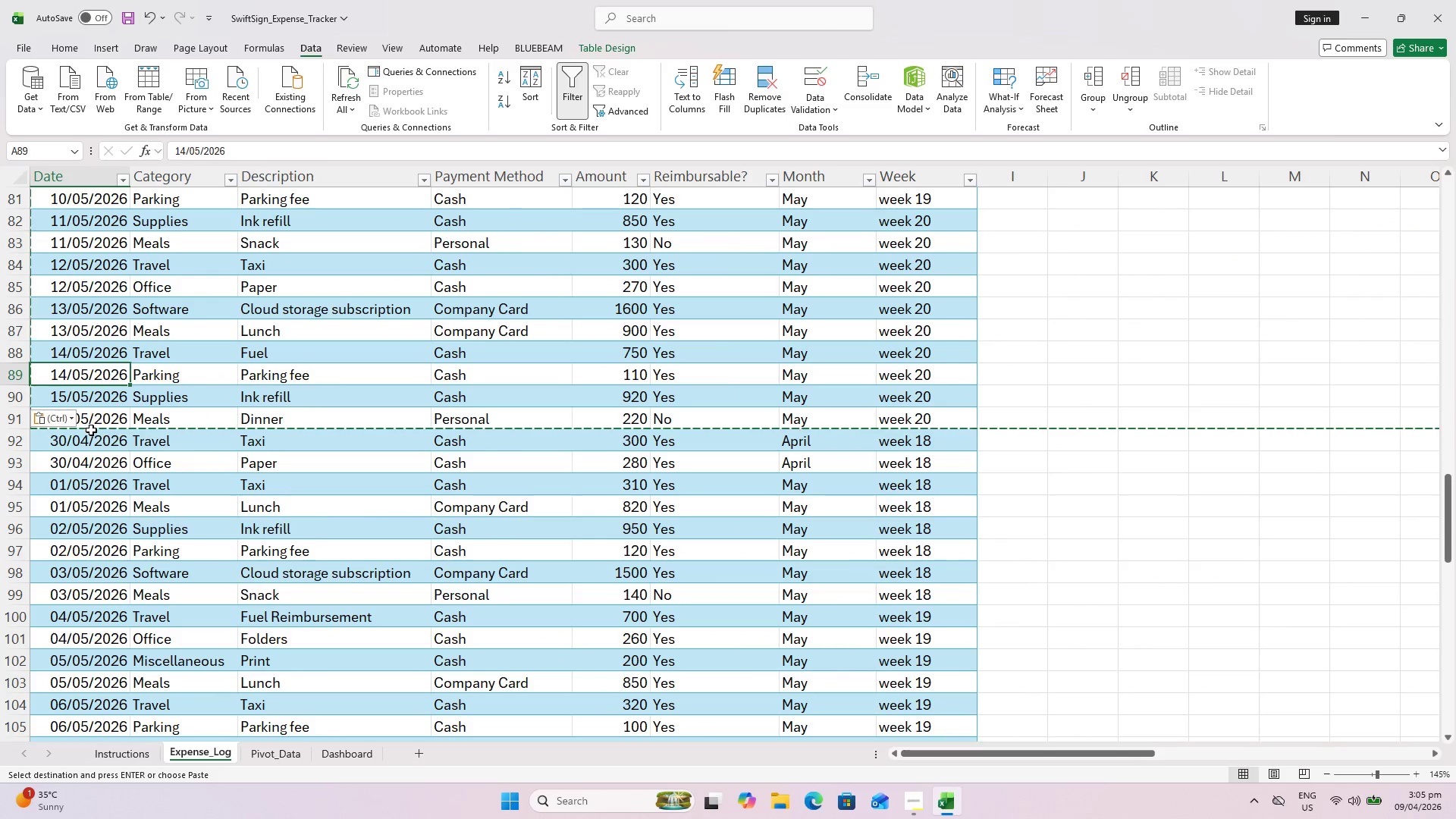 
left_click([89, 449])
 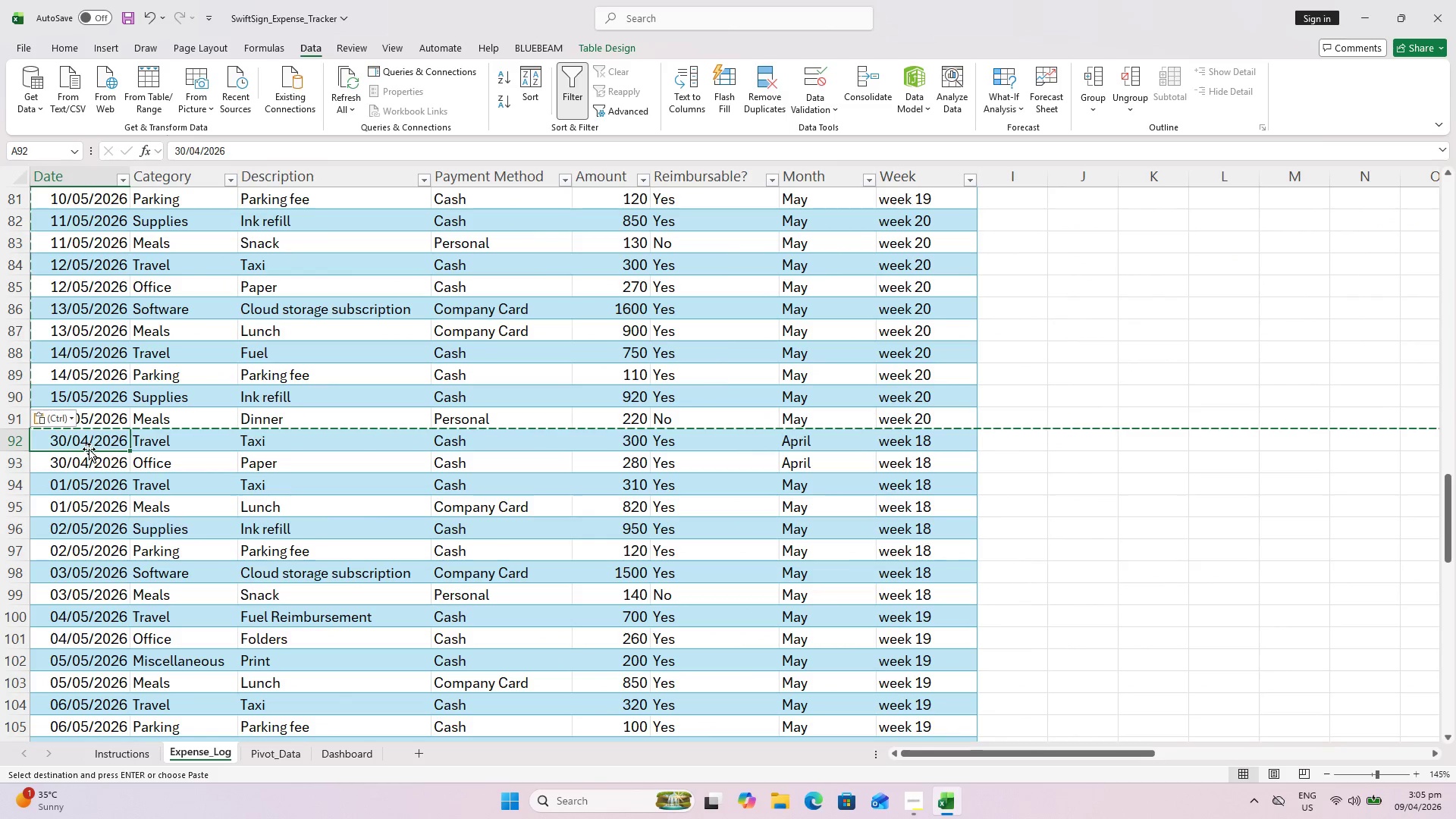 
key(Escape)
 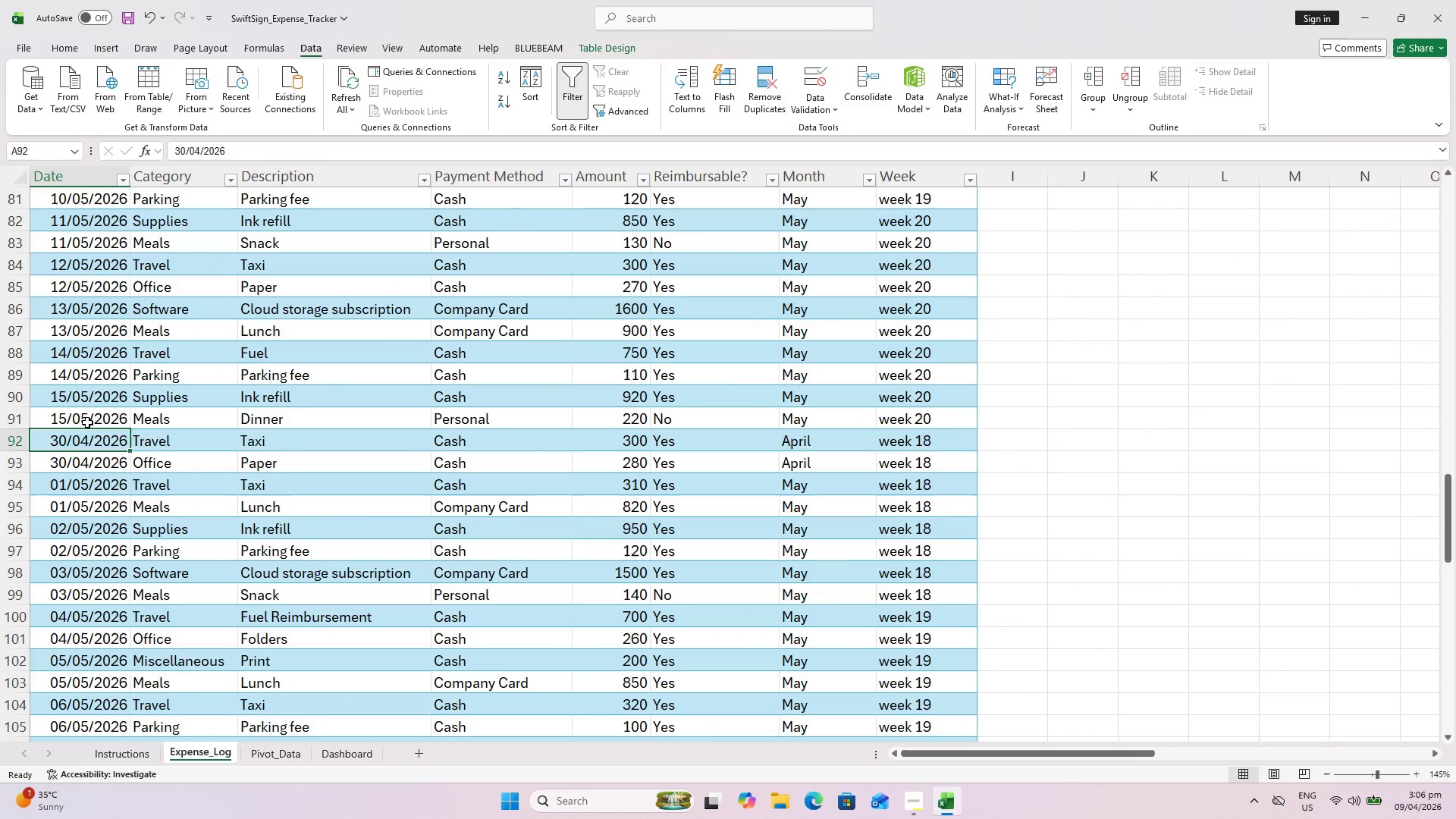 
wait(6.7)
 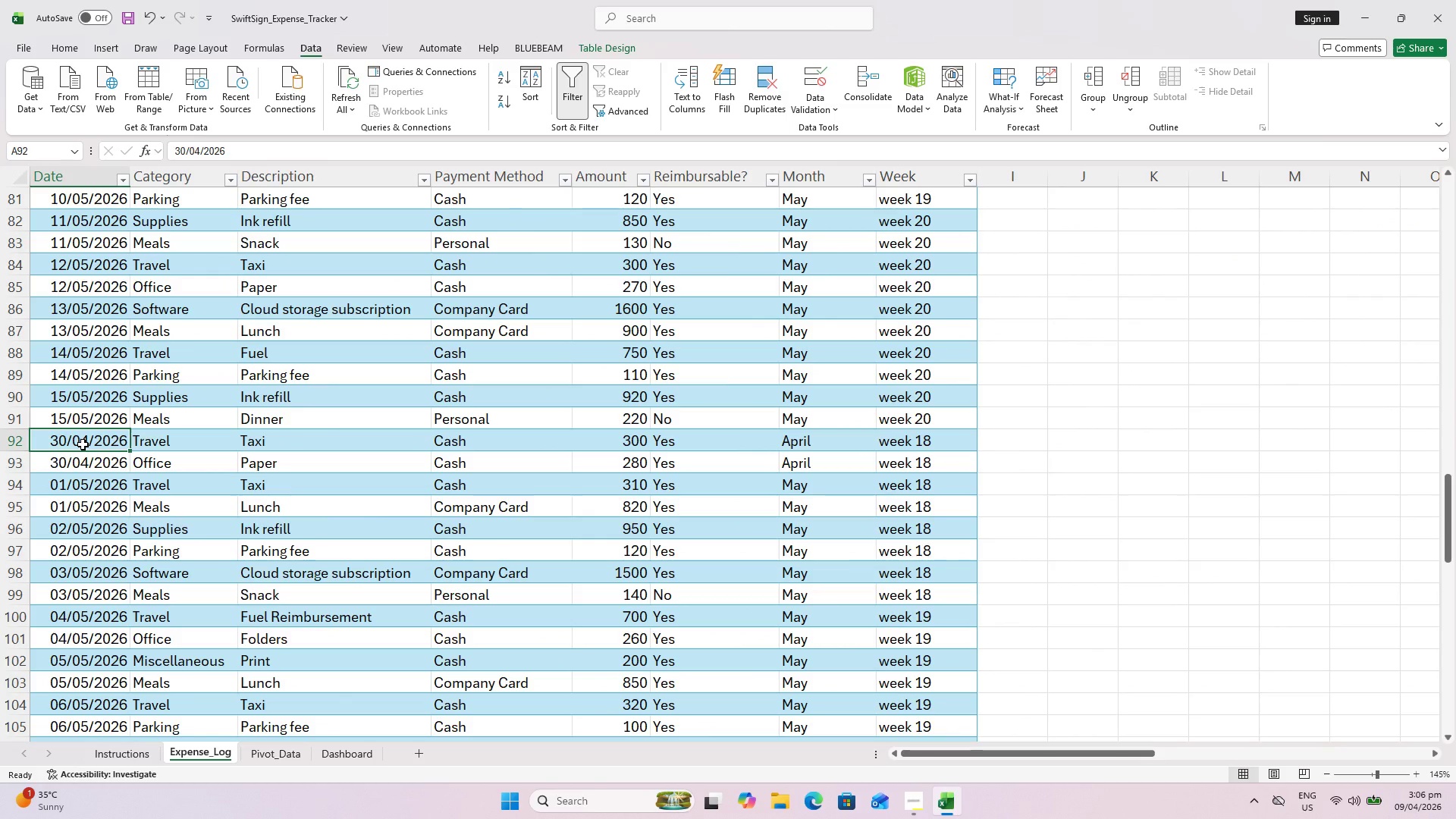 
left_click([87, 422])
 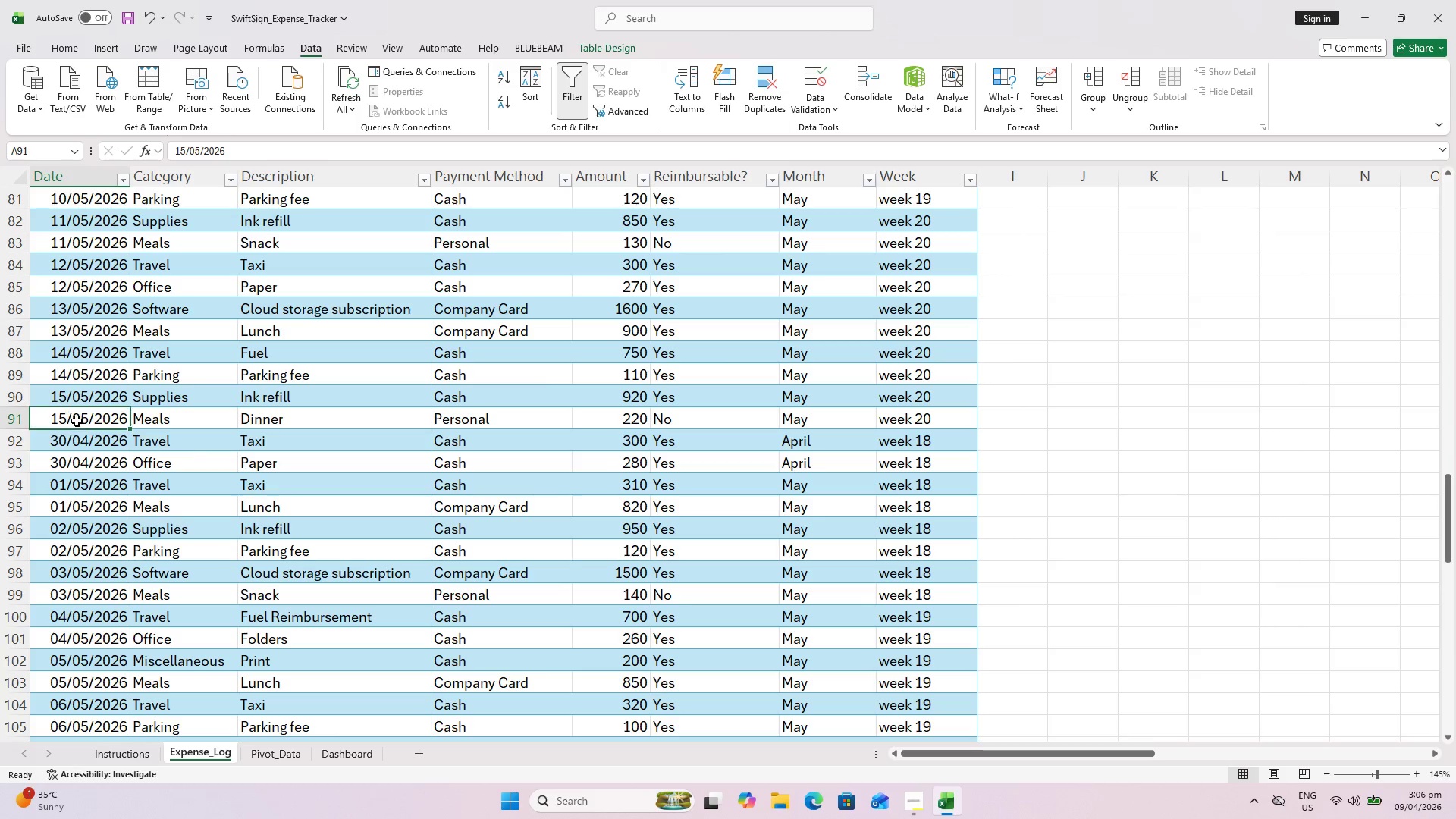 
wait(6.36)
 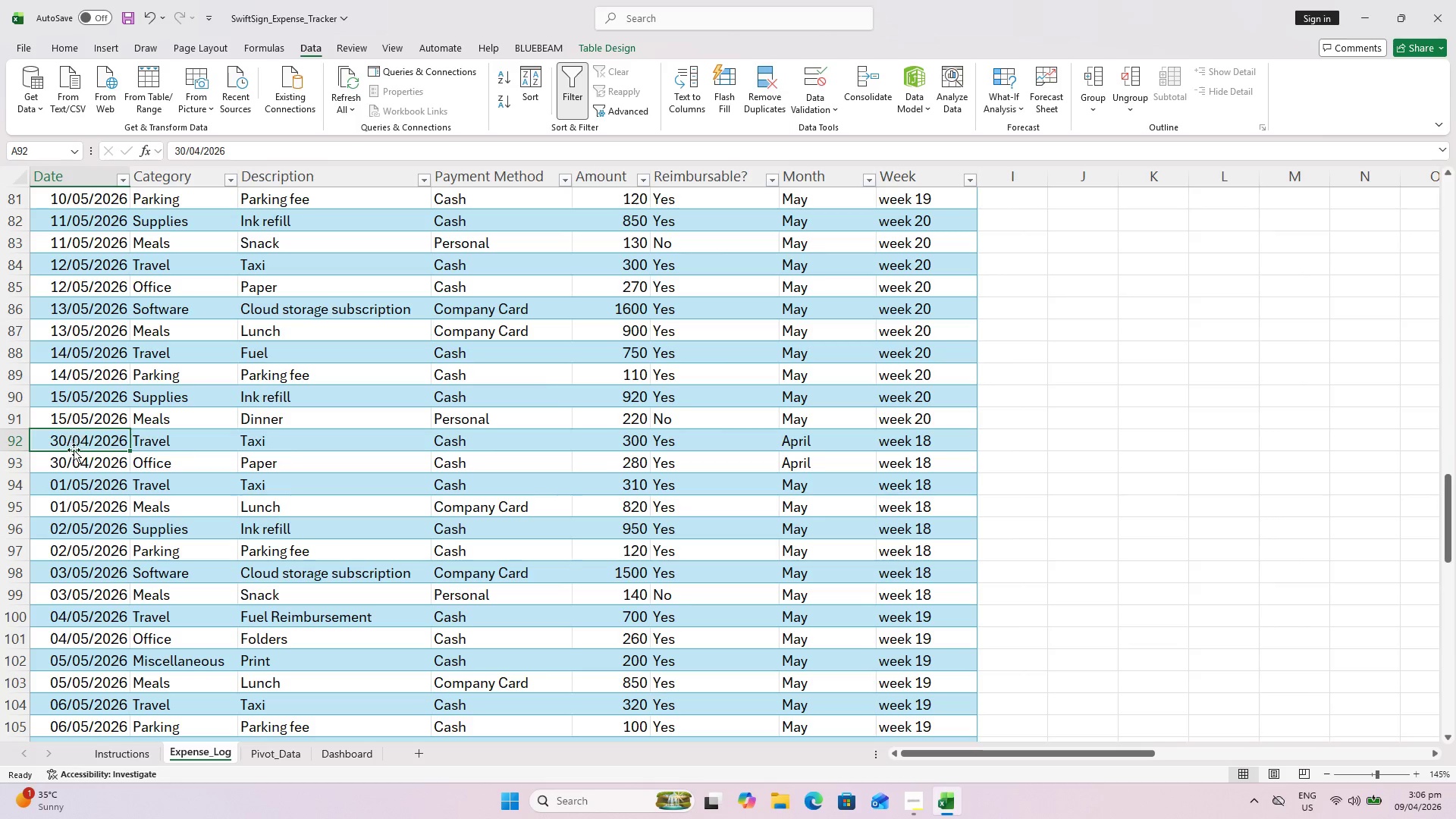 
left_click_drag(start_coordinate=[130, 426], to_coordinate=[124, 457])
 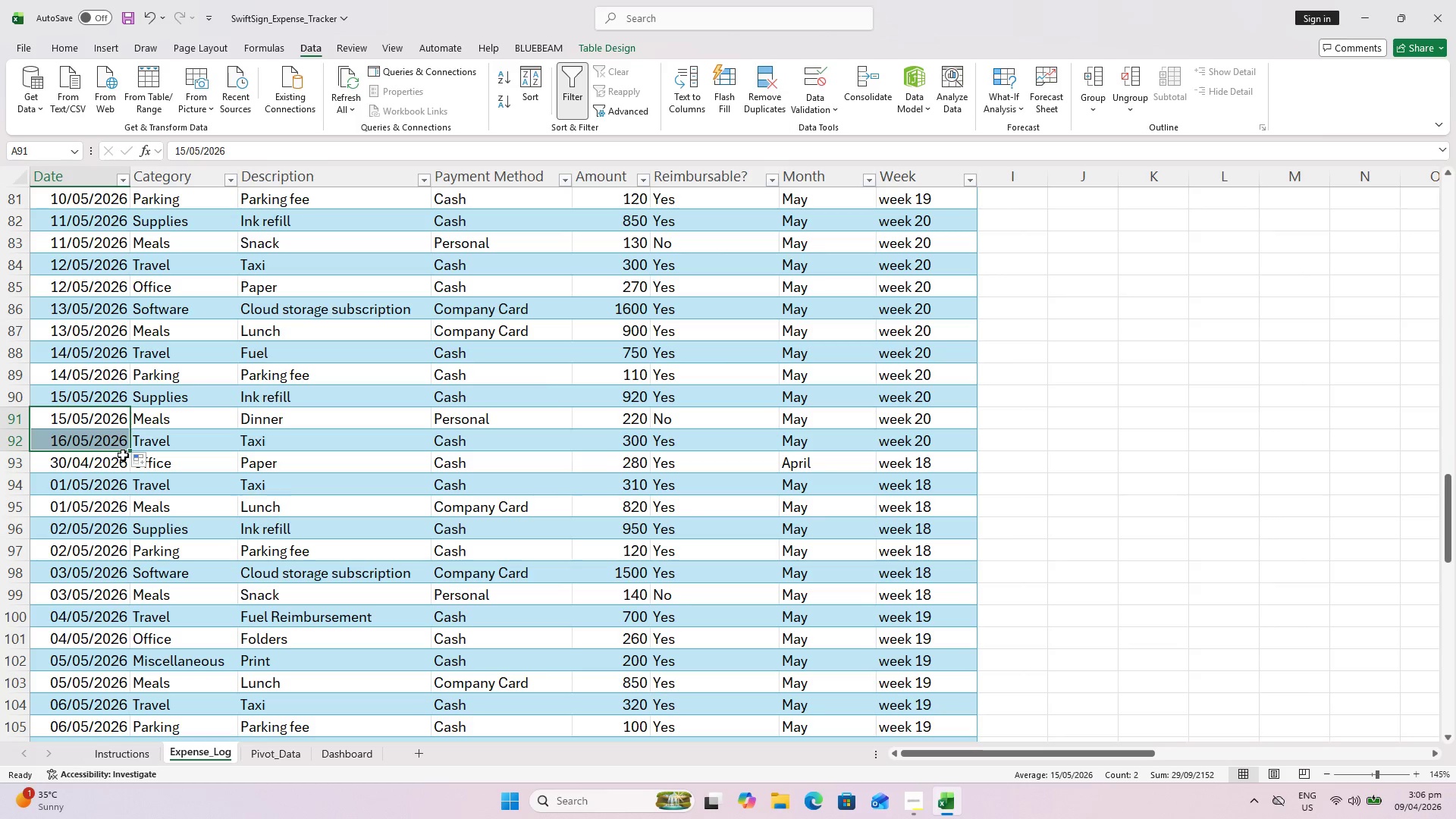 
left_click([115, 436])
 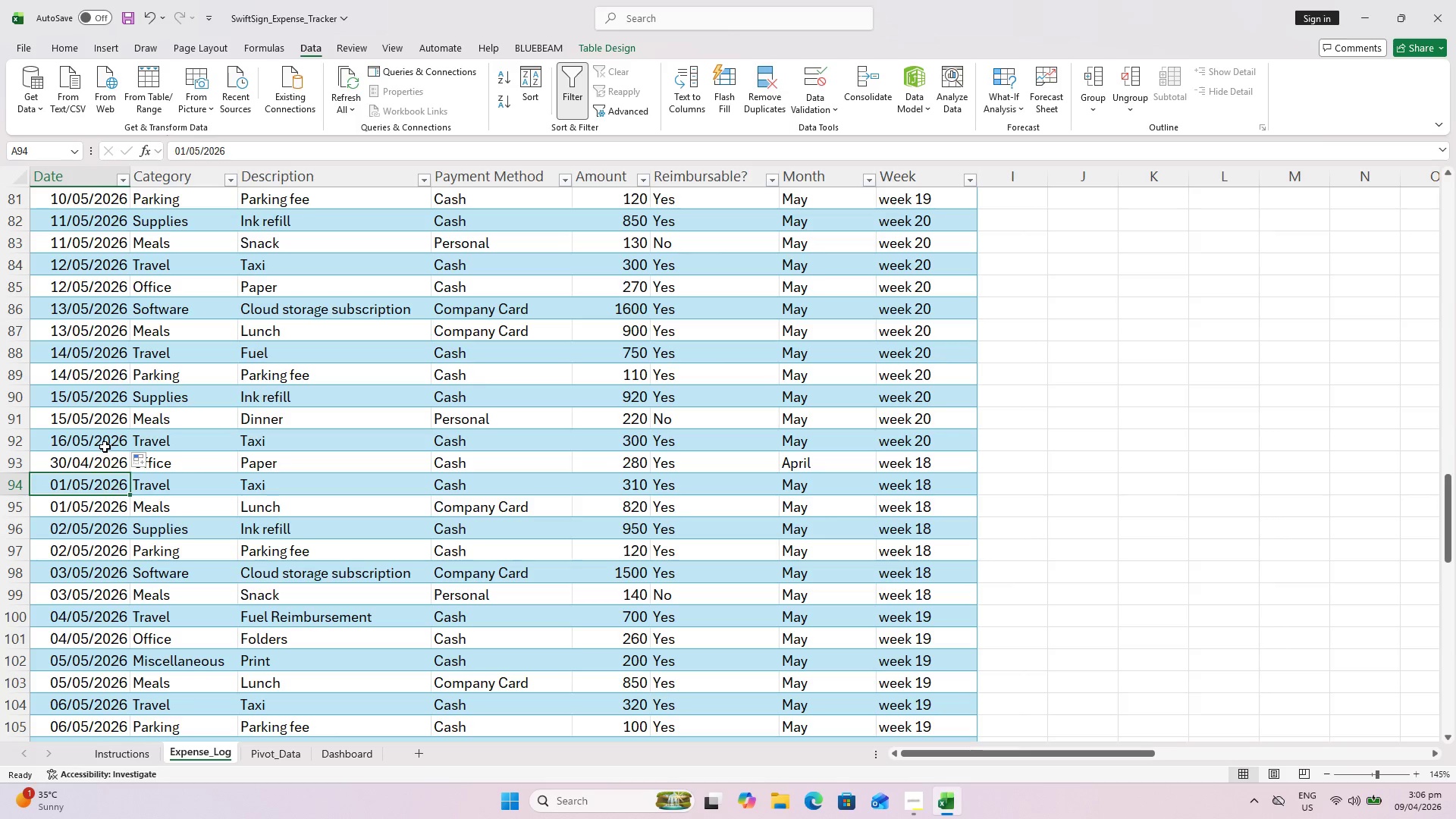 
left_click([105, 444])
 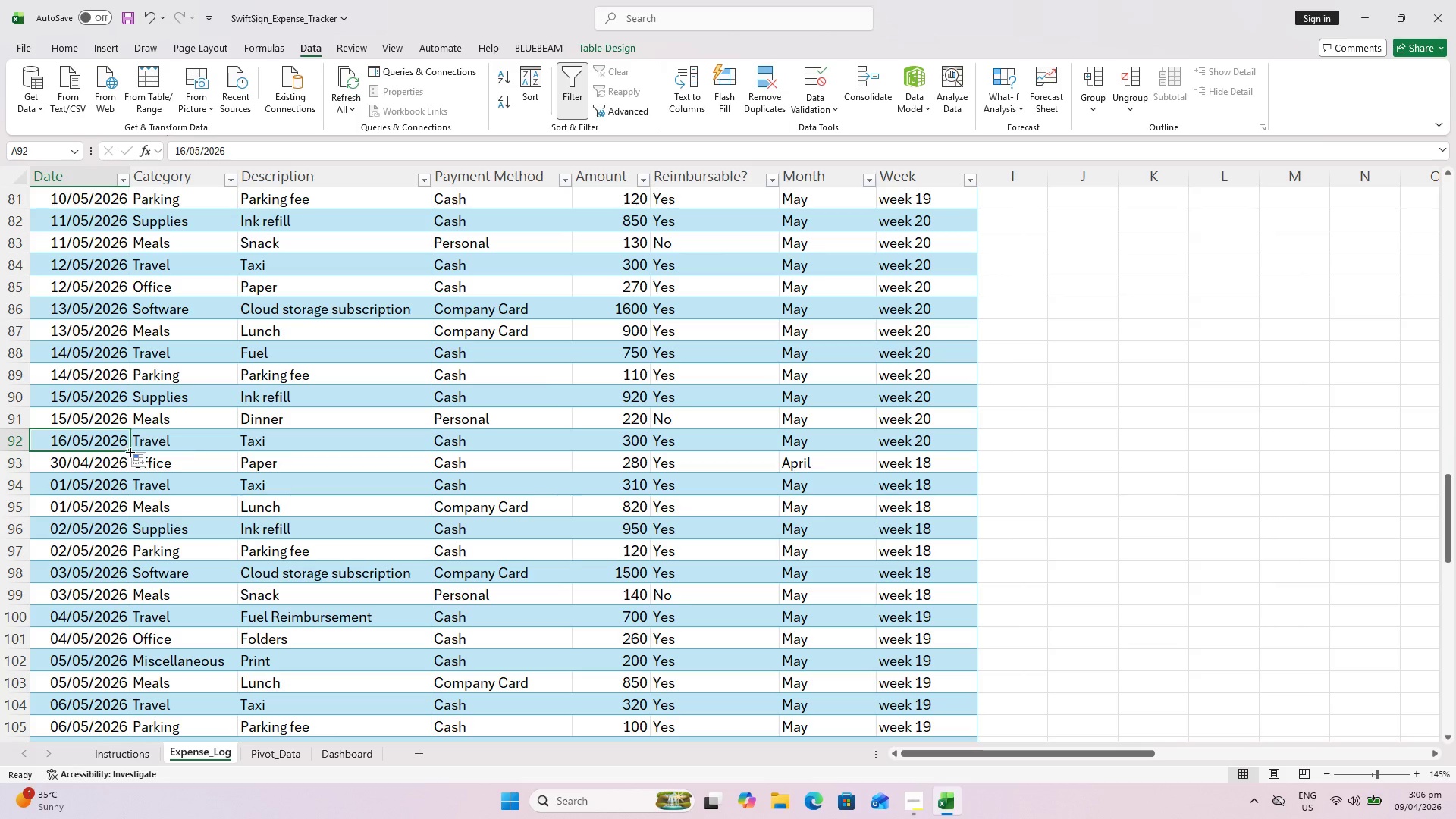 
left_click([130, 450])
 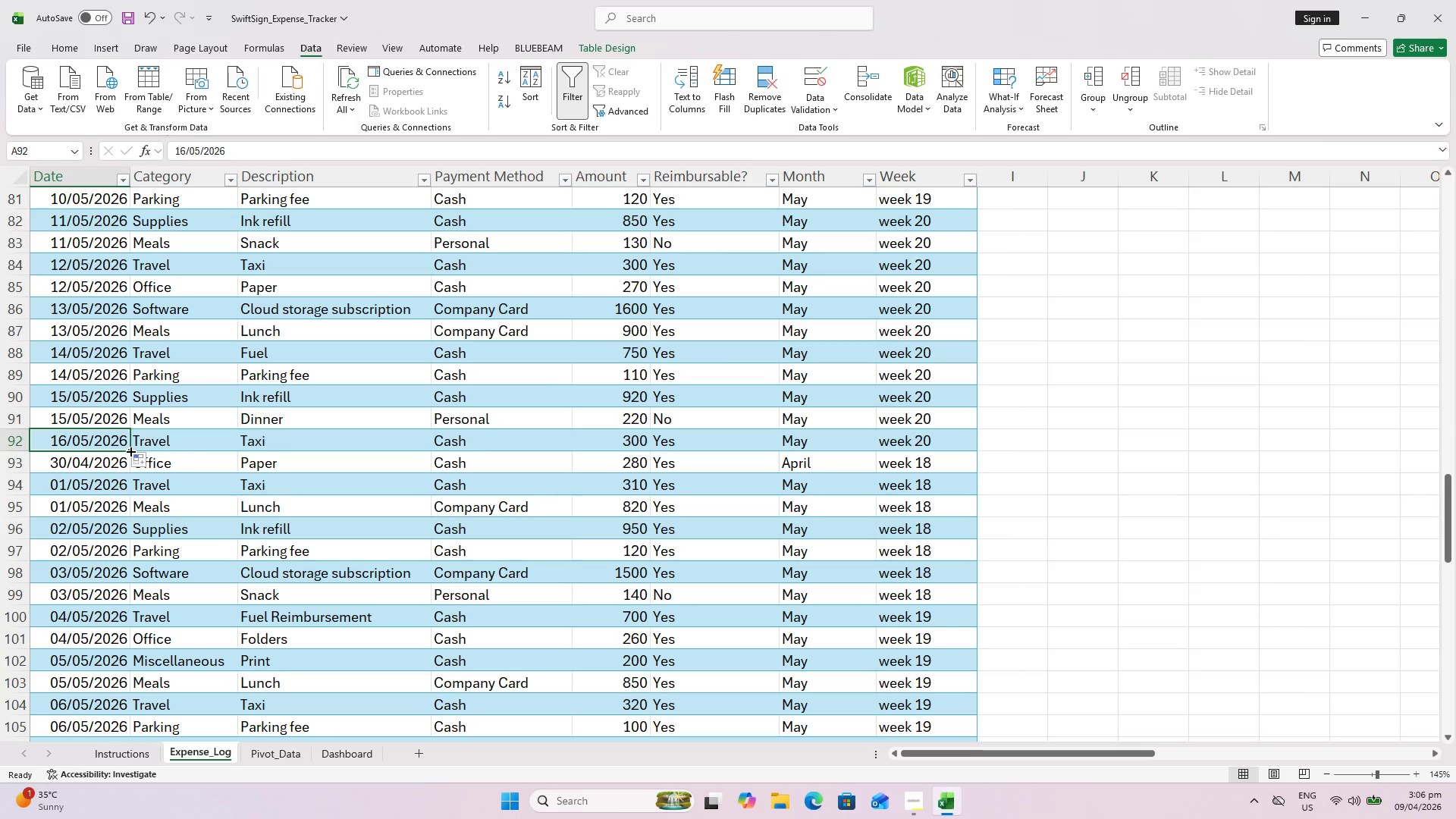 
hold_key(key=ControlLeft, duration=0.84)
left_click_drag(start_coordinate=[130, 450], to_coordinate=[128, 479])
 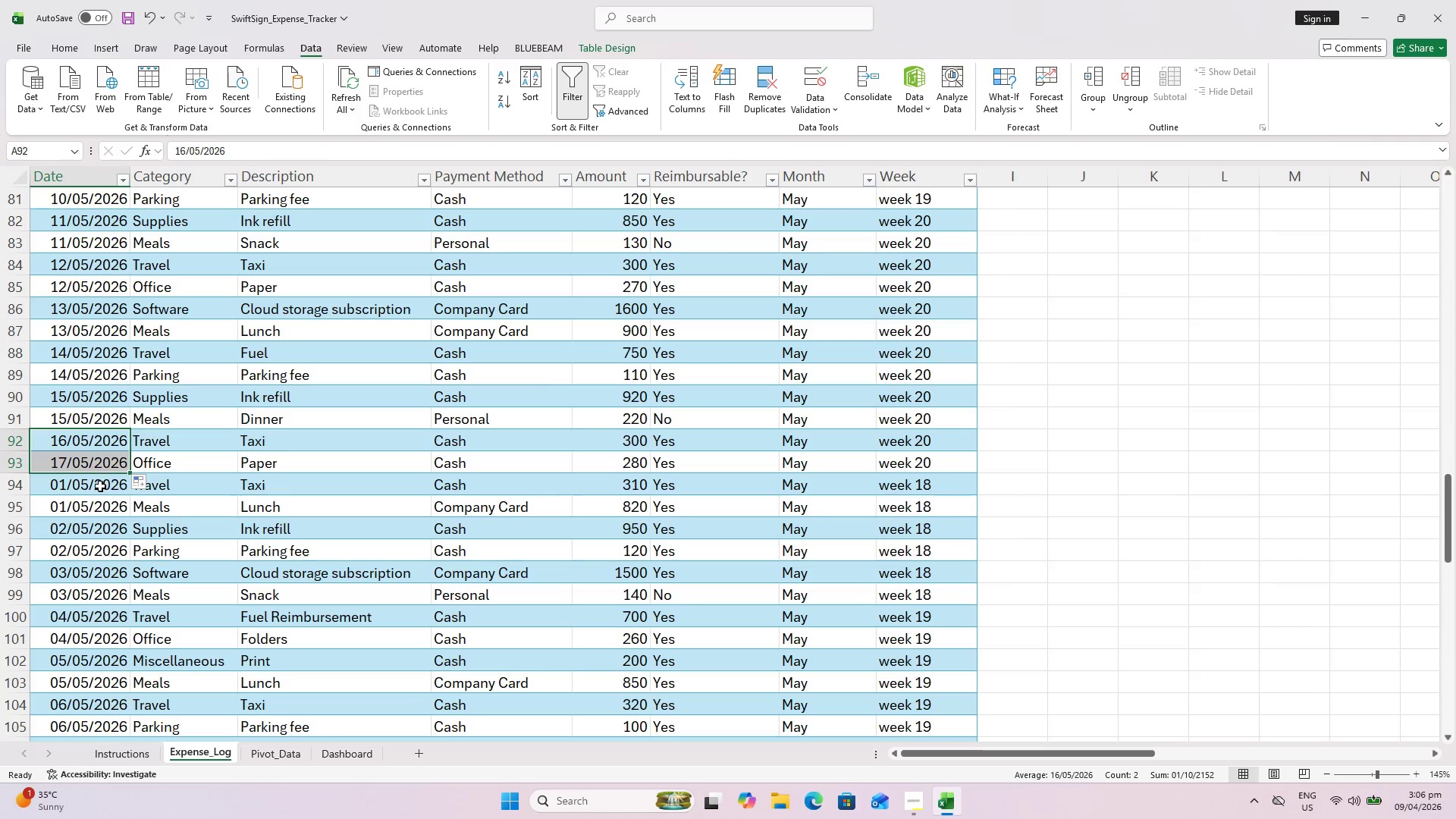 
left_click([99, 486])
 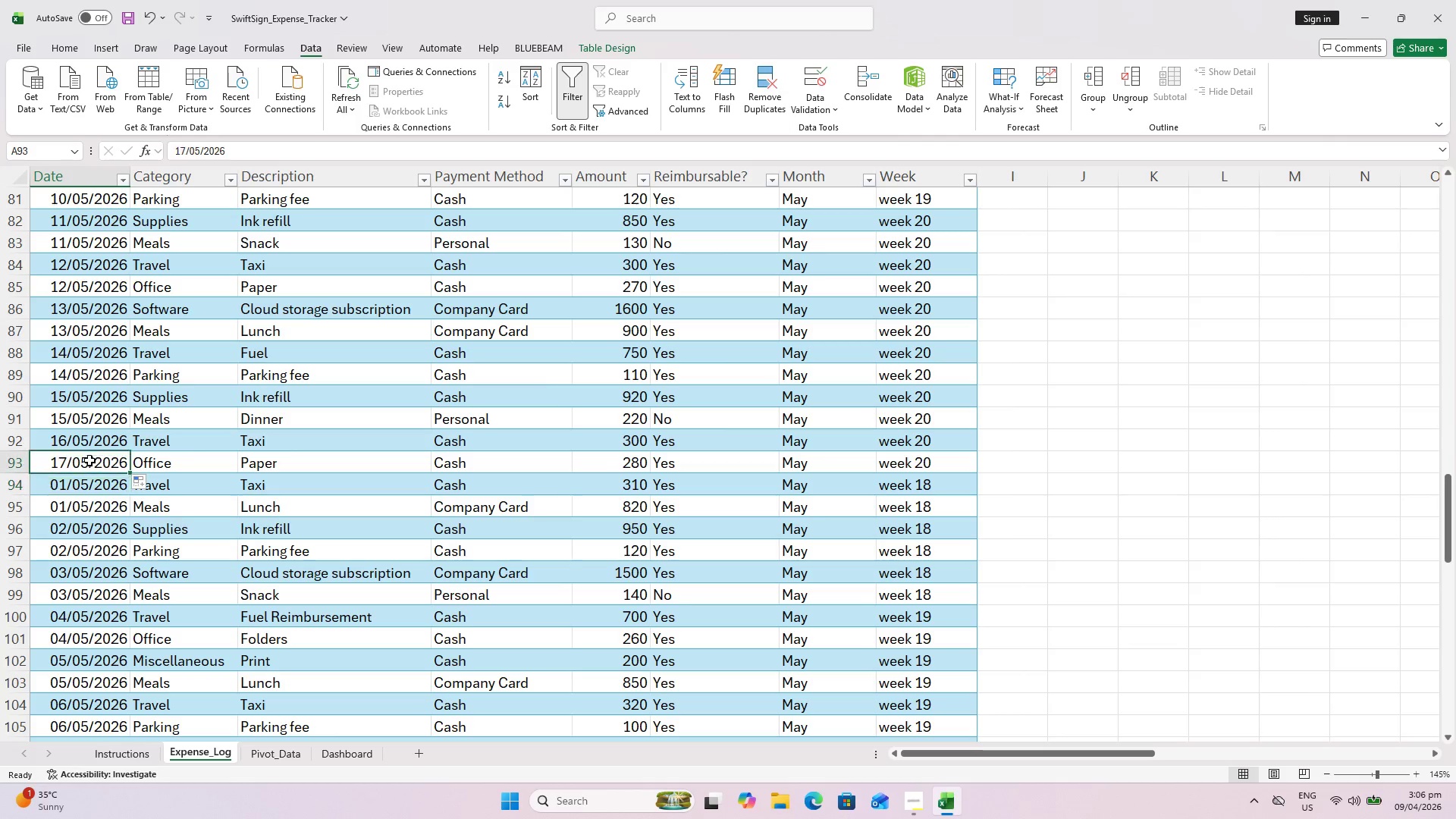 
left_click([102, 444])
 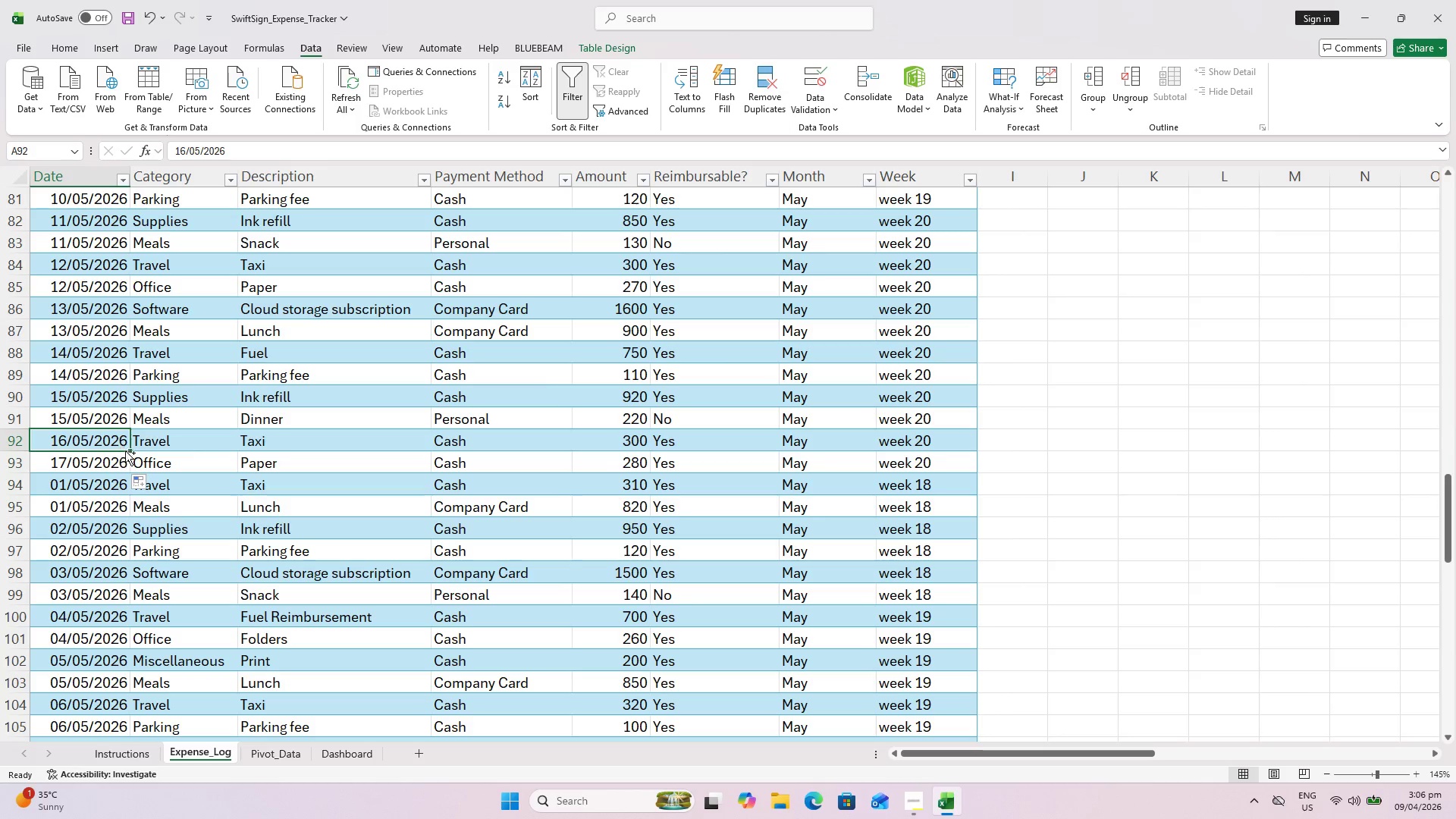 
hold_key(key=ControlLeft, duration=0.72)
left_click_drag(start_coordinate=[128, 450], to_coordinate=[127, 463])
 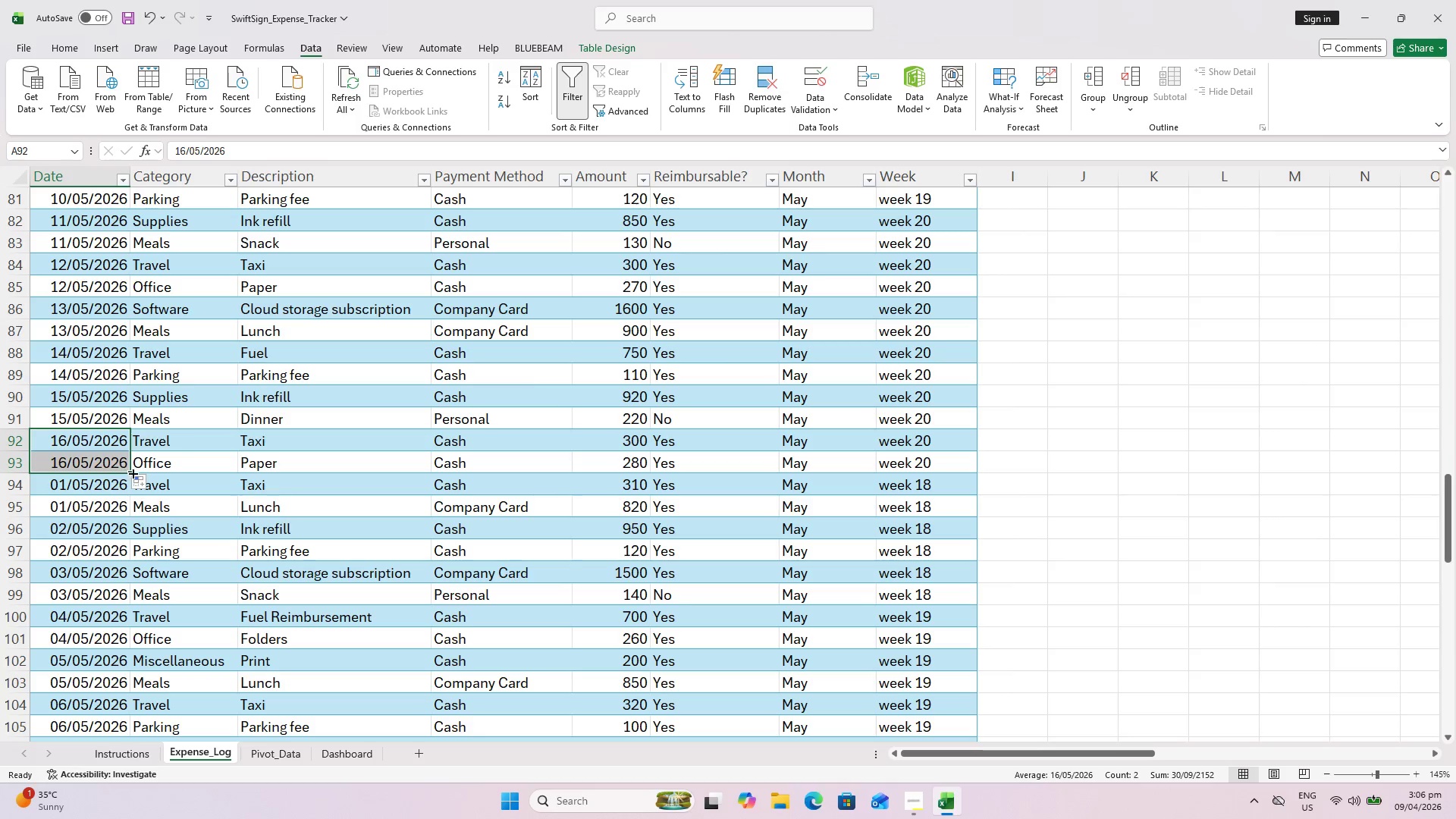 
left_click([111, 460])
 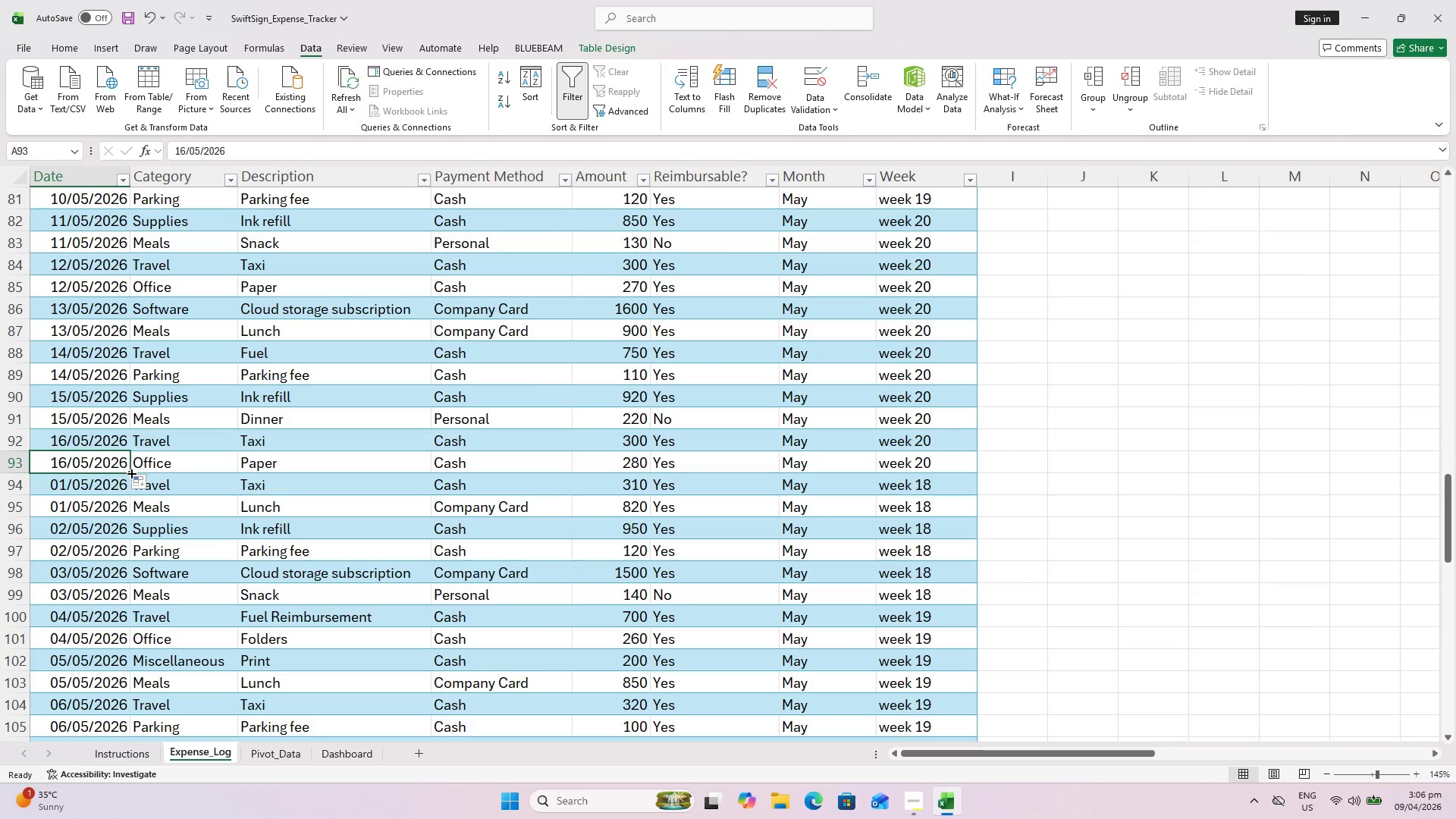 
left_click_drag(start_coordinate=[130, 472], to_coordinate=[122, 499])
 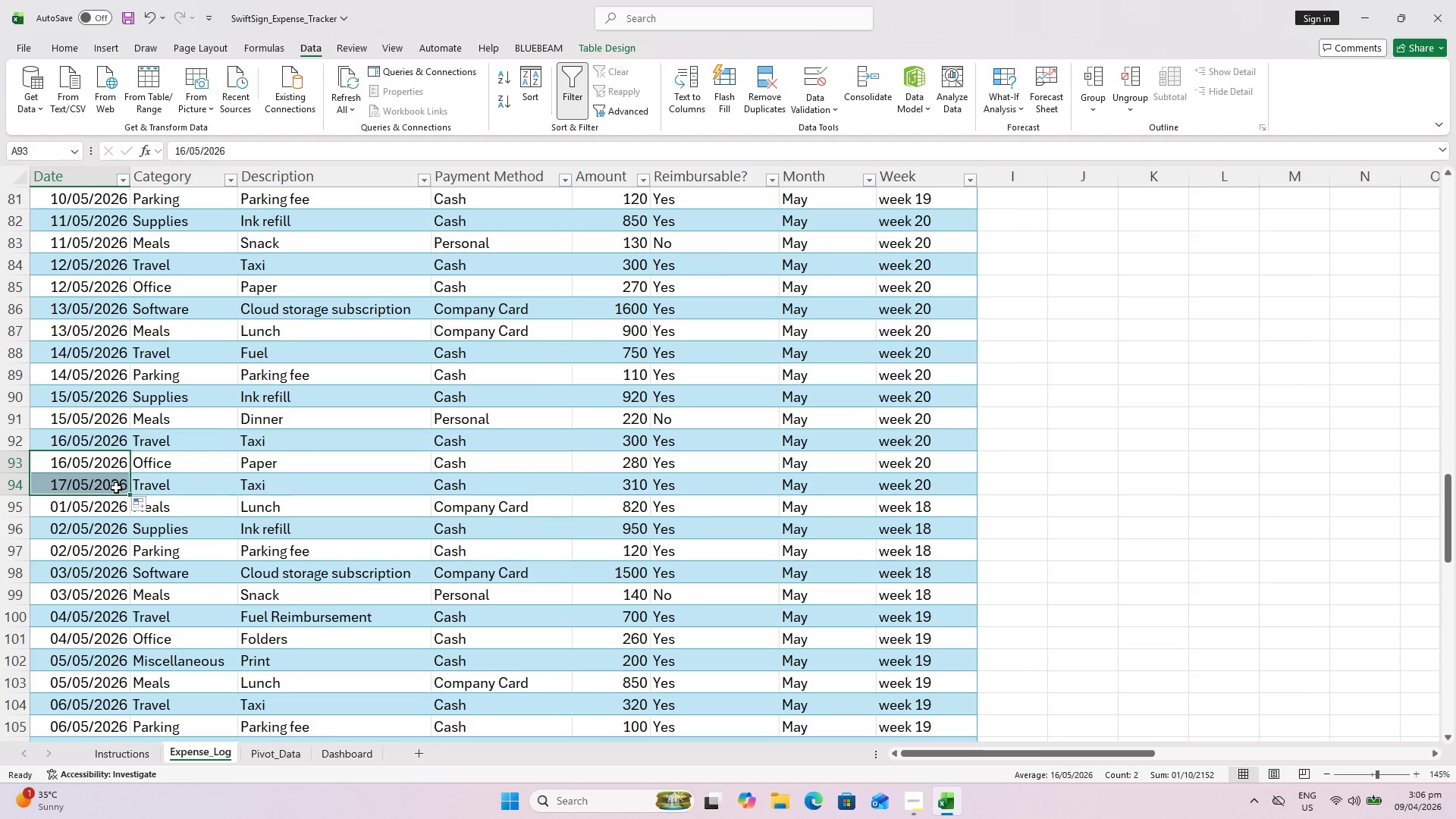 
left_click([113, 485])
 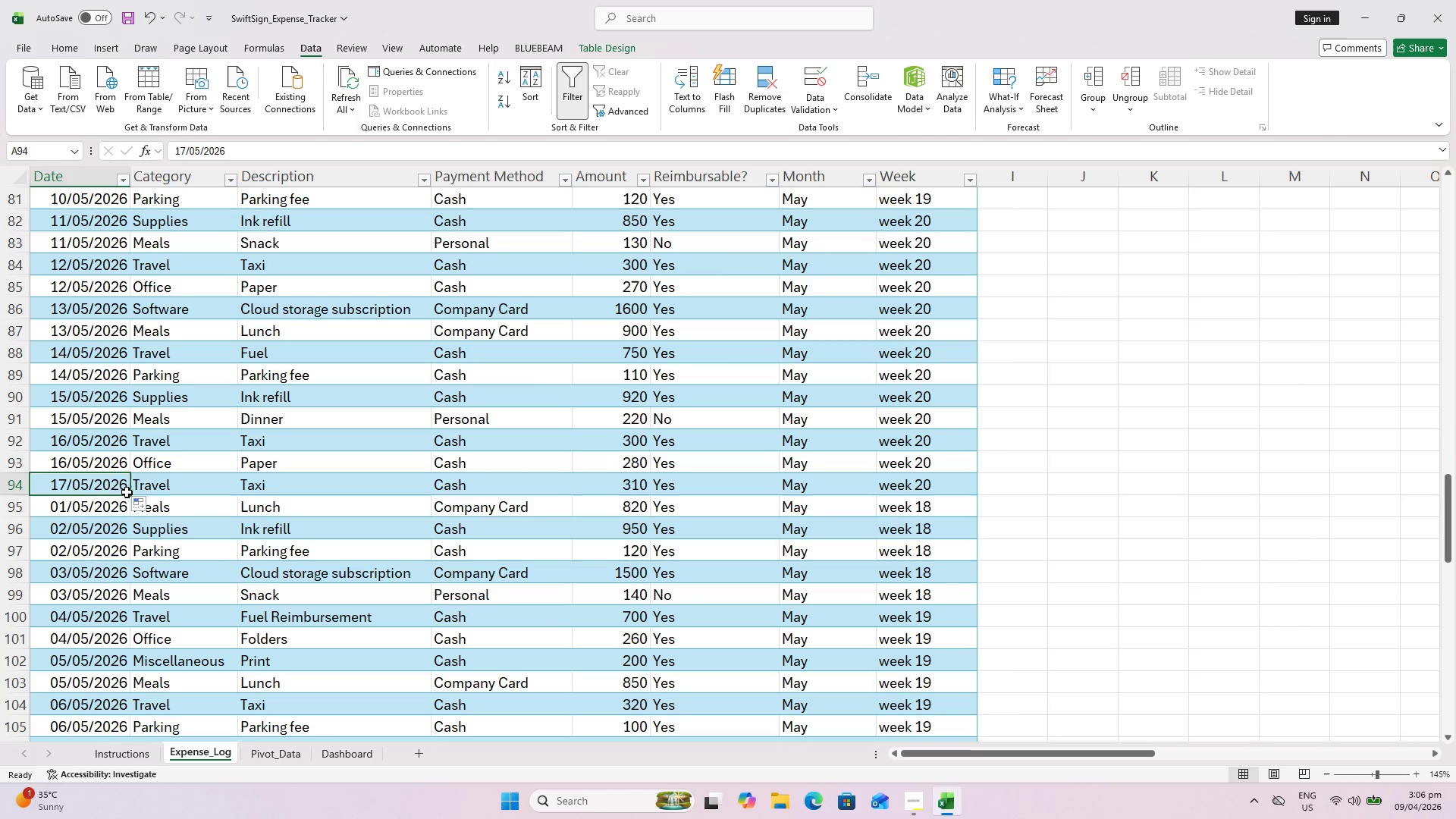 
wait(6.02)
 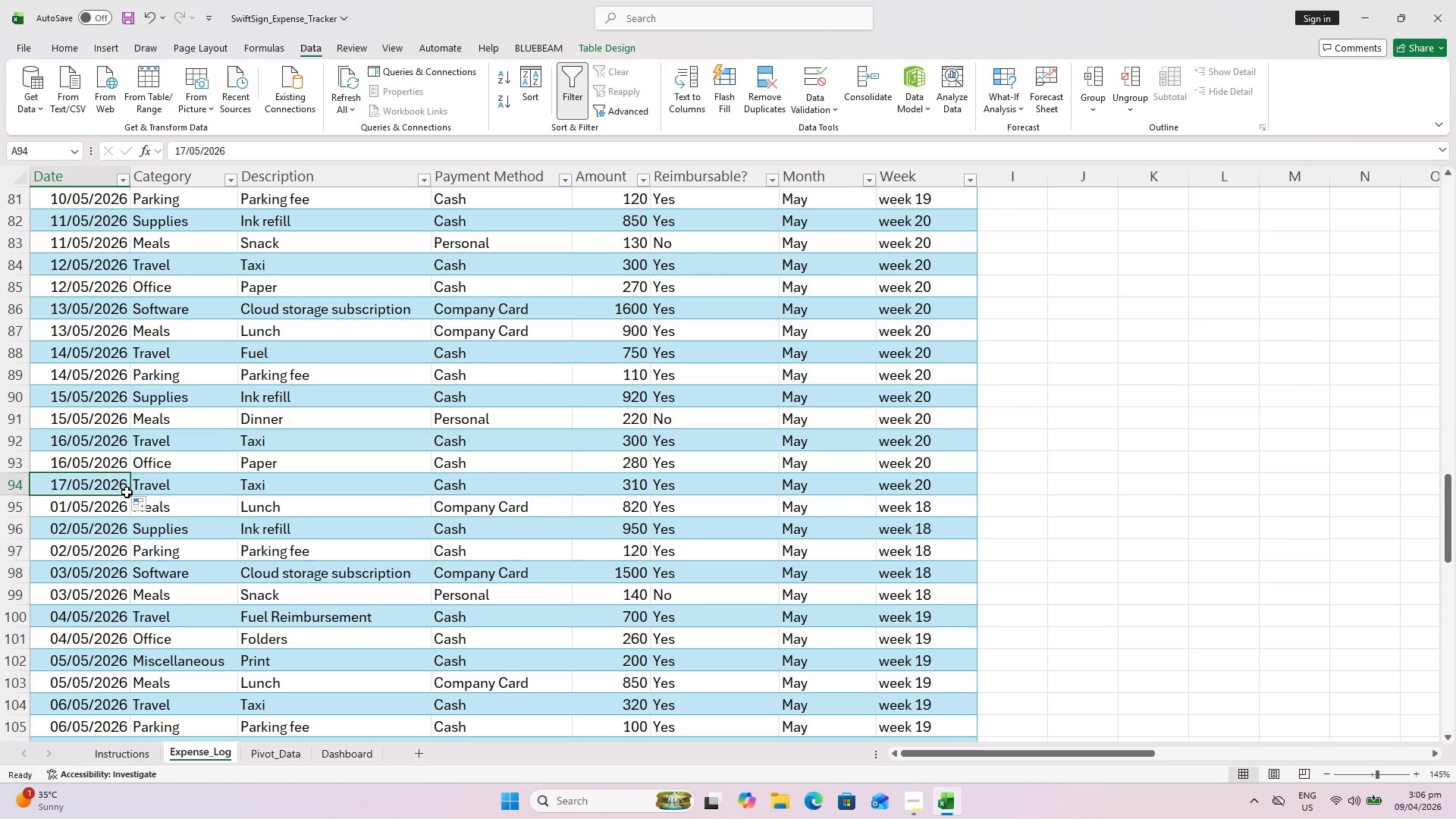 
left_click([127, 492])
 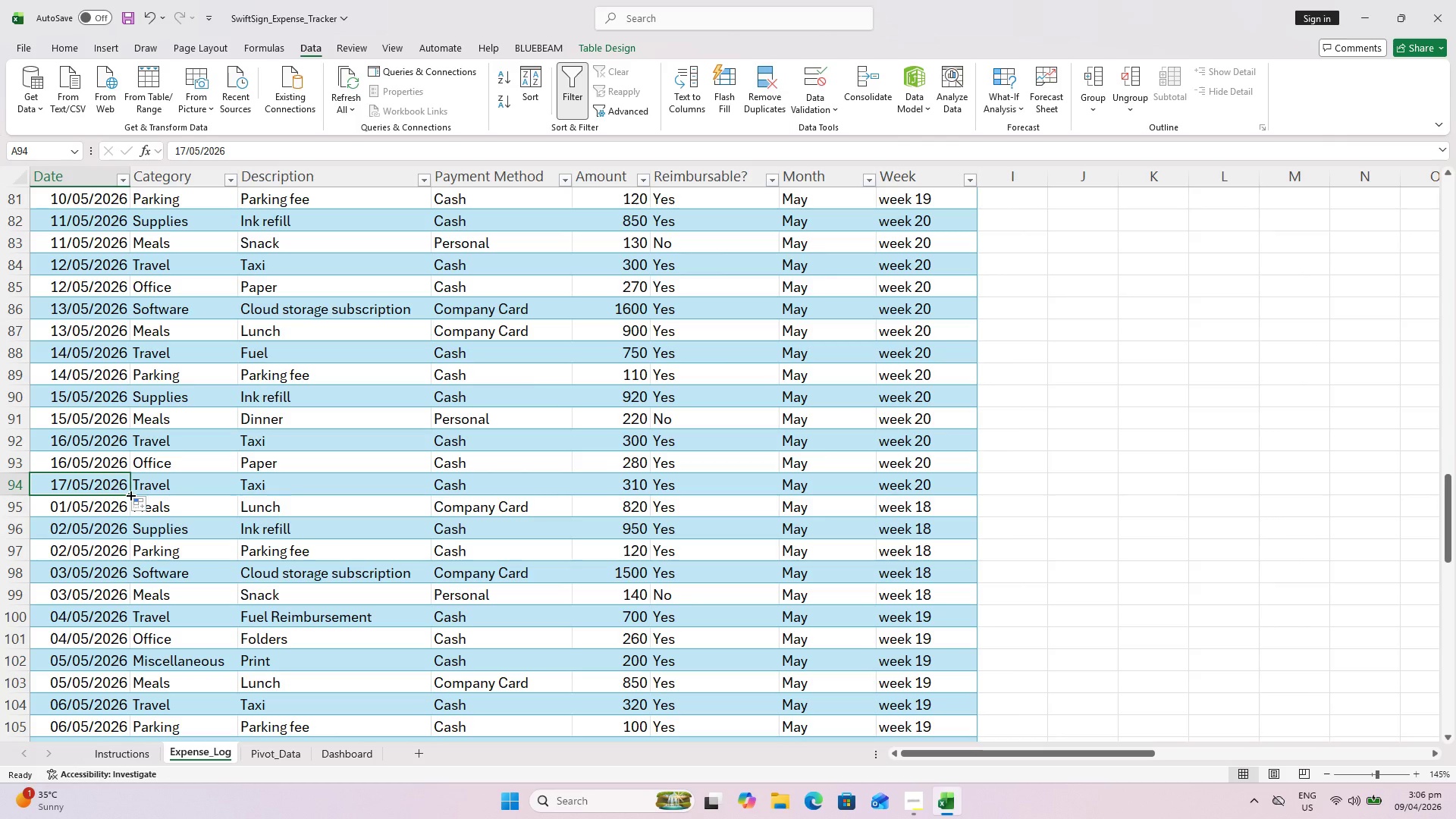 
left_click_drag(start_coordinate=[130, 494], to_coordinate=[128, 541])
 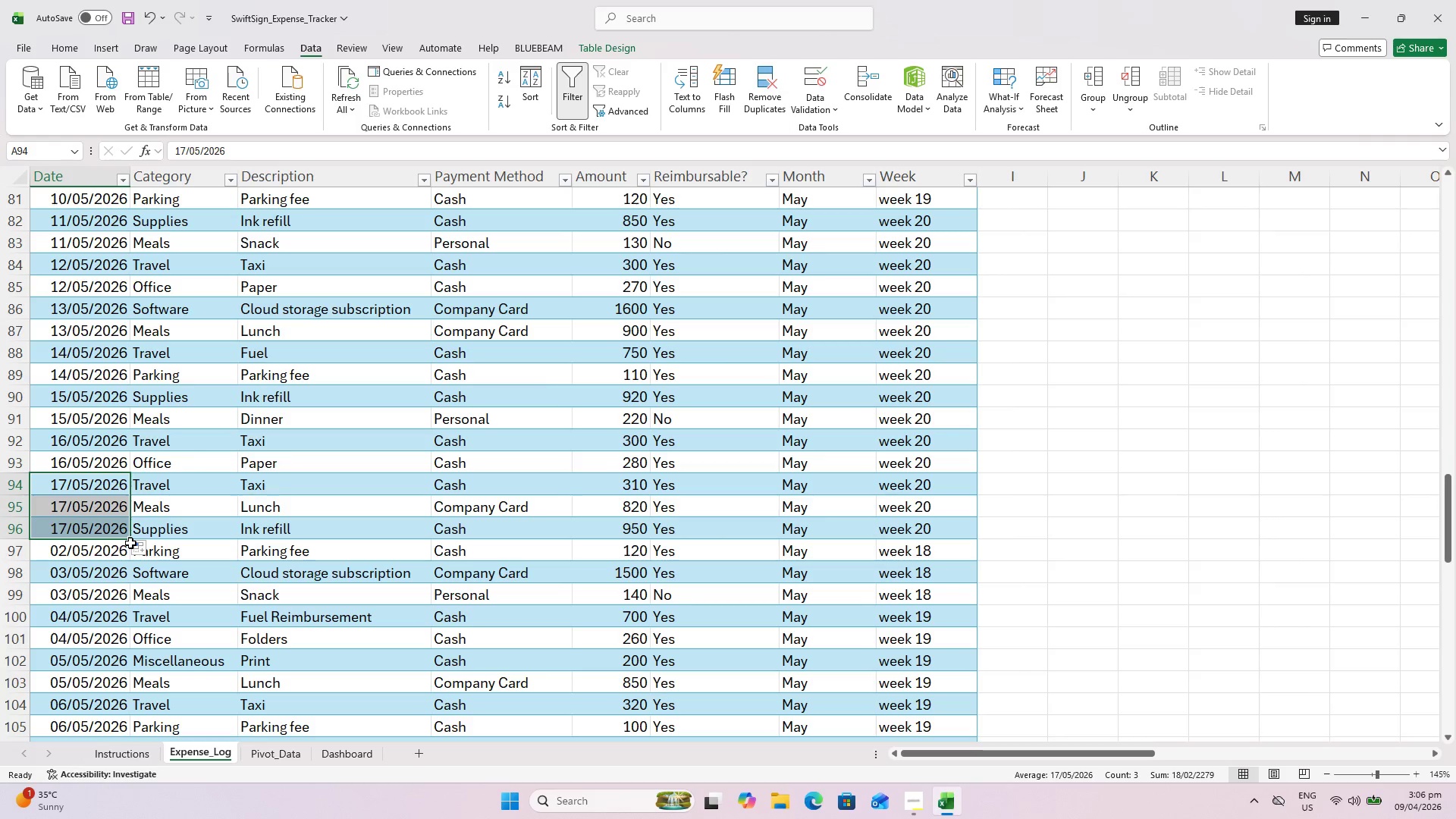 
hold_key(key=ControlLeft, duration=0.36)
 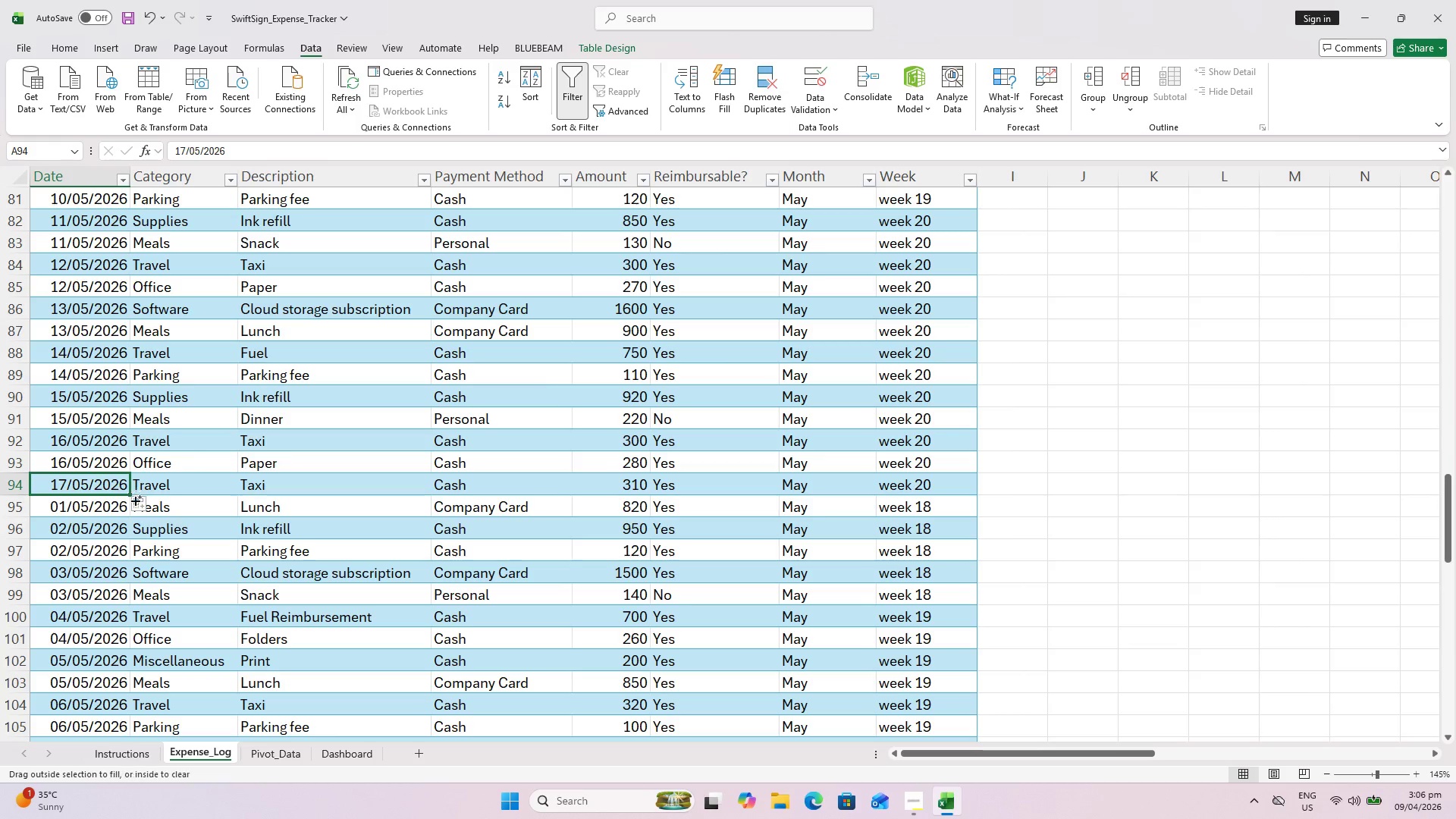 
hold_key(key=ControlLeft, duration=1.5)
 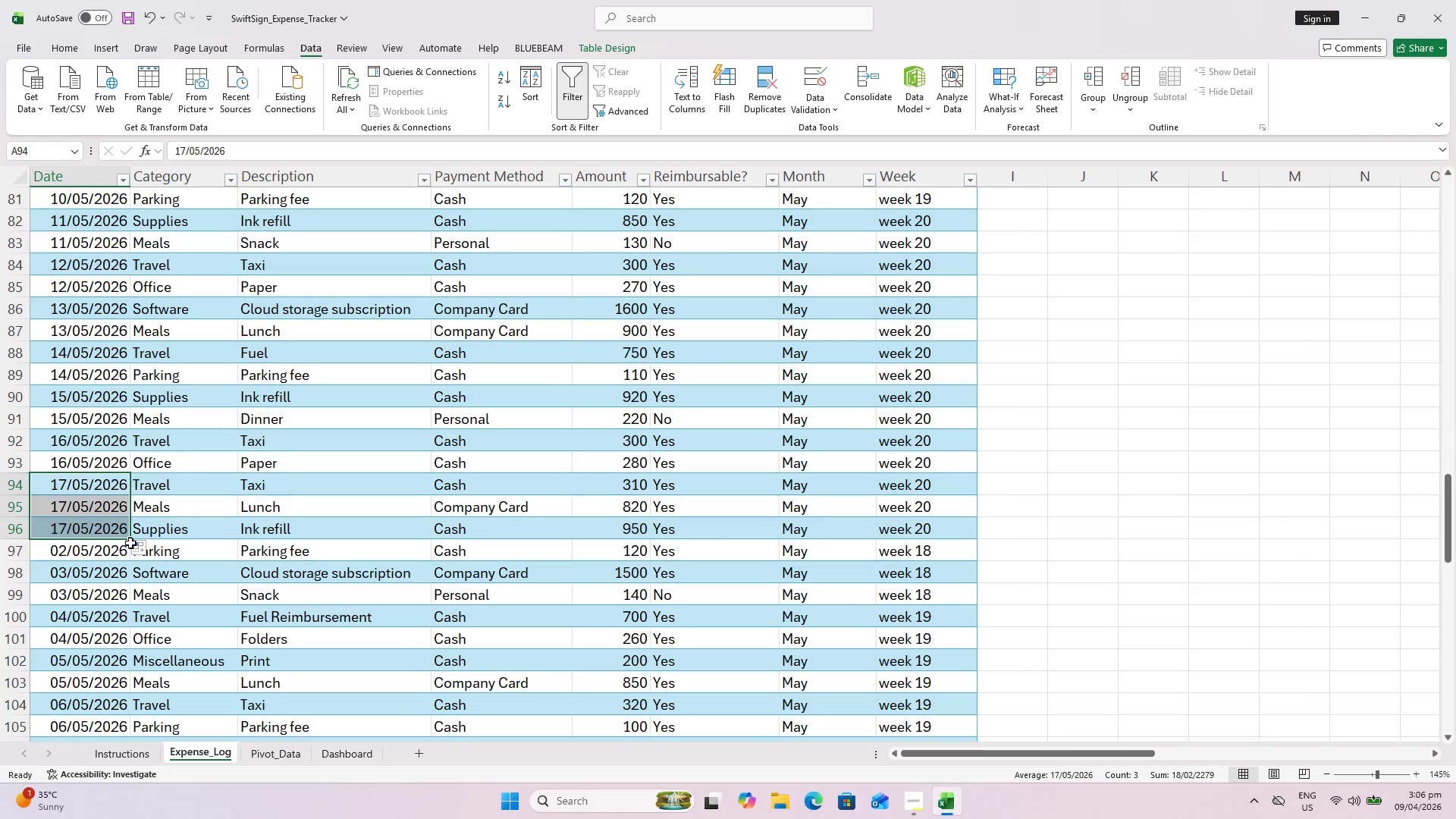 
key(Control+ControlLeft)
 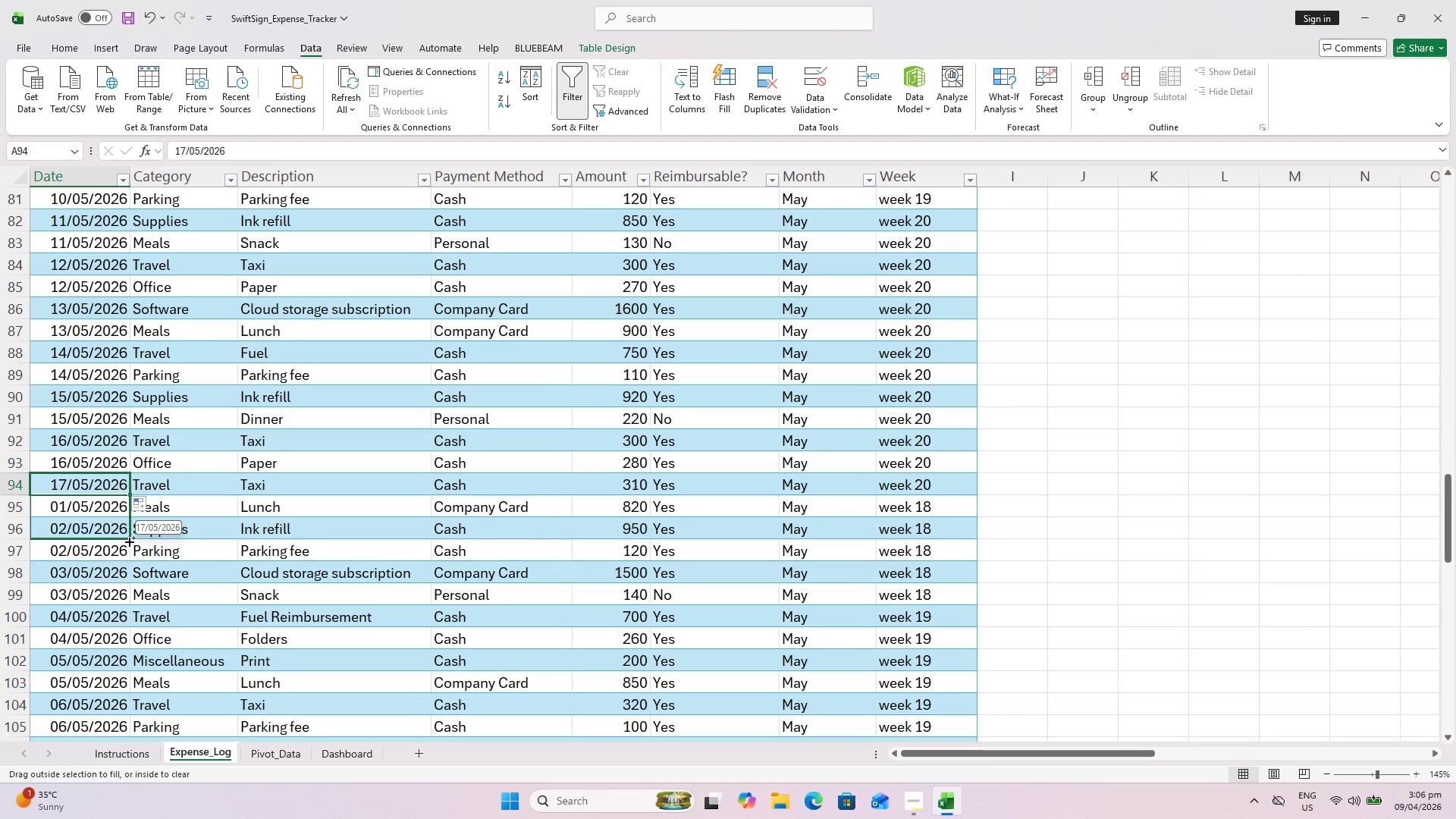 
key(Control+ControlLeft)
 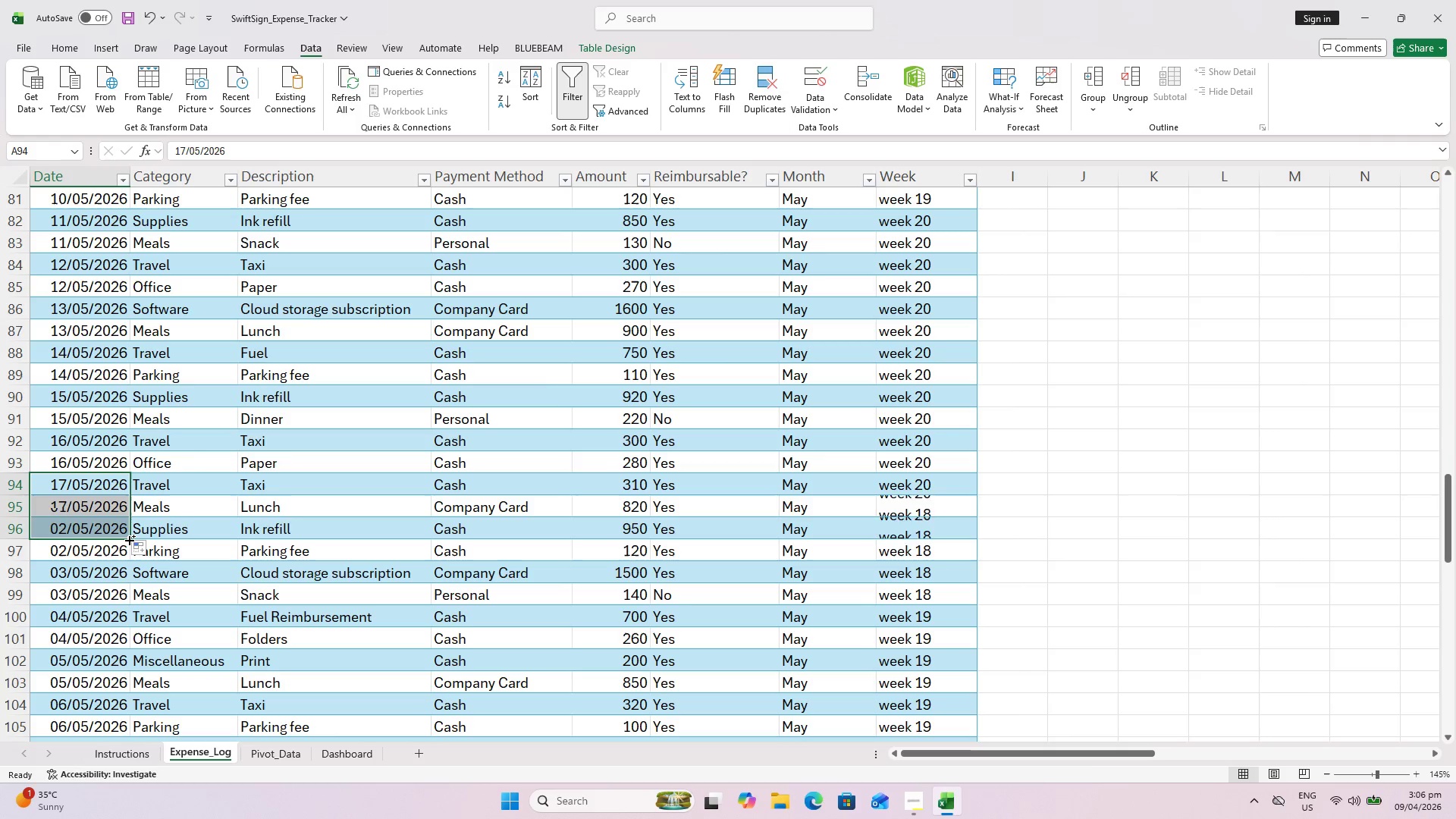 
key(Control+ControlLeft)
 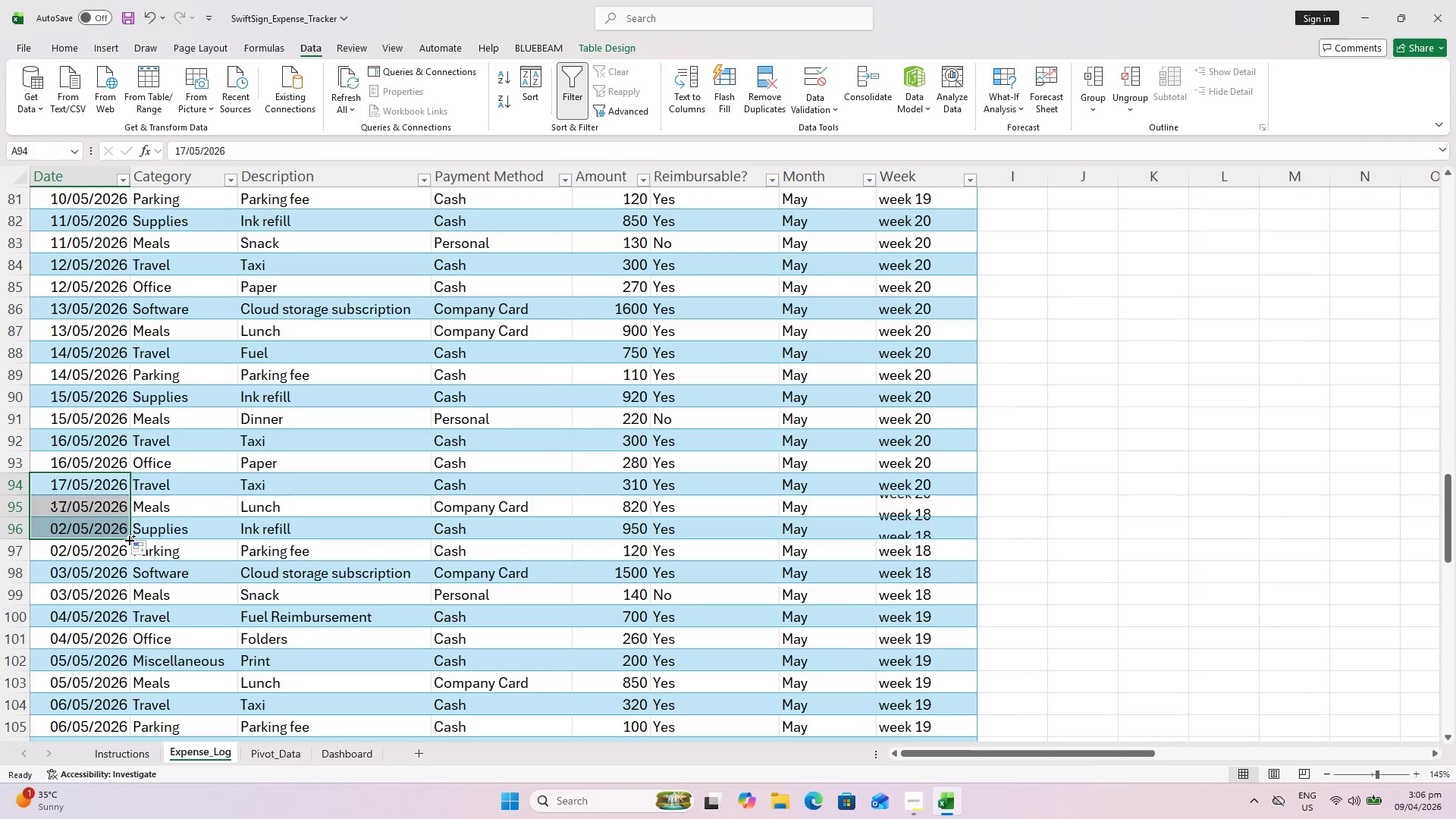 
key(Control+ControlLeft)
 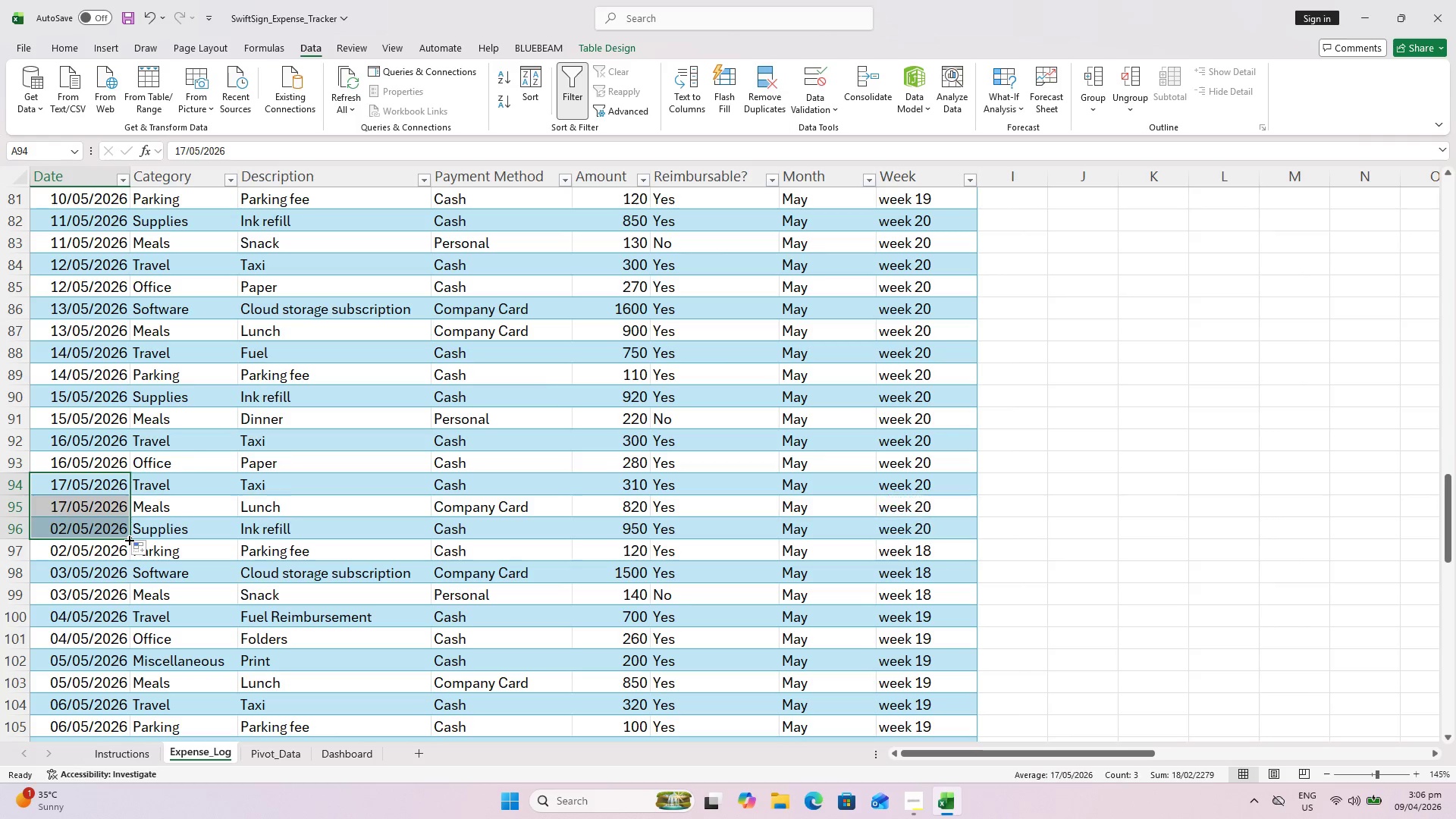 
key(Control+ControlLeft)
 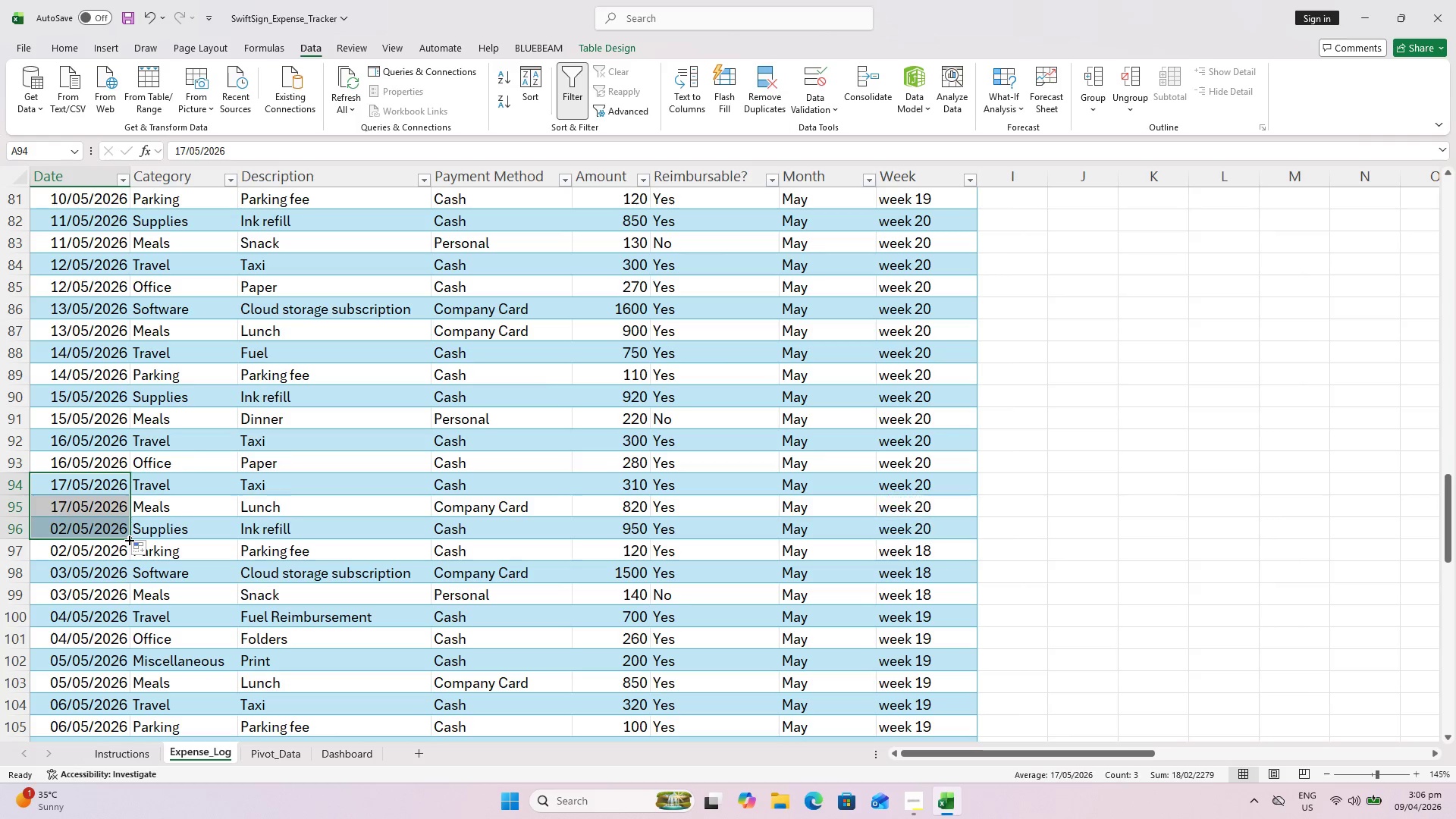 
key(Control+ControlLeft)
 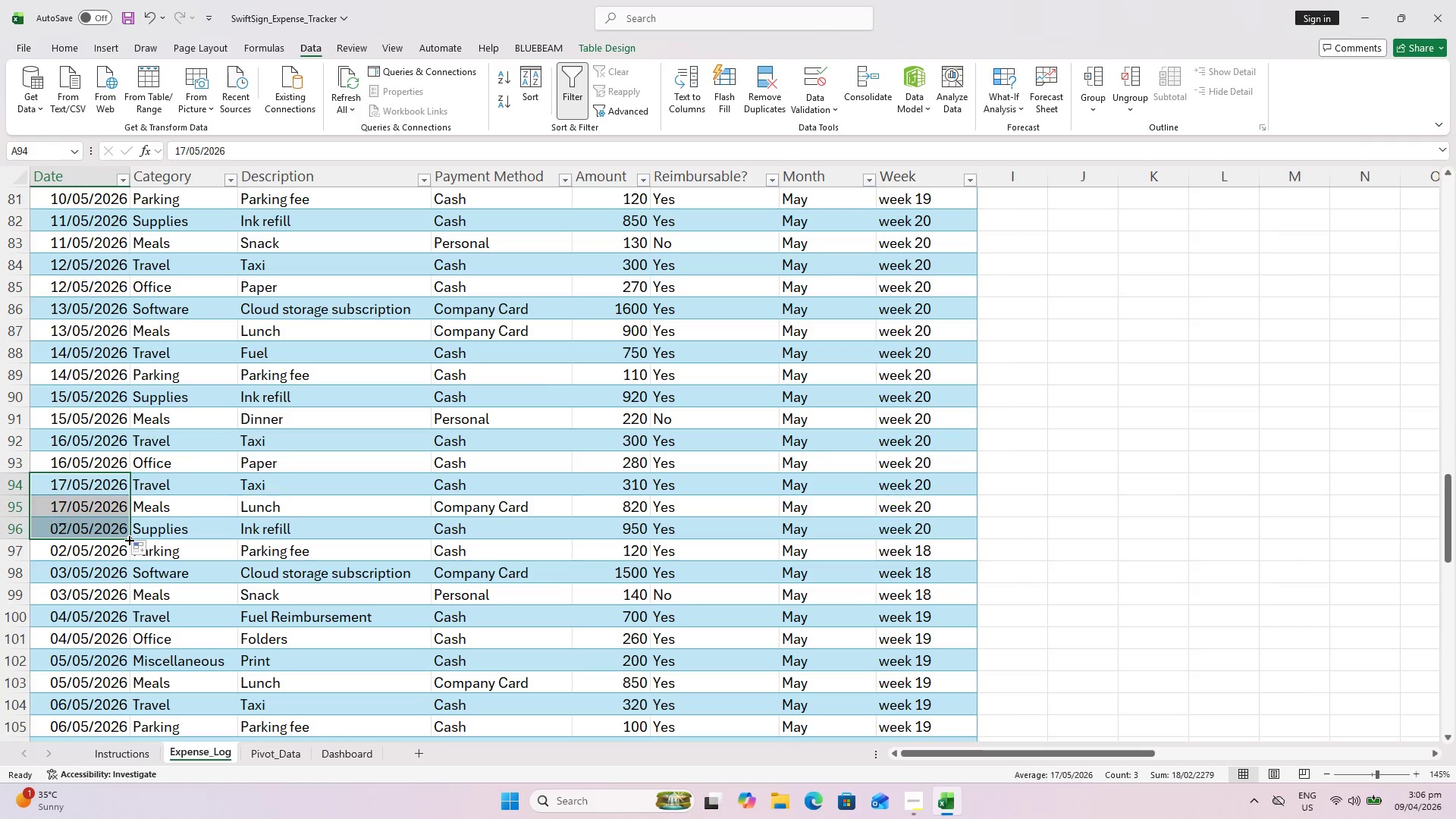 
scroll: coordinate [130, 543], scroll_direction: down, amount: 1.0
 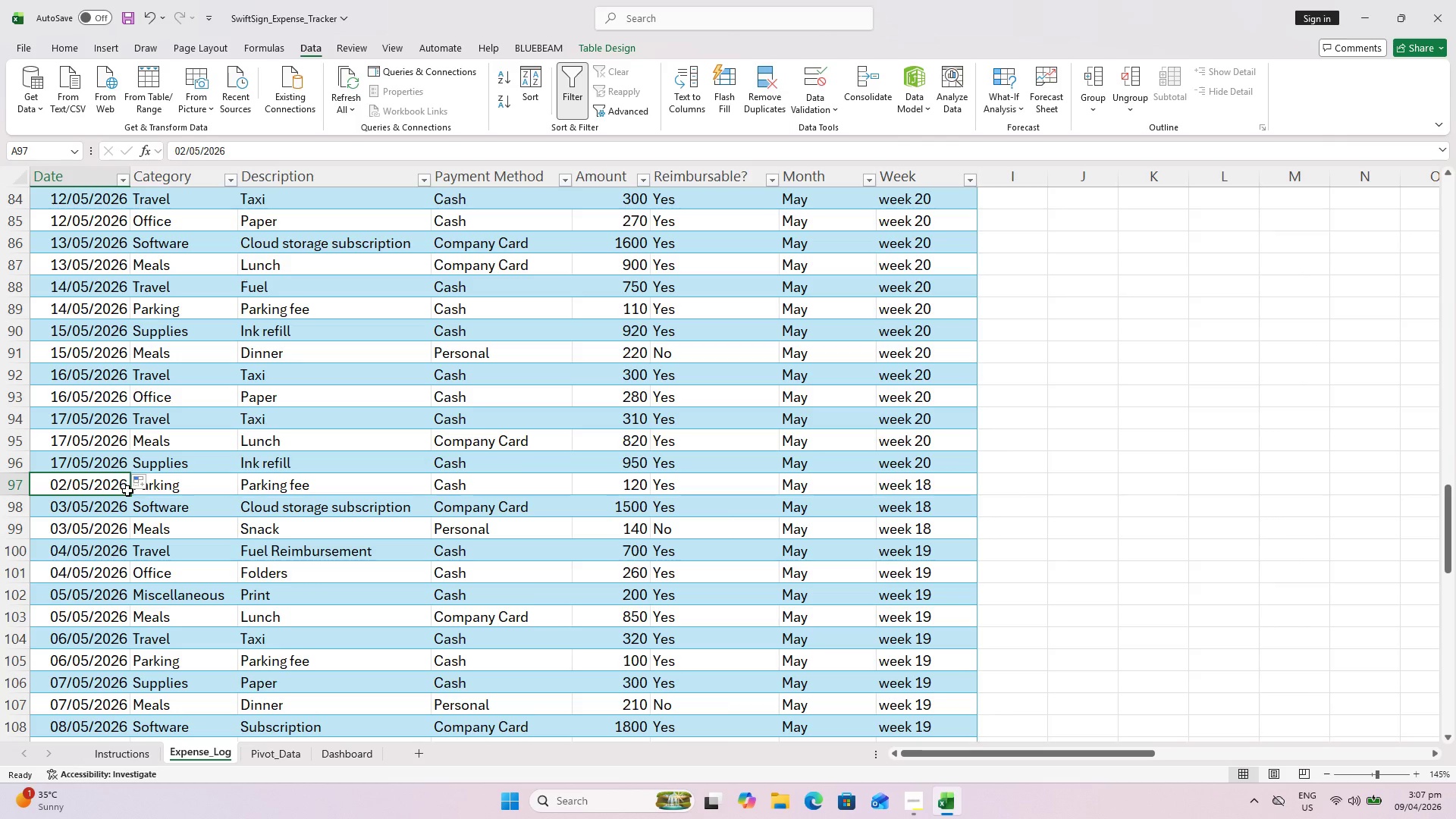 
wait(28.56)
 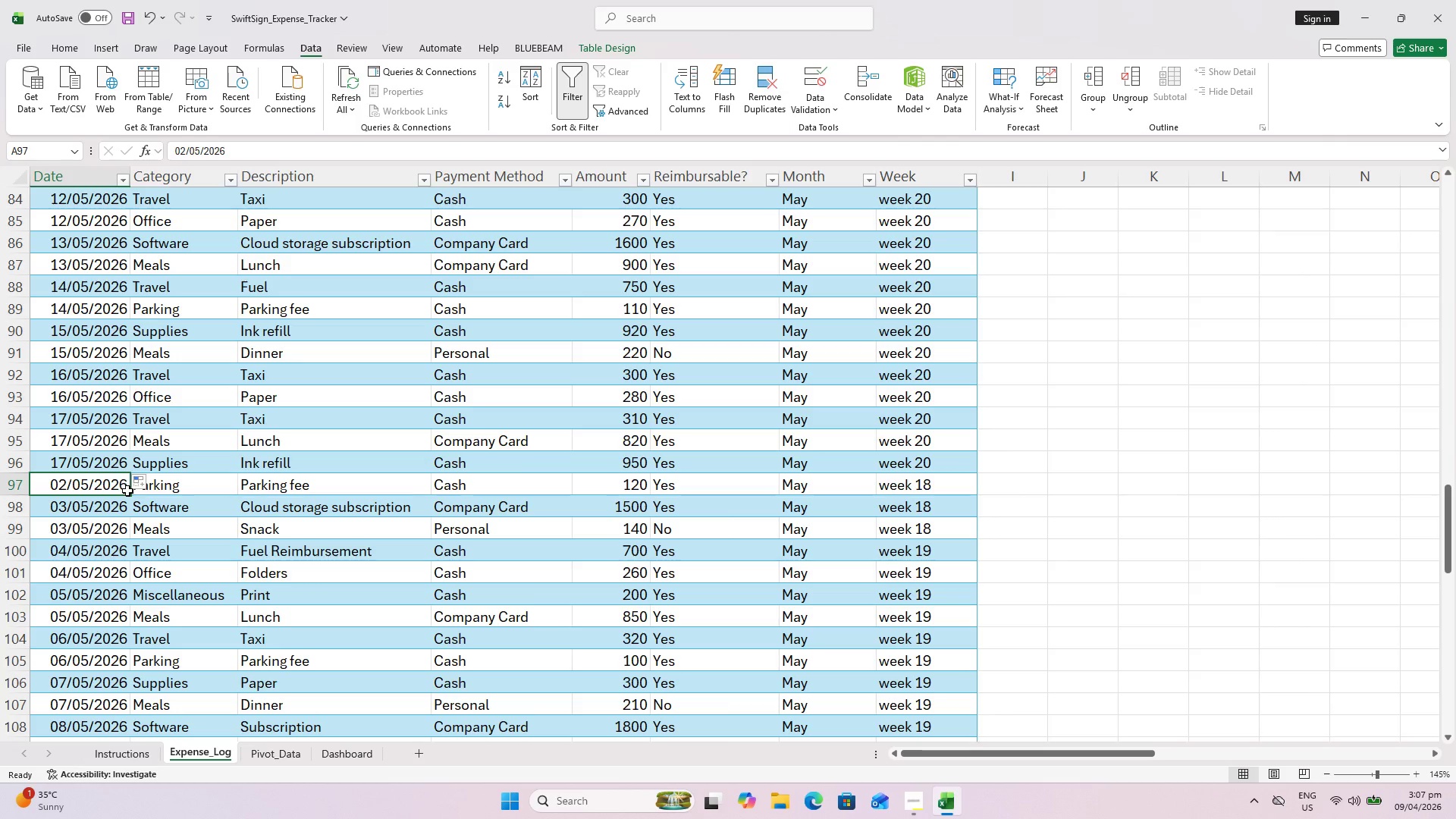 
left_click([113, 462])
 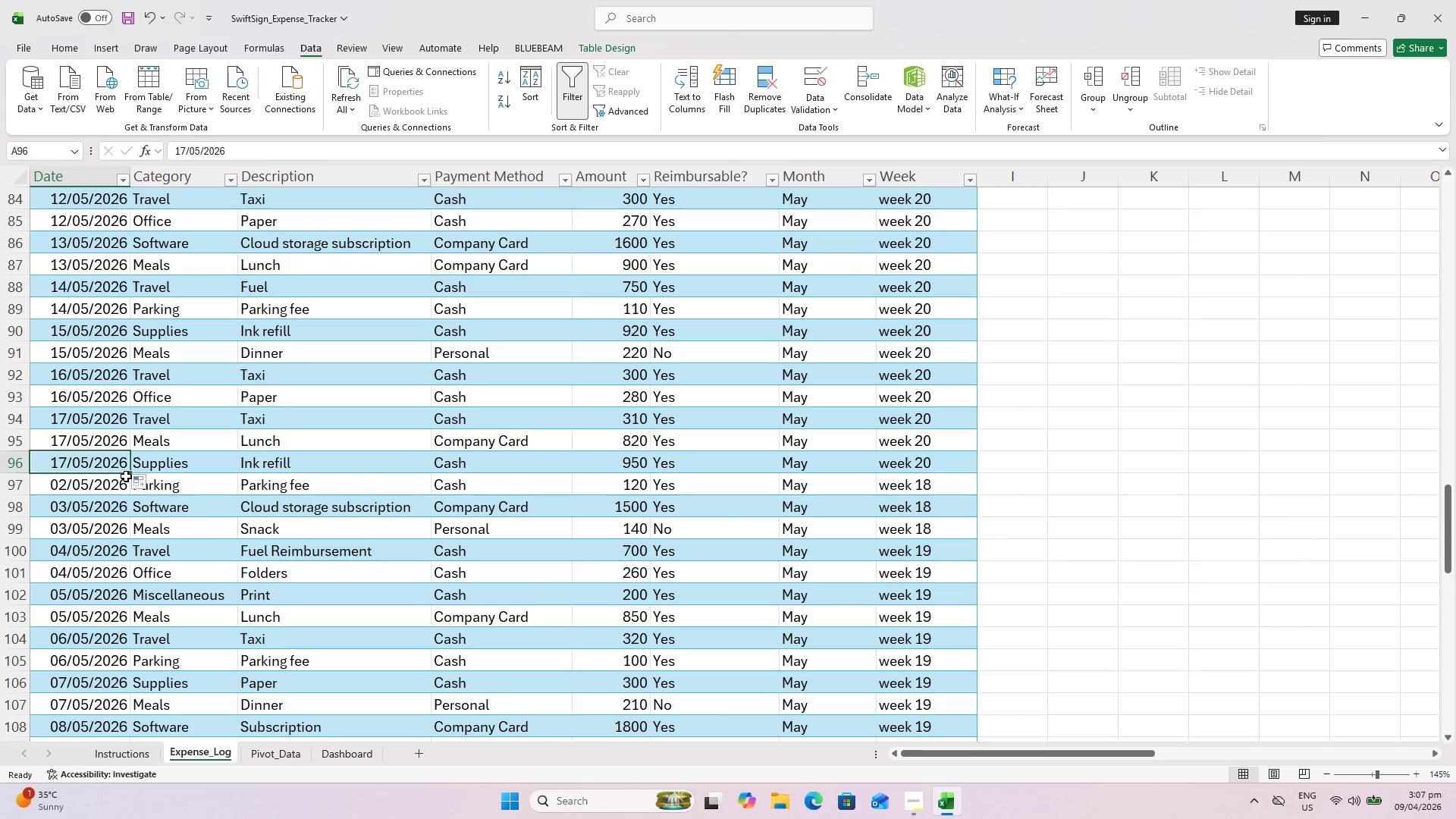 
key(Control+ControlLeft)
 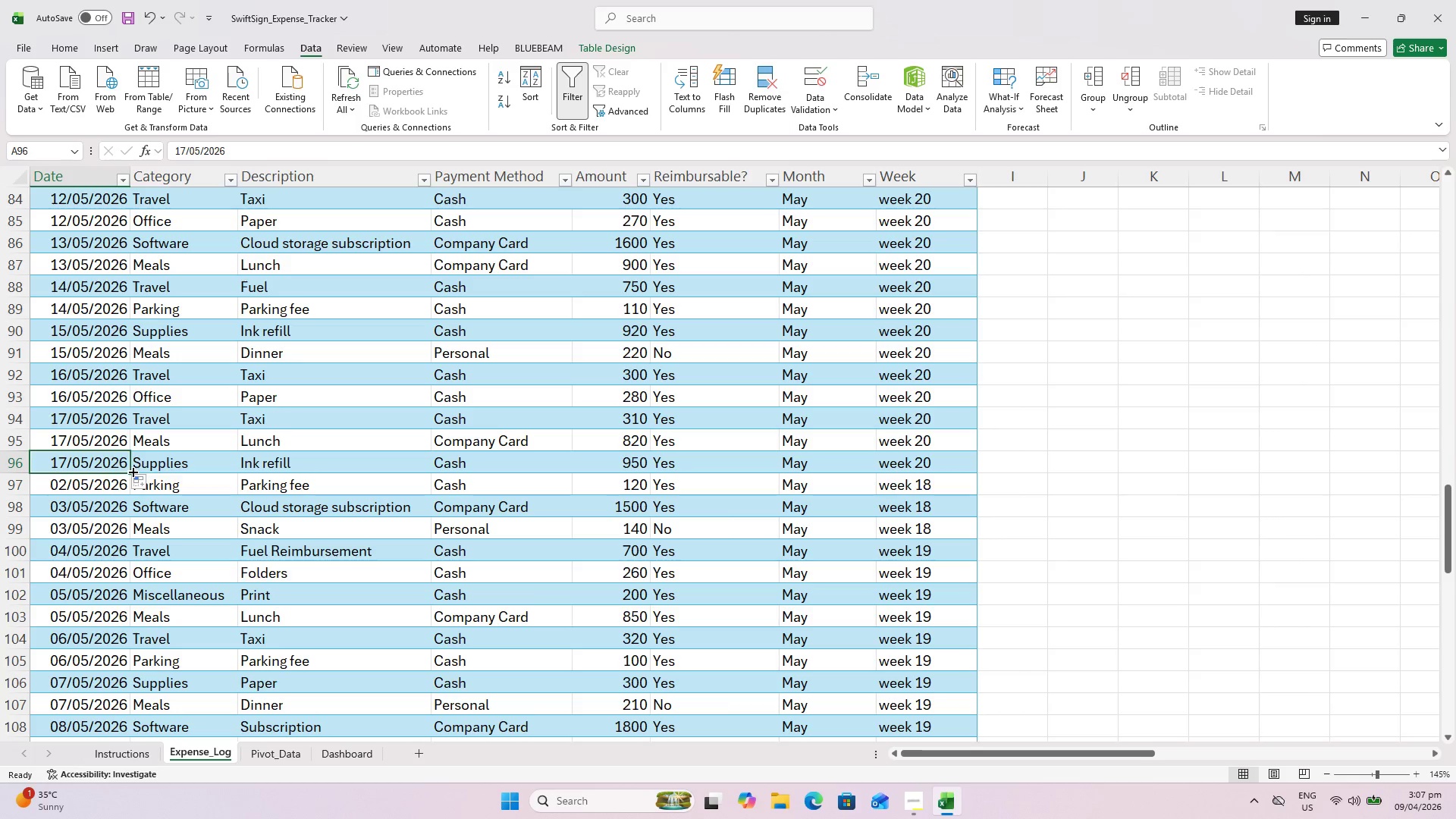 
left_click_drag(start_coordinate=[132, 471], to_coordinate=[131, 485])
 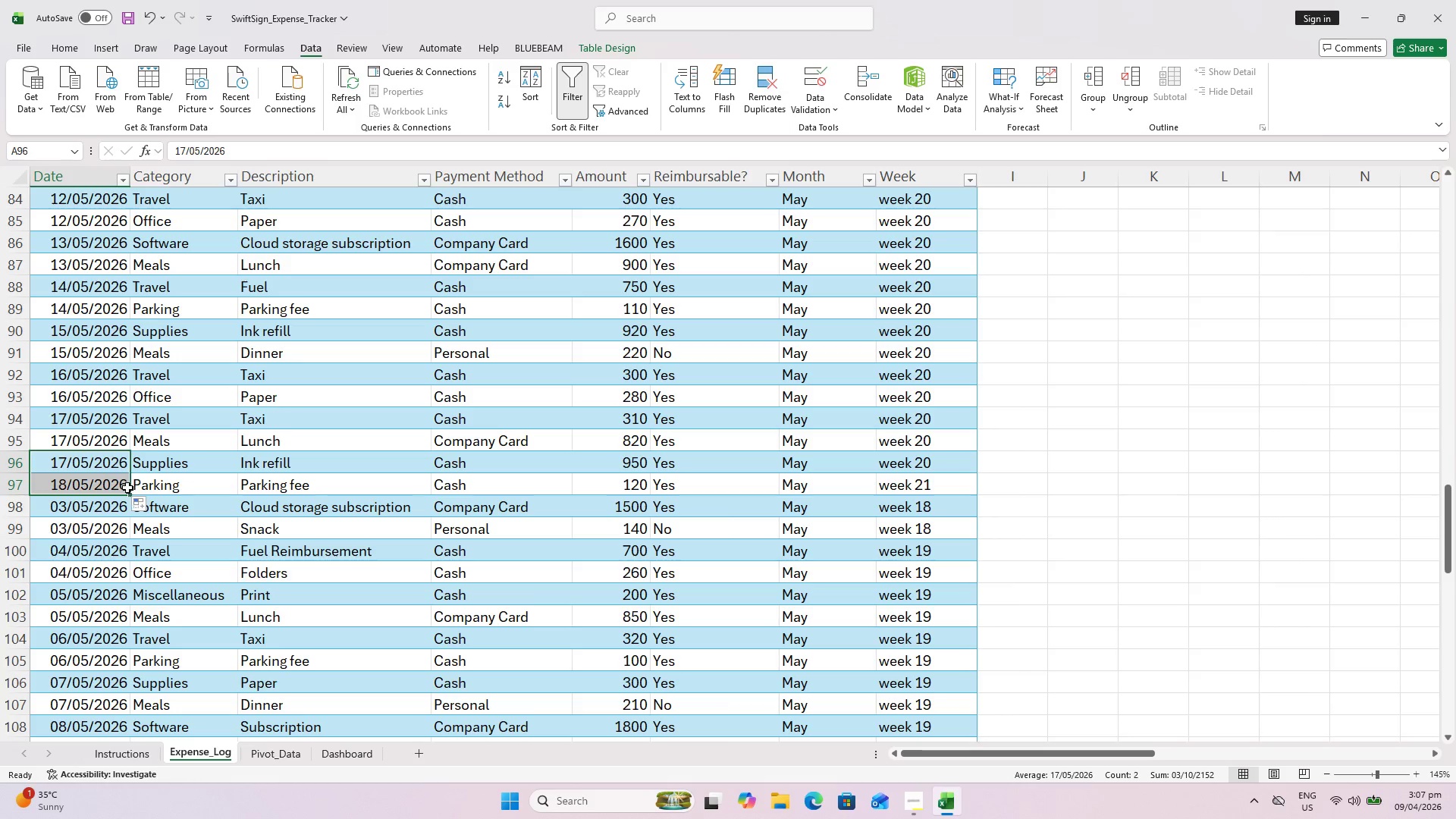 
left_click([127, 488])
 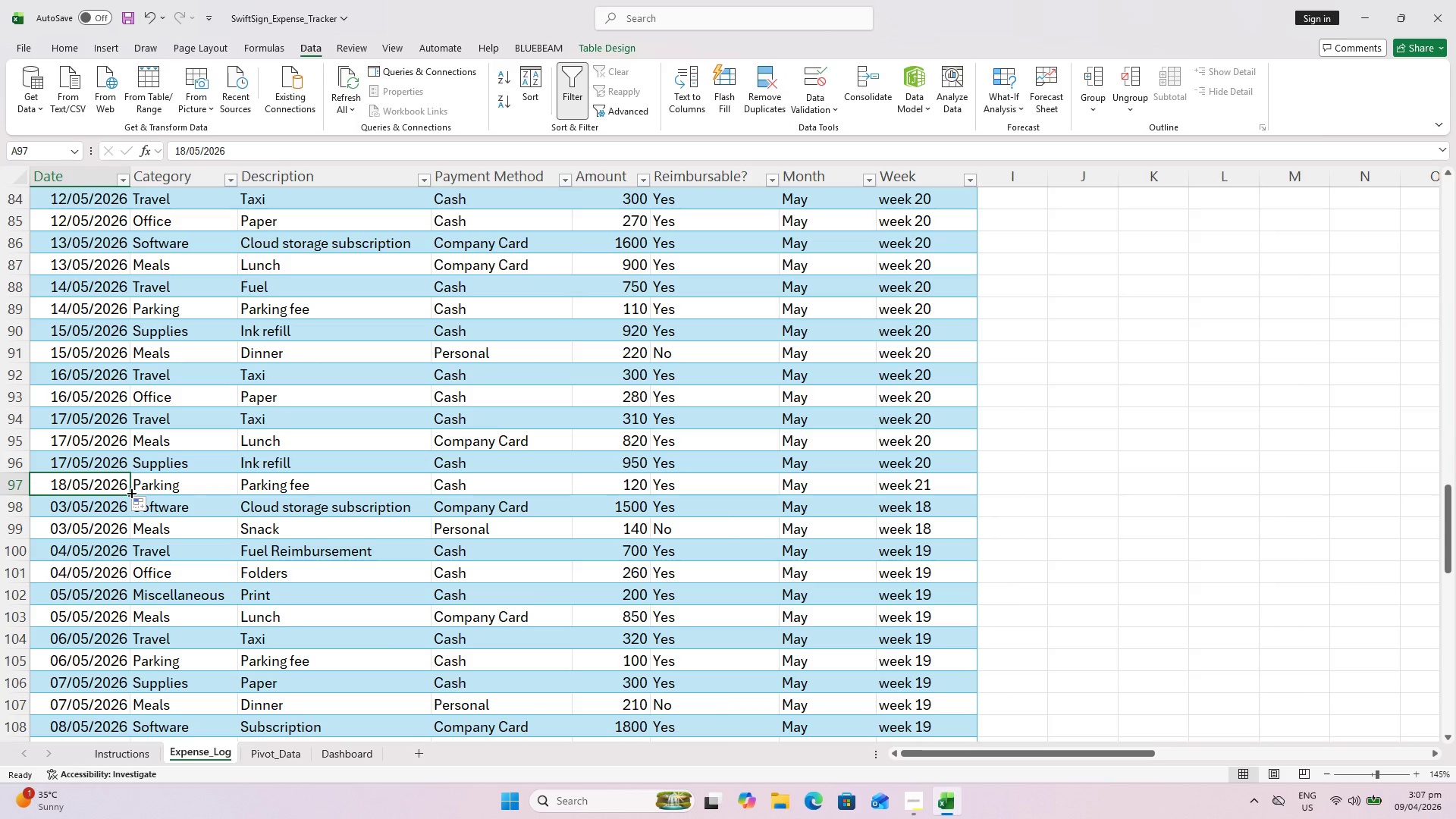 
hold_key(key=ControlLeft, duration=1.5)
left_click_drag(start_coordinate=[130, 492], to_coordinate=[130, 528])
 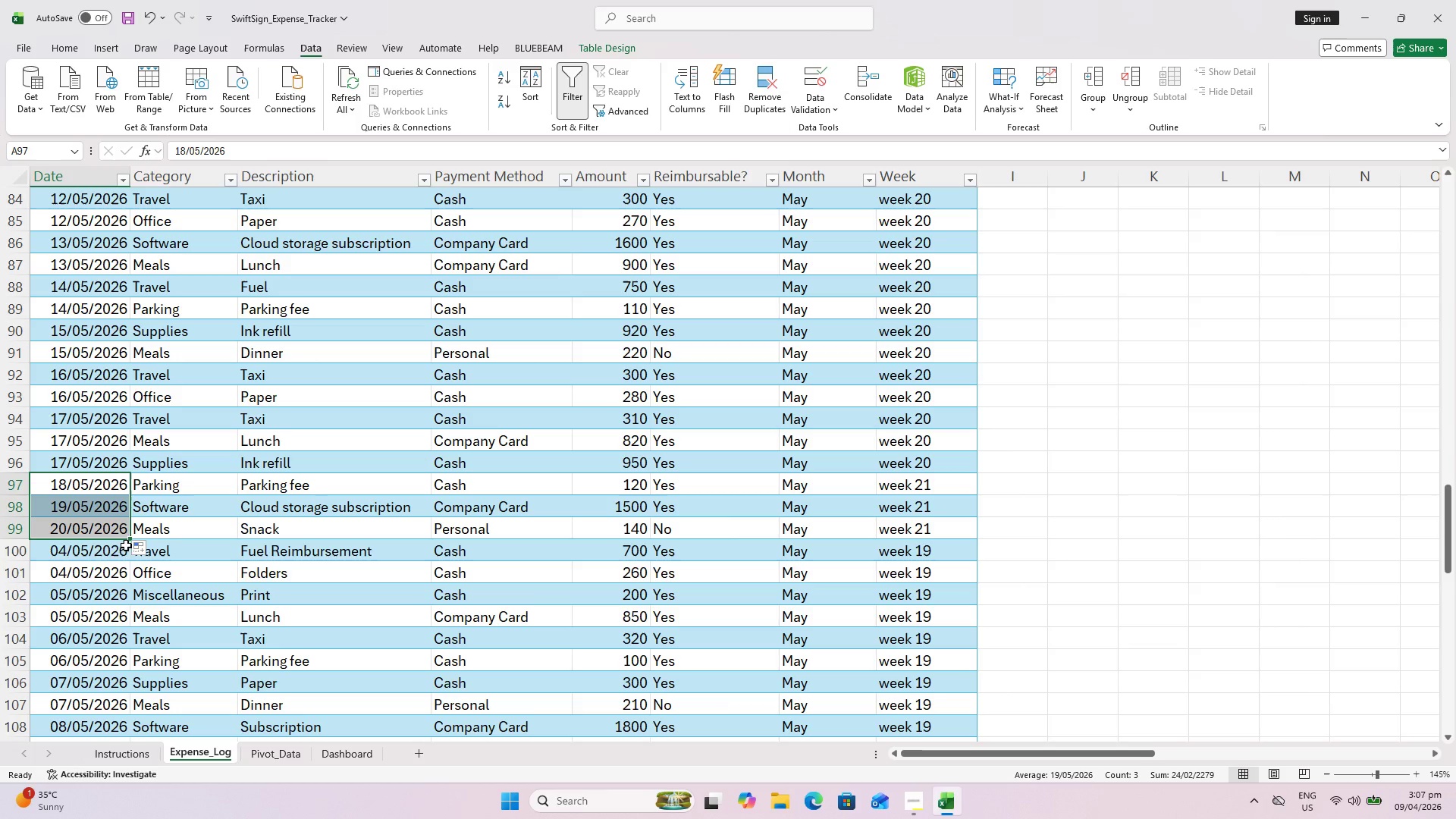 
hold_key(key=ControlLeft, duration=1.51)
 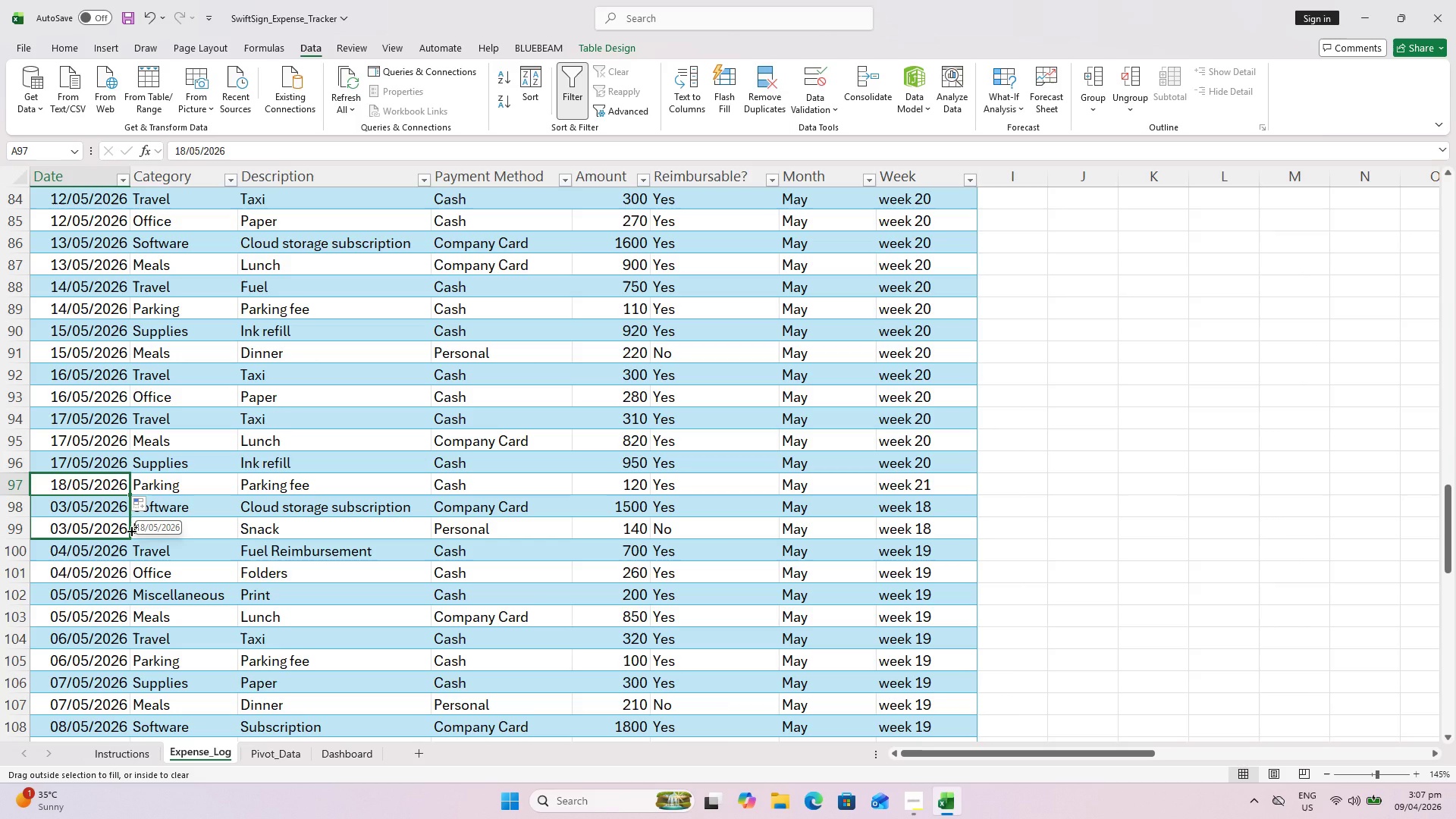 
hold_key(key=ControlLeft, duration=1.5)
 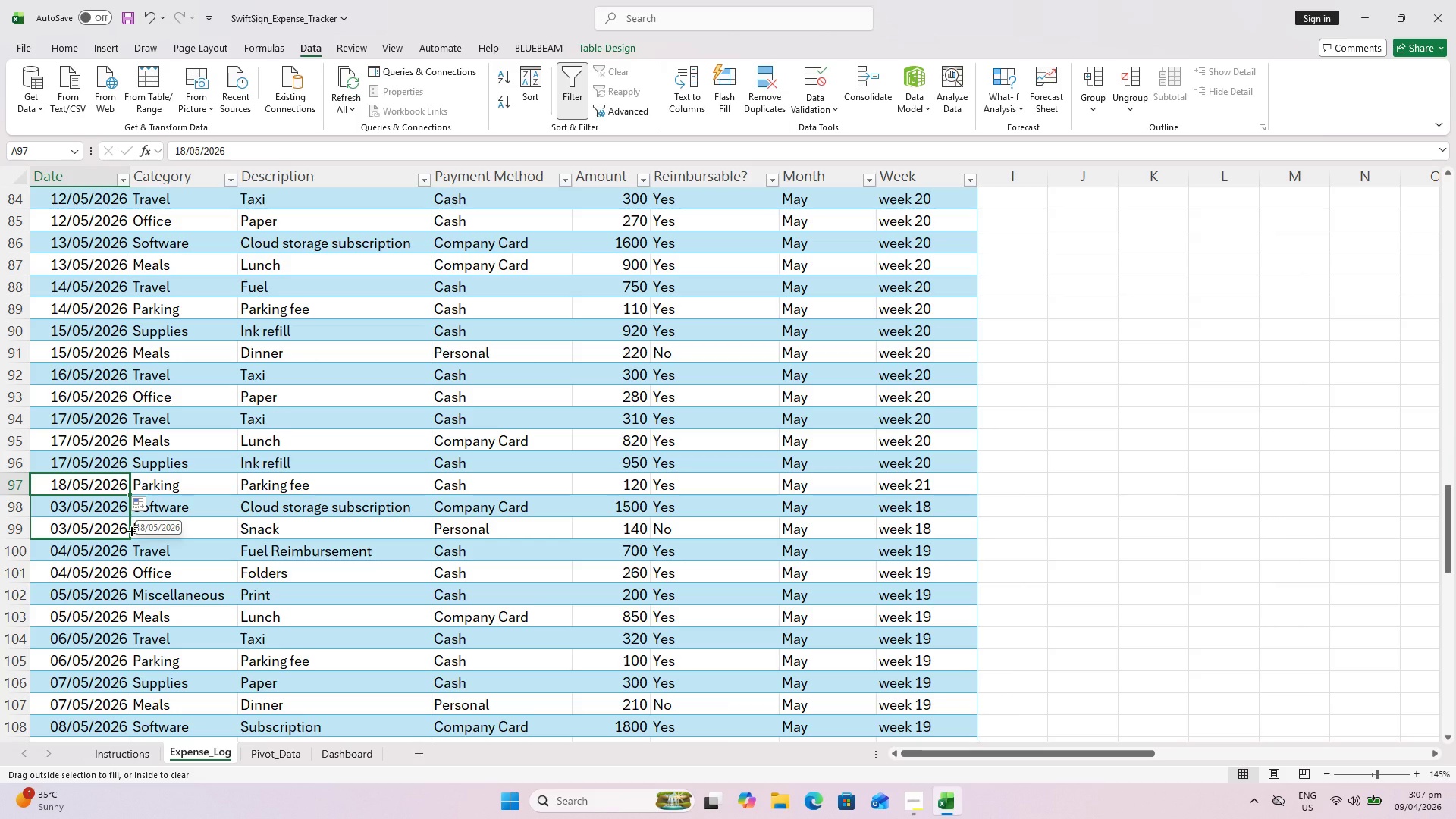 
hold_key(key=ControlLeft, duration=1.5)
 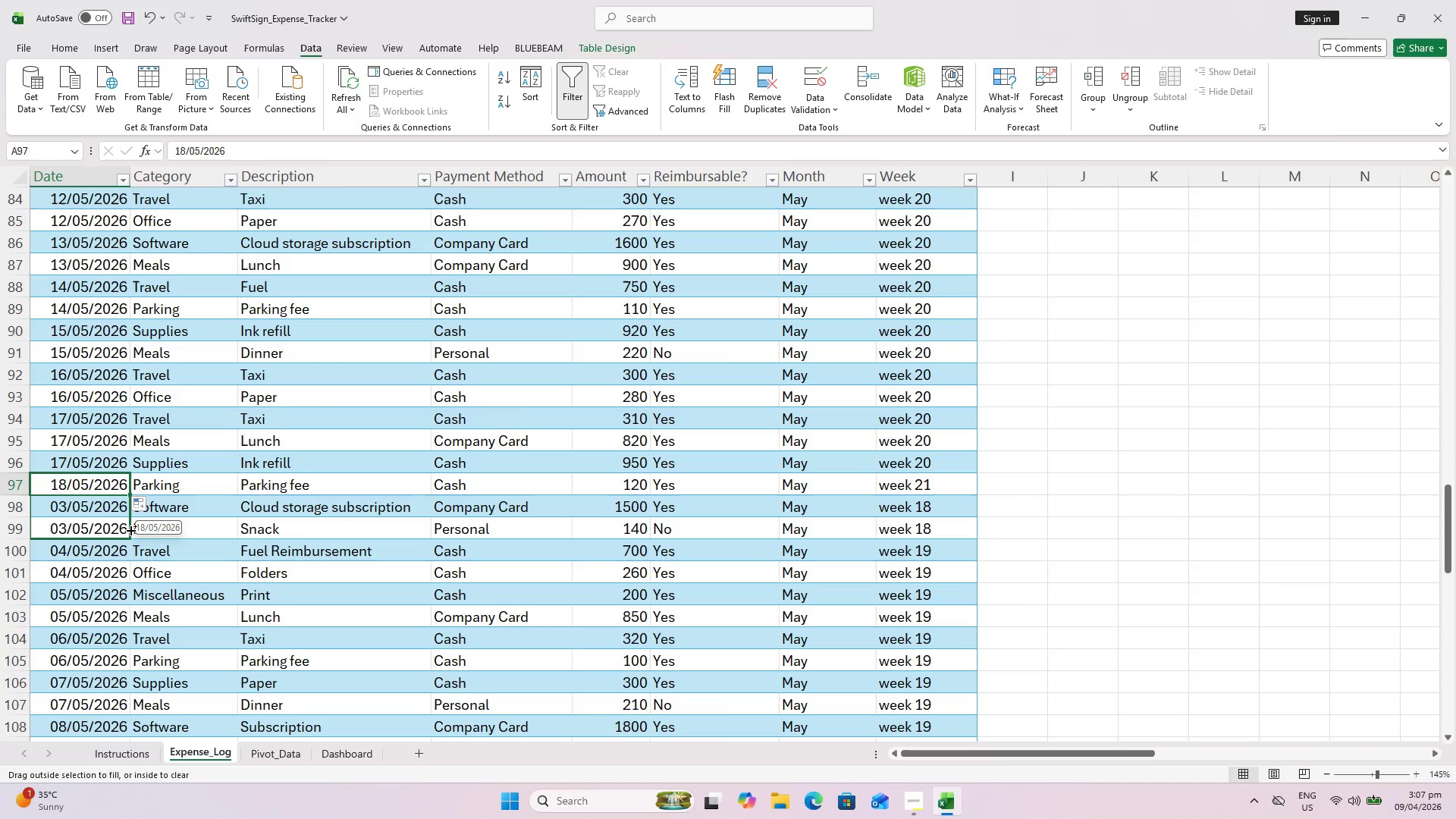 
hold_key(key=ControlLeft, duration=0.98)
 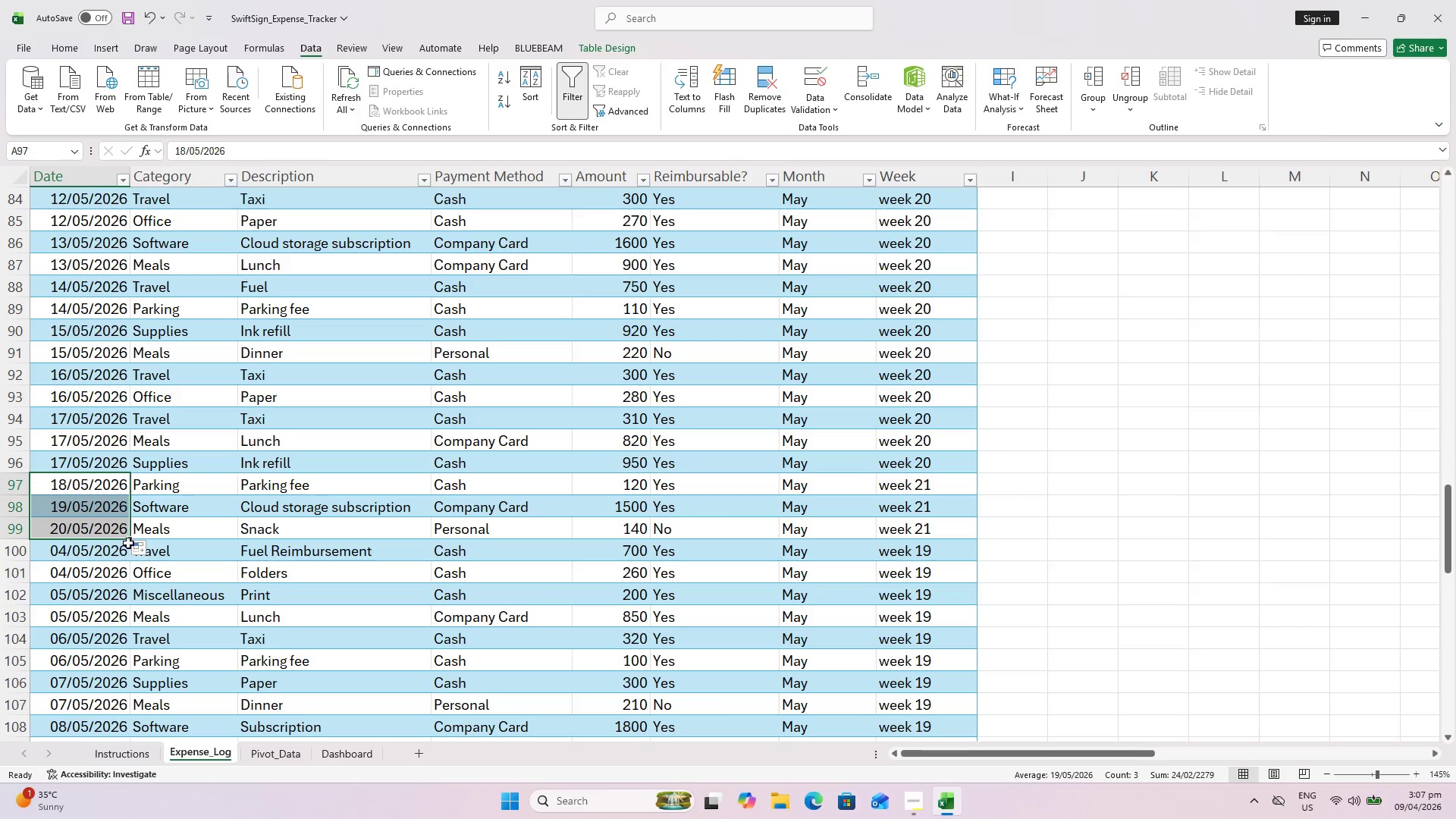 
hold_key(key=ControlLeft, duration=3.0)
left_click([95, 485])
 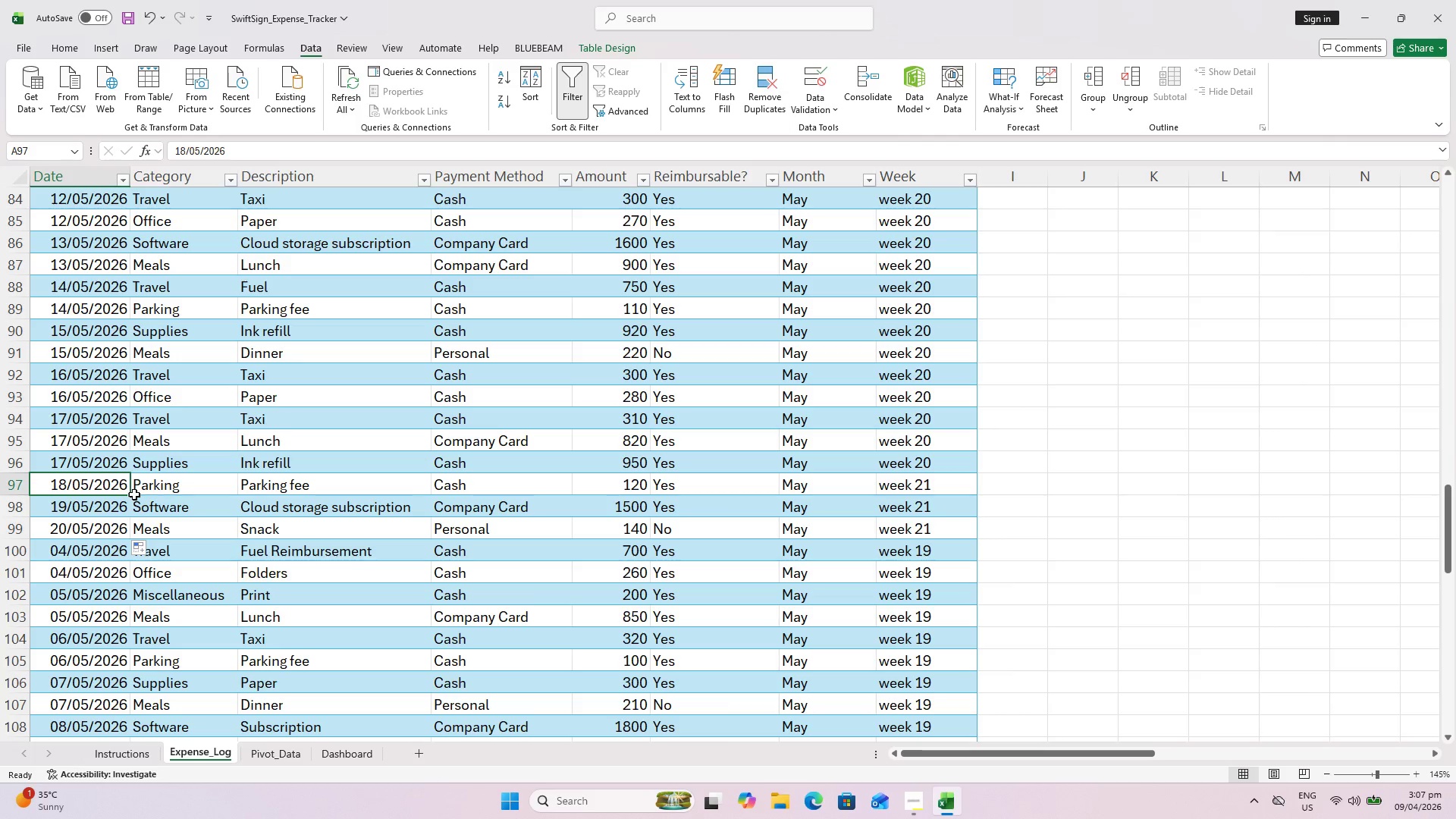 
hold_key(key=ControlLeft, duration=0.47)
 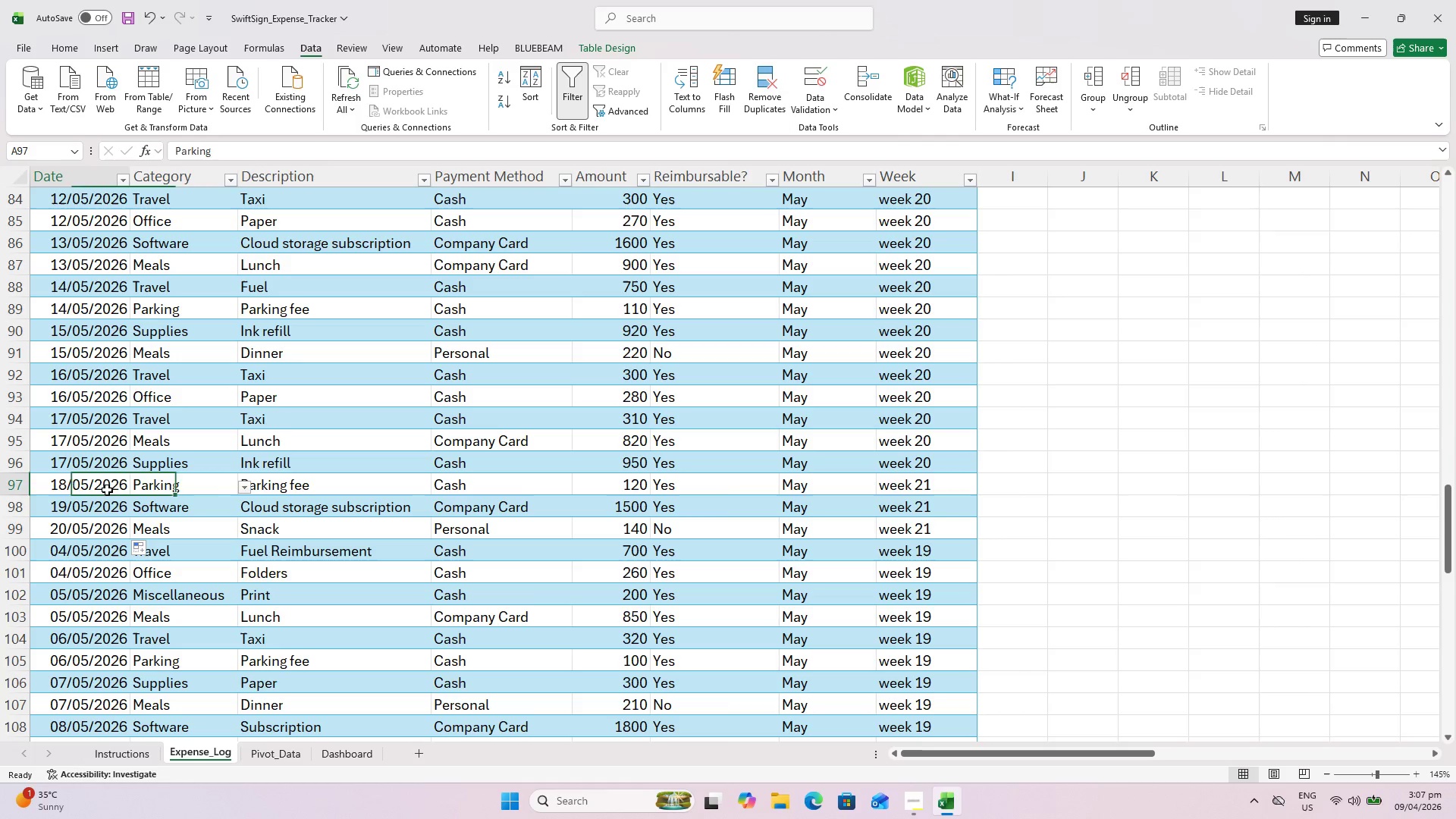 
left_click([107, 490])
 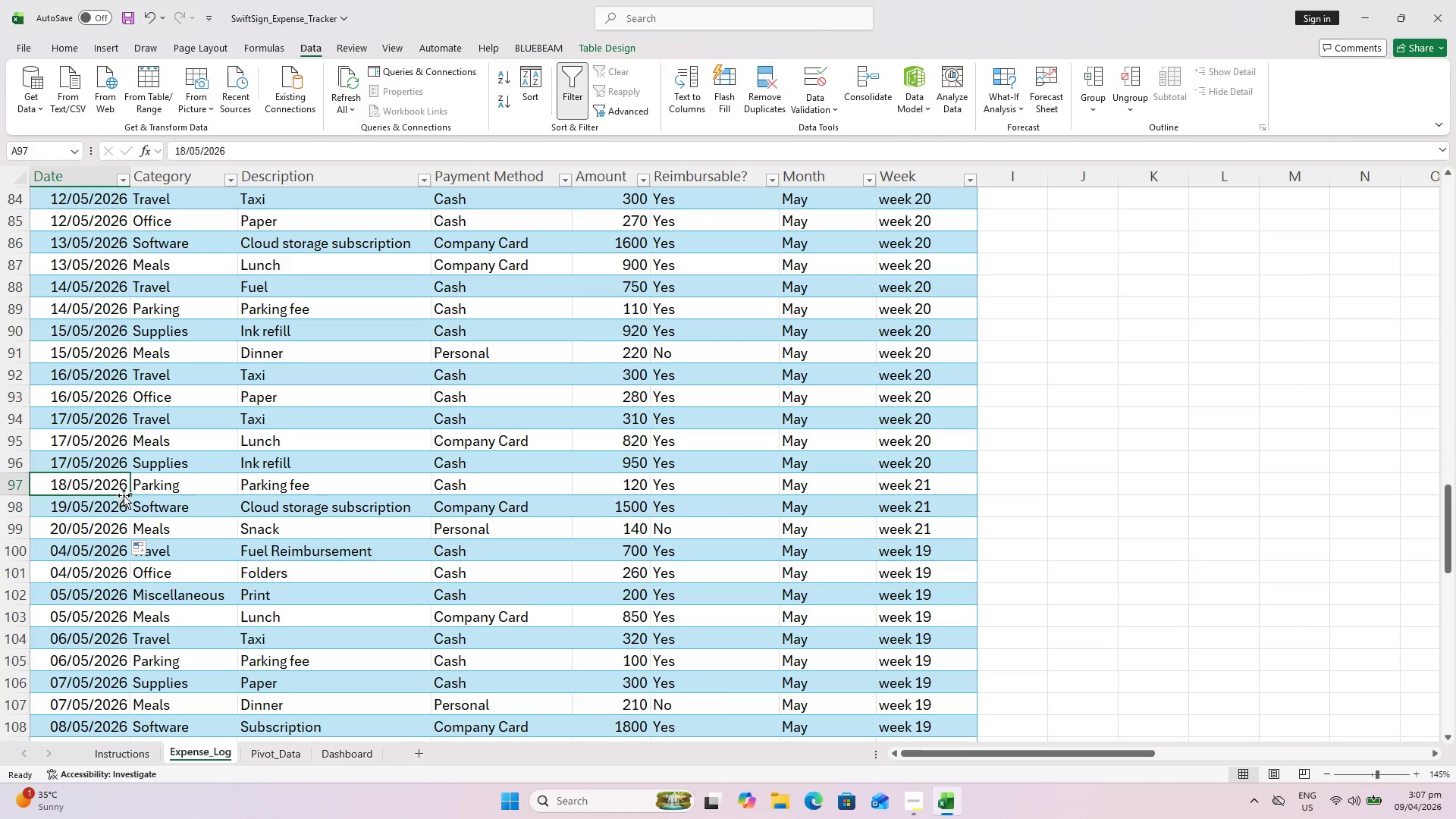 
hold_key(key=ControlLeft, duration=1.5)
left_click_drag(start_coordinate=[128, 496], to_coordinate=[124, 535])
 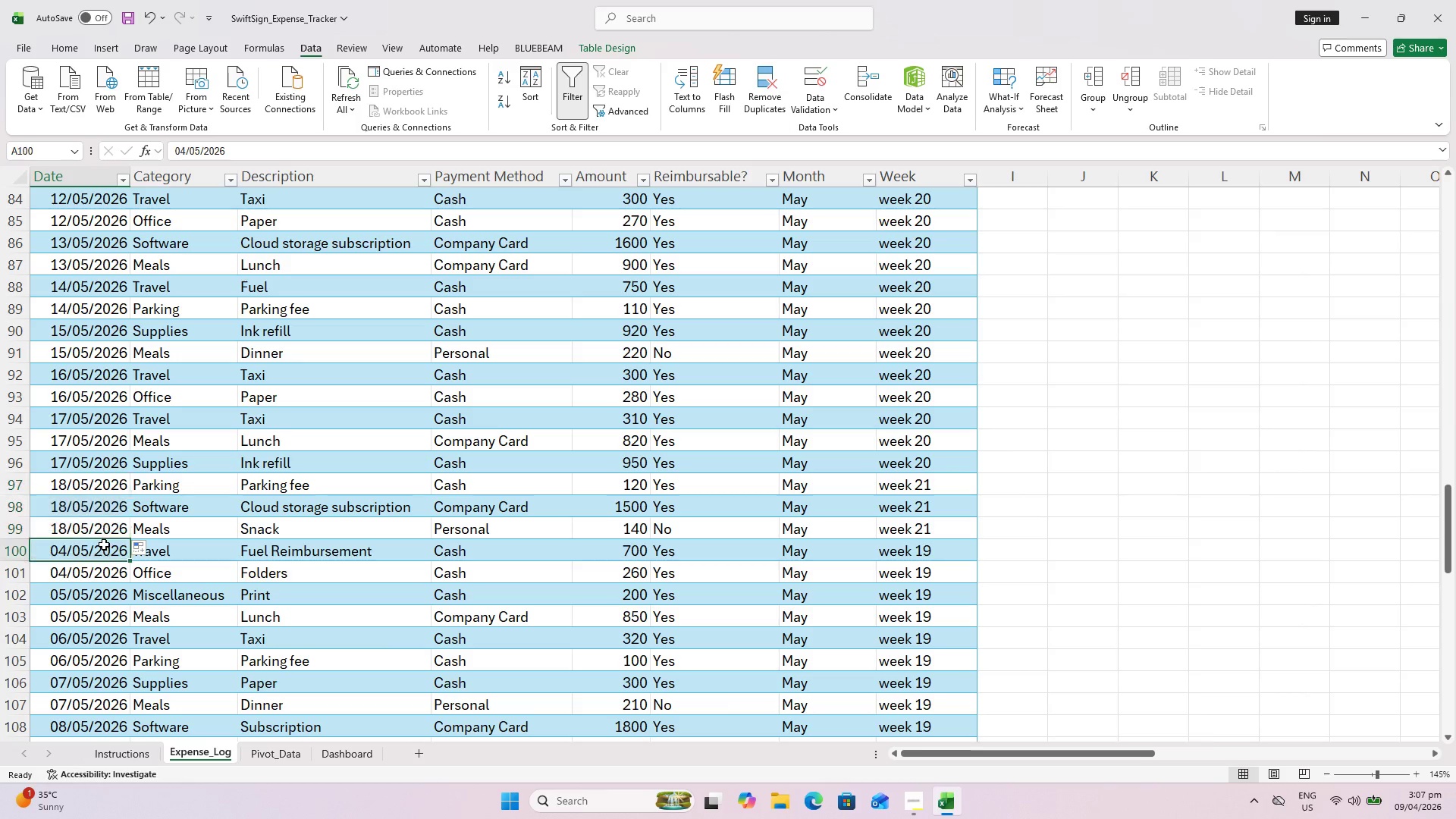 
hold_key(key=ControlLeft, duration=0.34)
 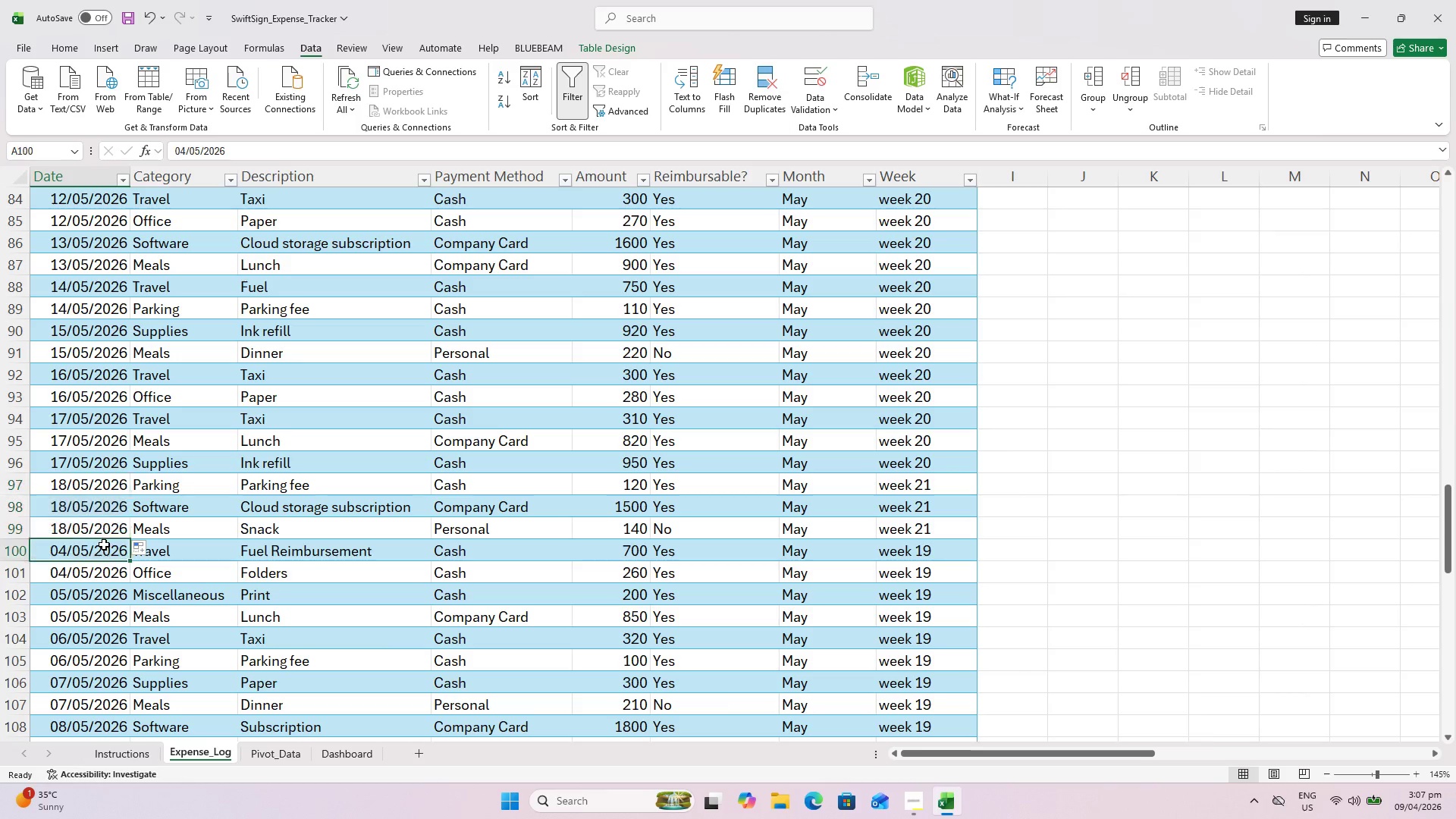 
hold_key(key=ControlLeft, duration=7.97)
left_click([104, 544])
 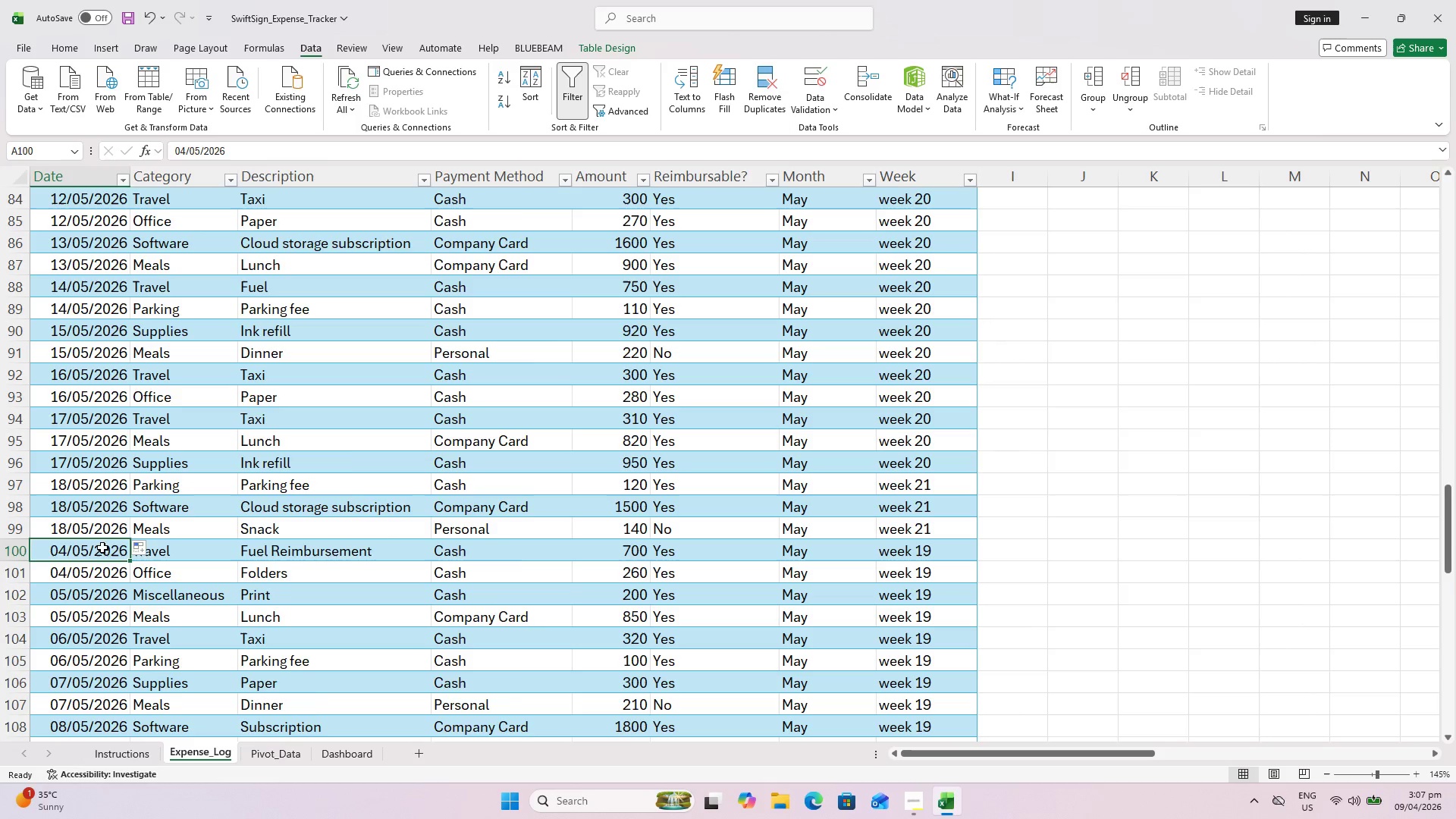 
scroll: coordinate [98, 553], scroll_direction: down, amount: 1.0
 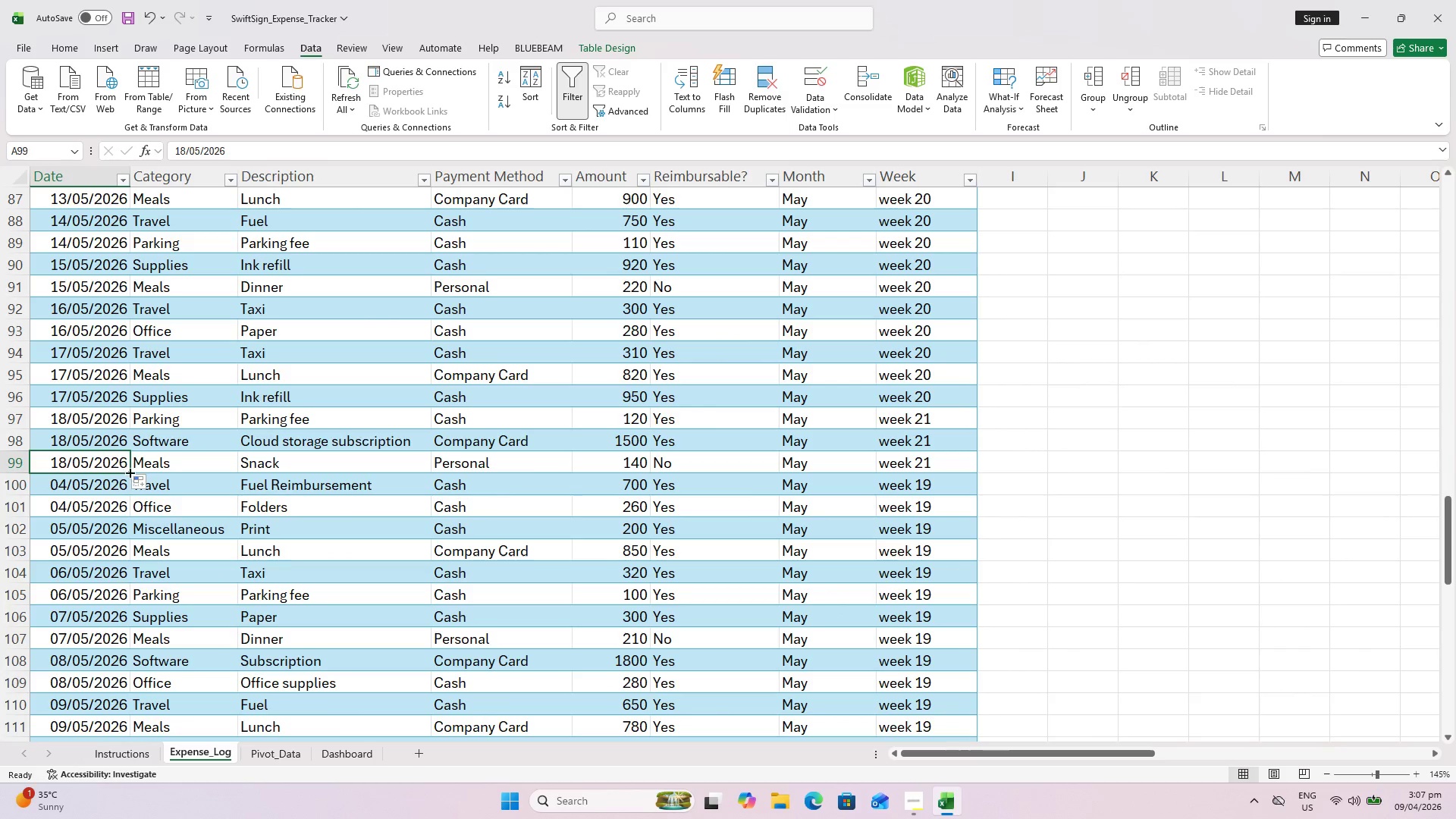 
left_click_drag(start_coordinate=[131, 472], to_coordinate=[127, 494])
 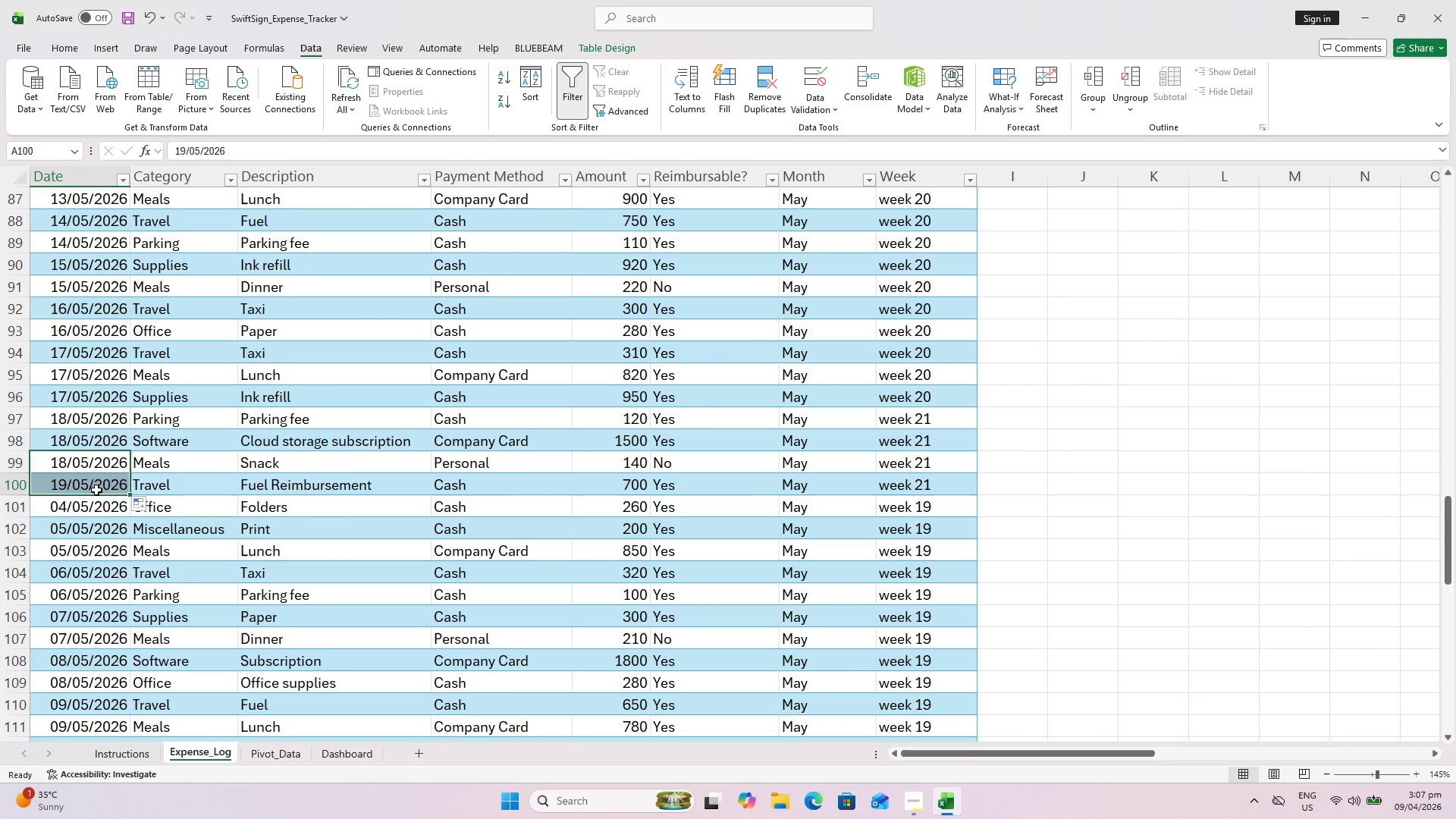 
left_click([96, 490])
 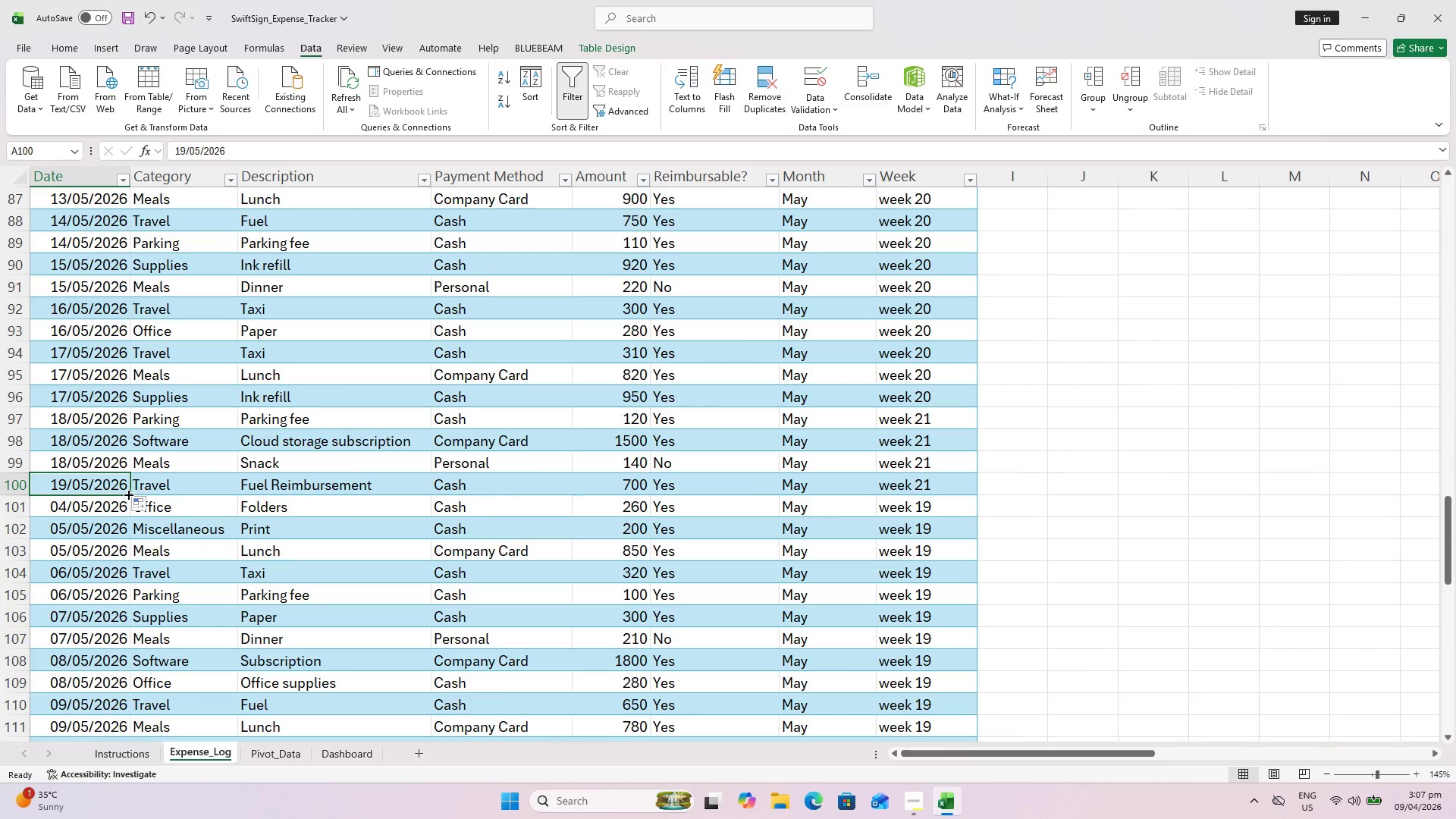 
left_click_drag(start_coordinate=[127, 494], to_coordinate=[125, 557])
 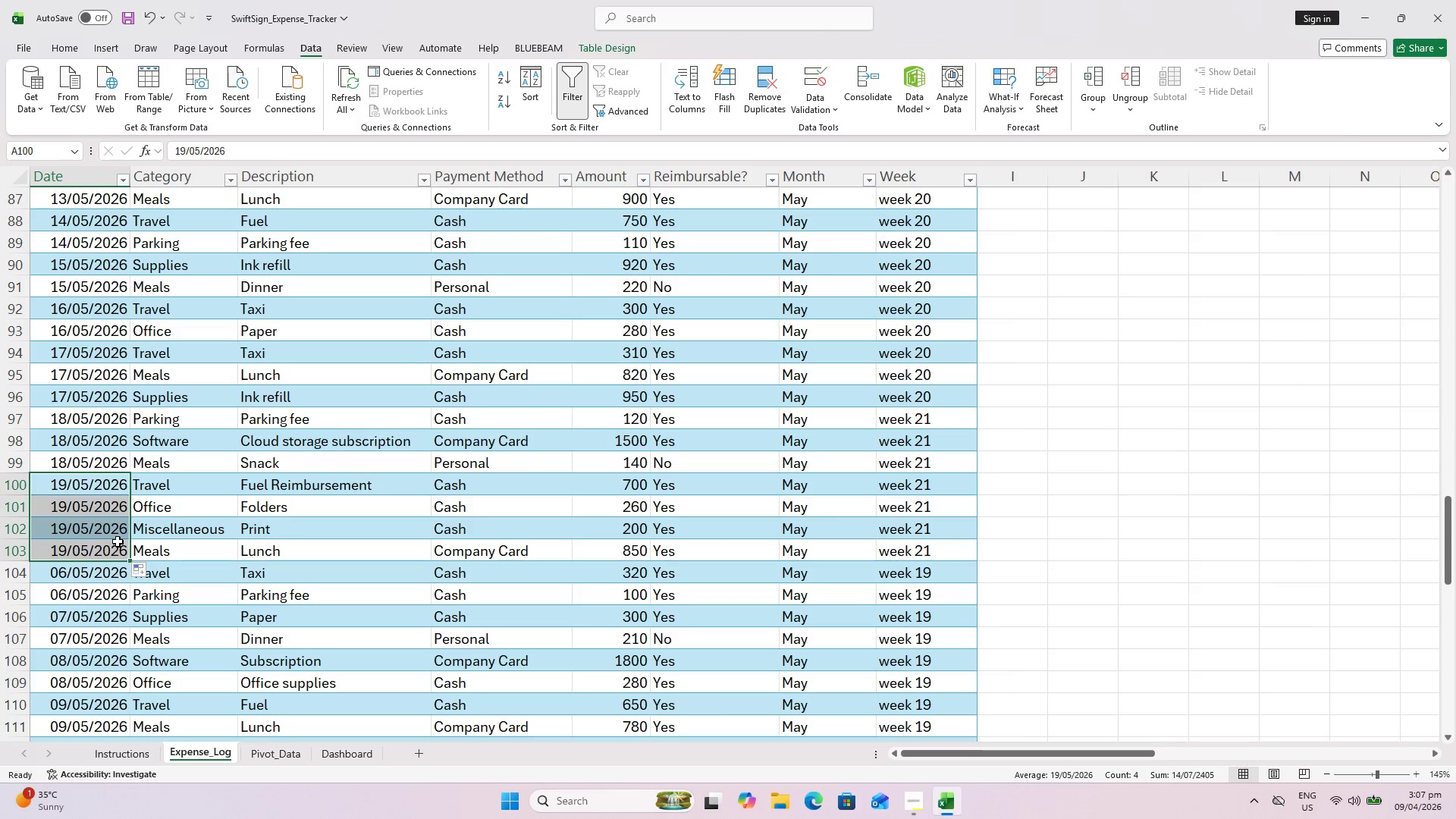 
hold_key(key=ControlLeft, duration=1.52)
 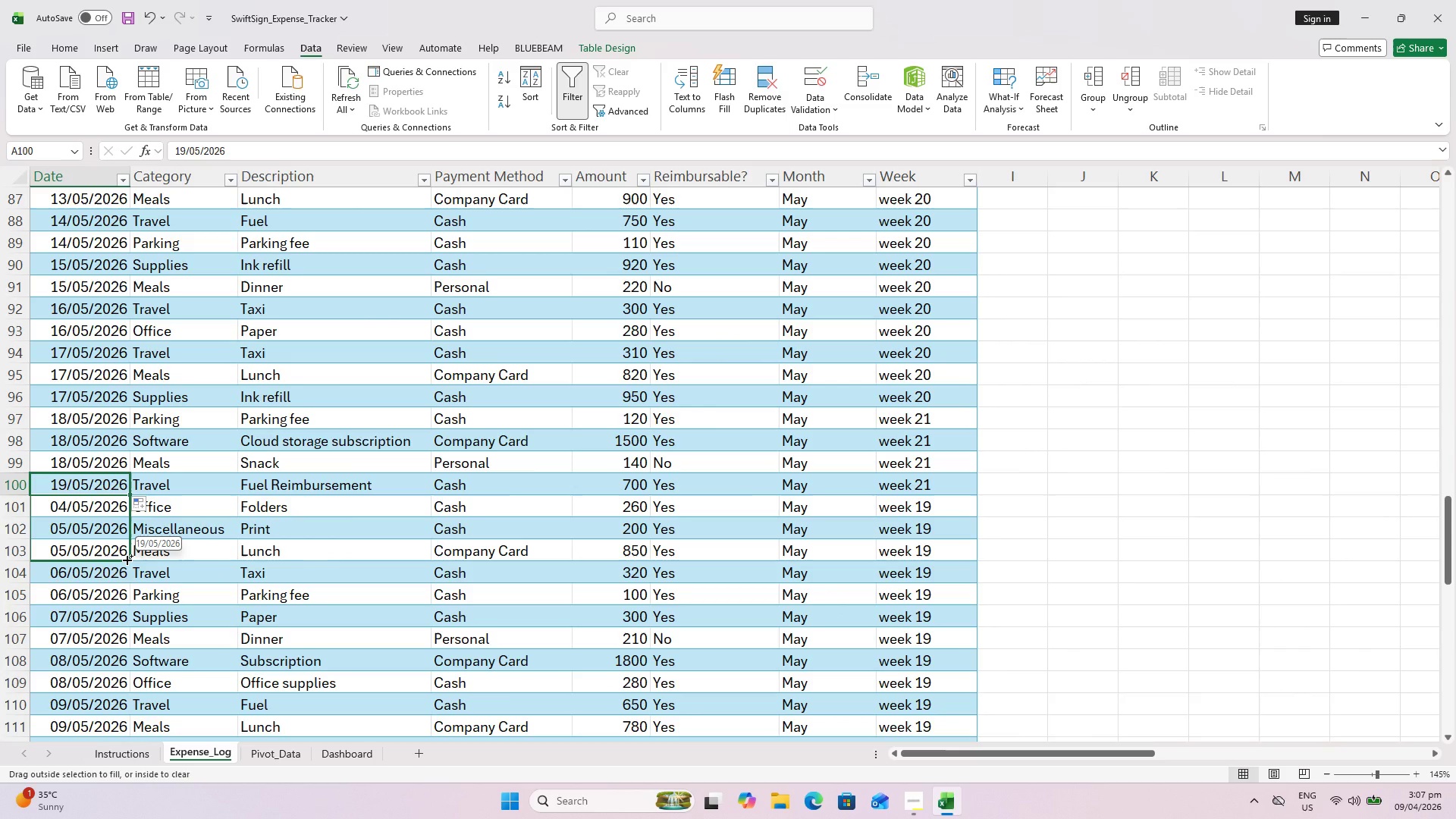 
hold_key(key=ControlLeft, duration=1.5)
 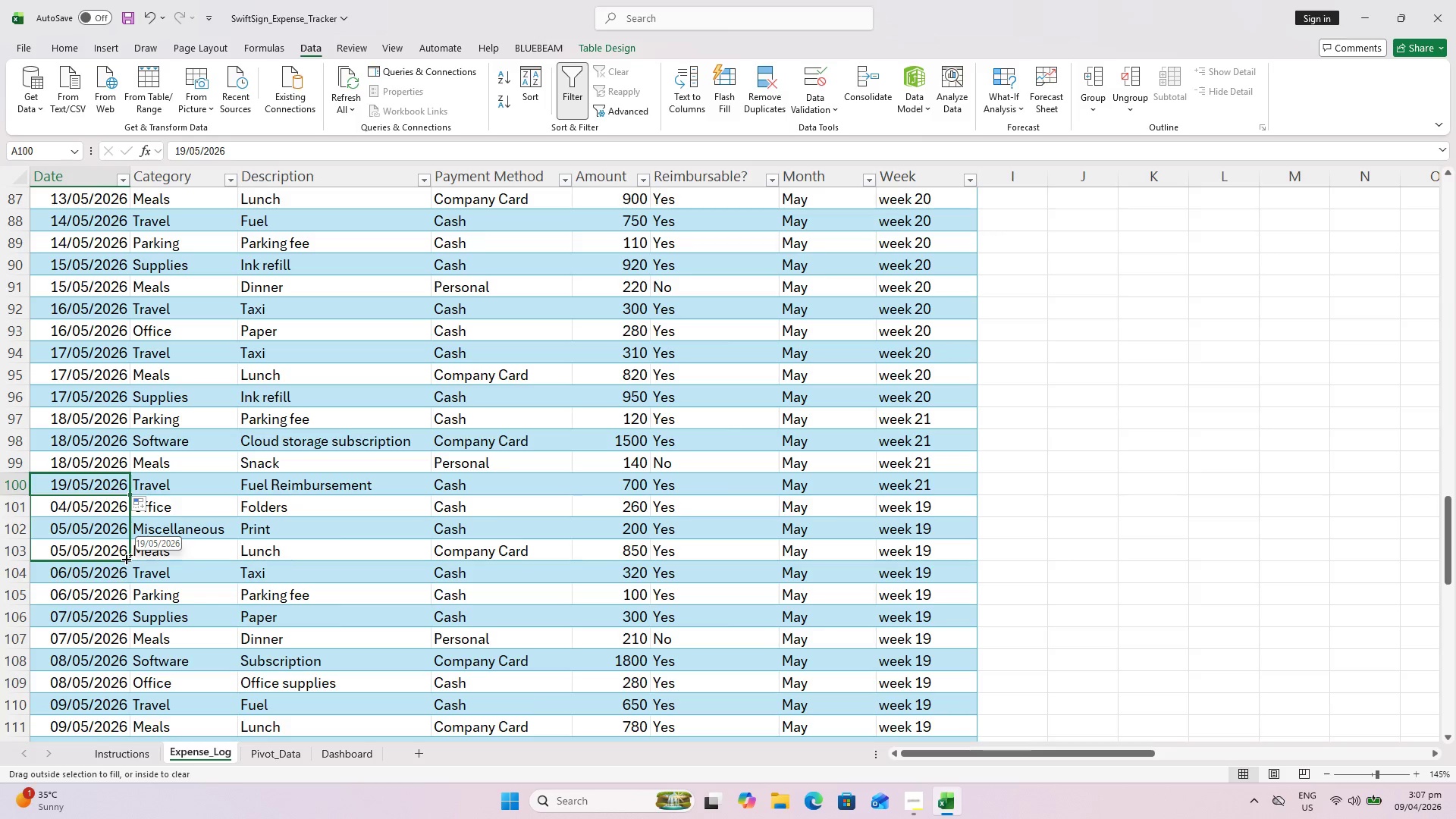 
hold_key(key=ControlLeft, duration=1.51)
 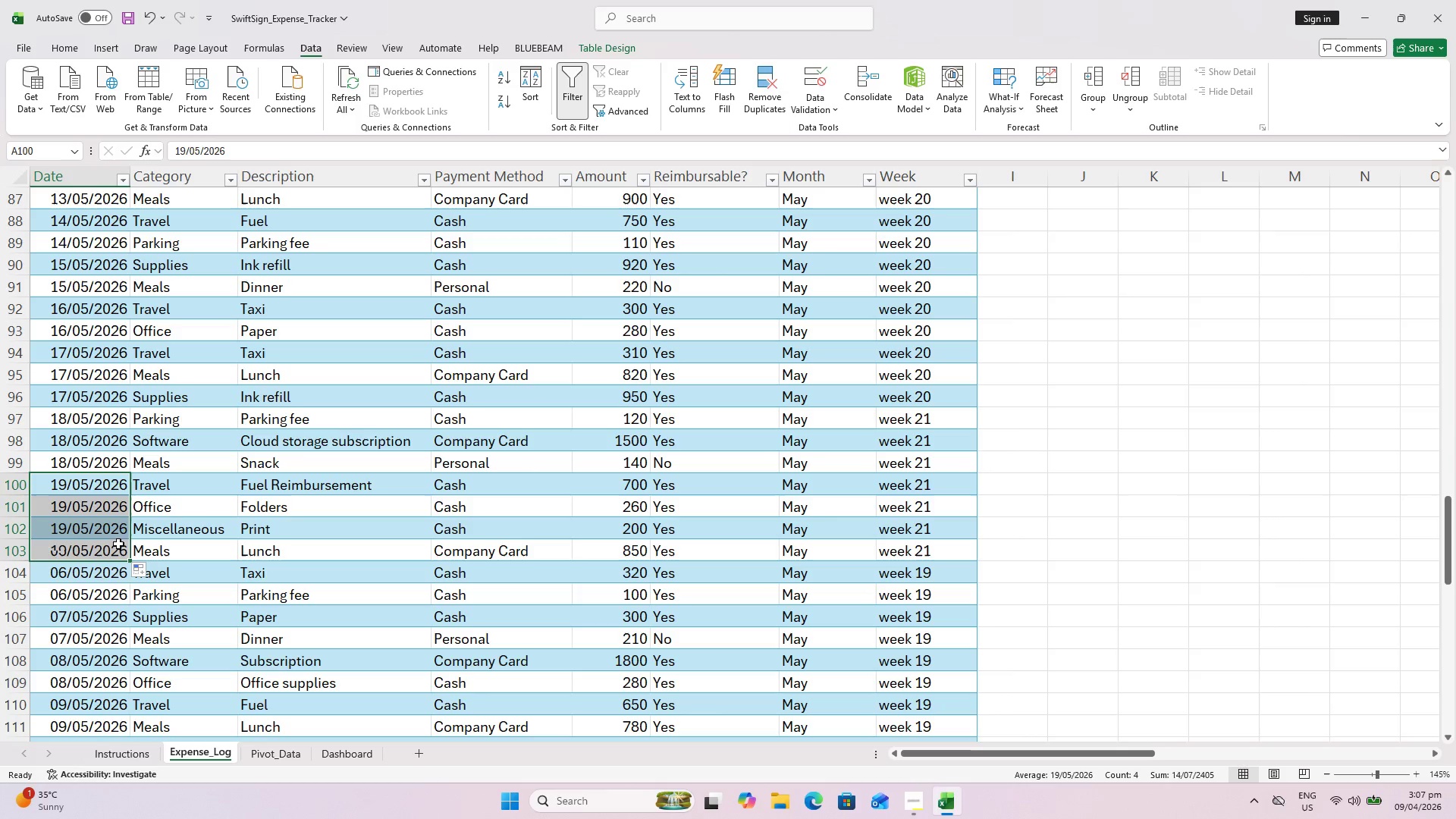 
hold_key(key=ControlLeft, duration=0.33)
 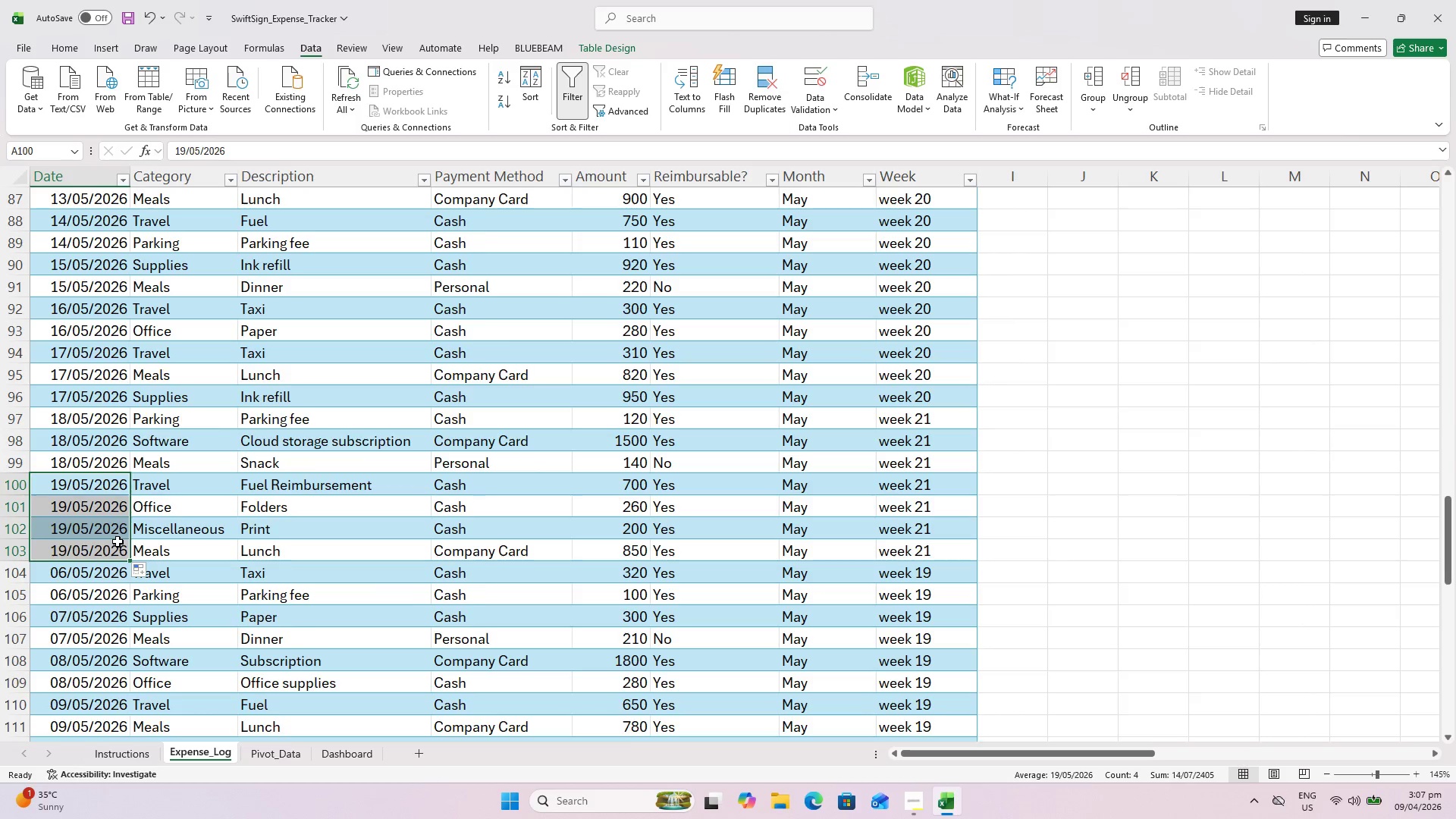 
scroll: coordinate [118, 541], scroll_direction: down, amount: 1.0
 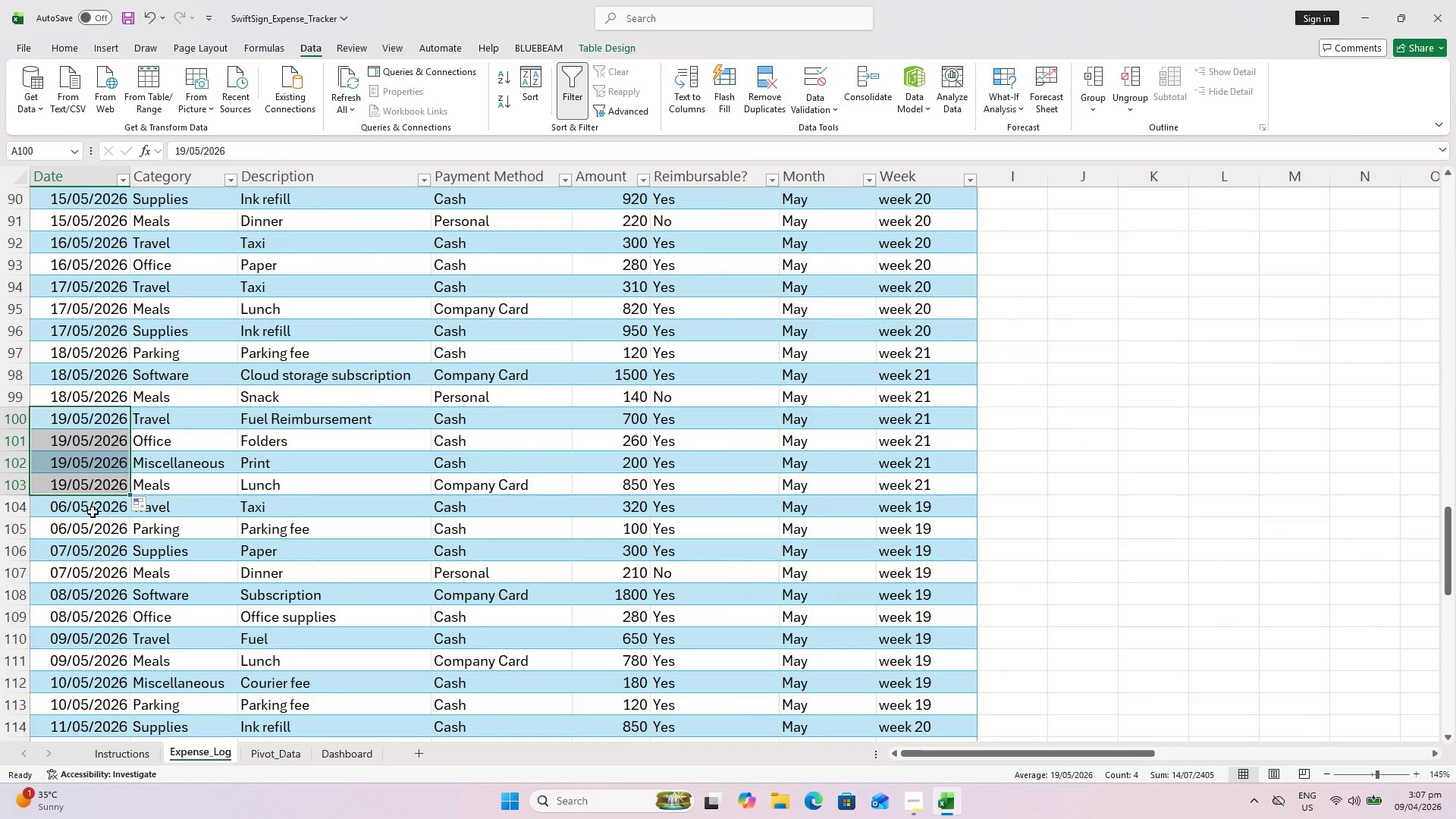 
left_click([92, 511])
 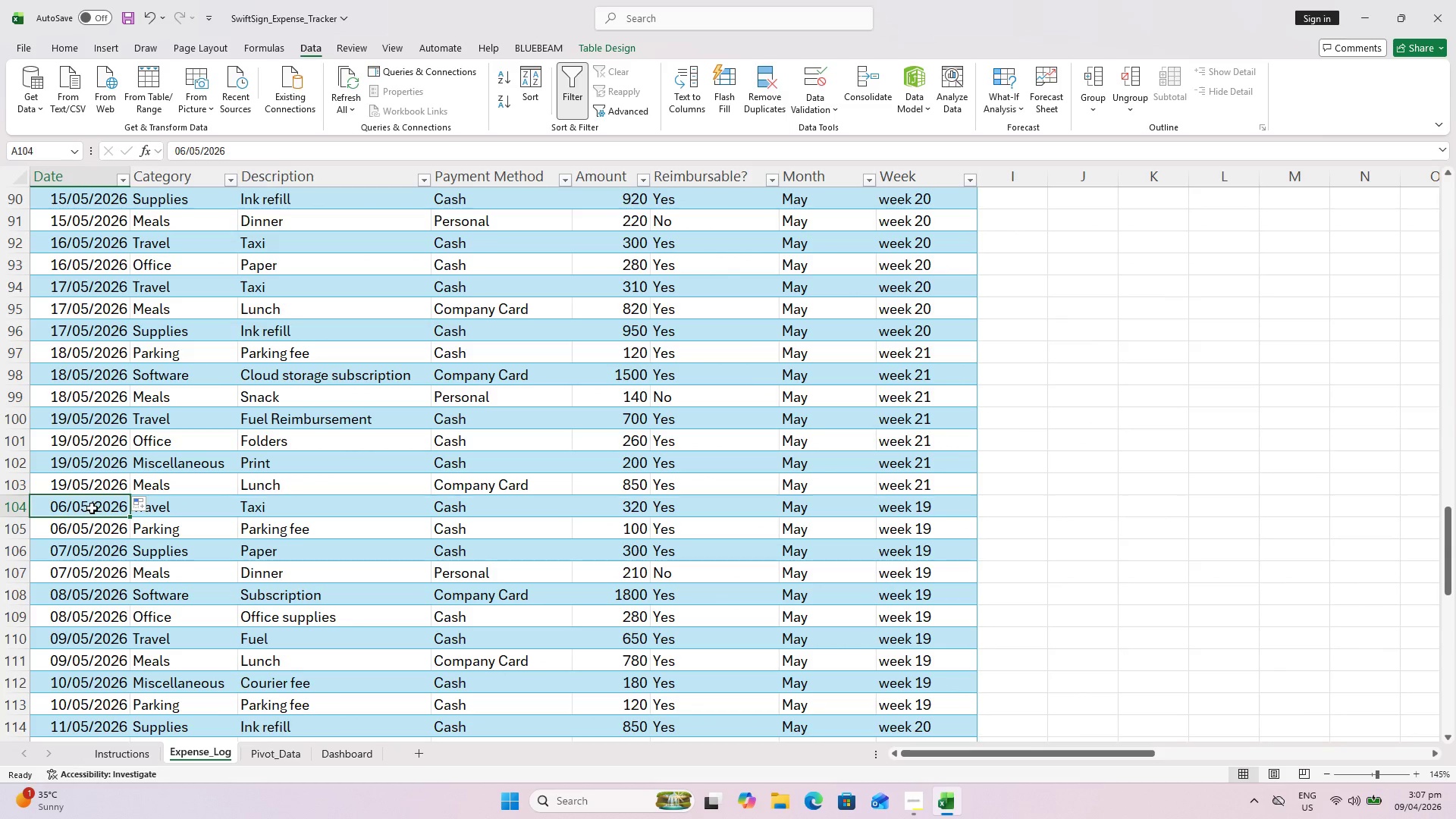 
left_click([106, 487])
 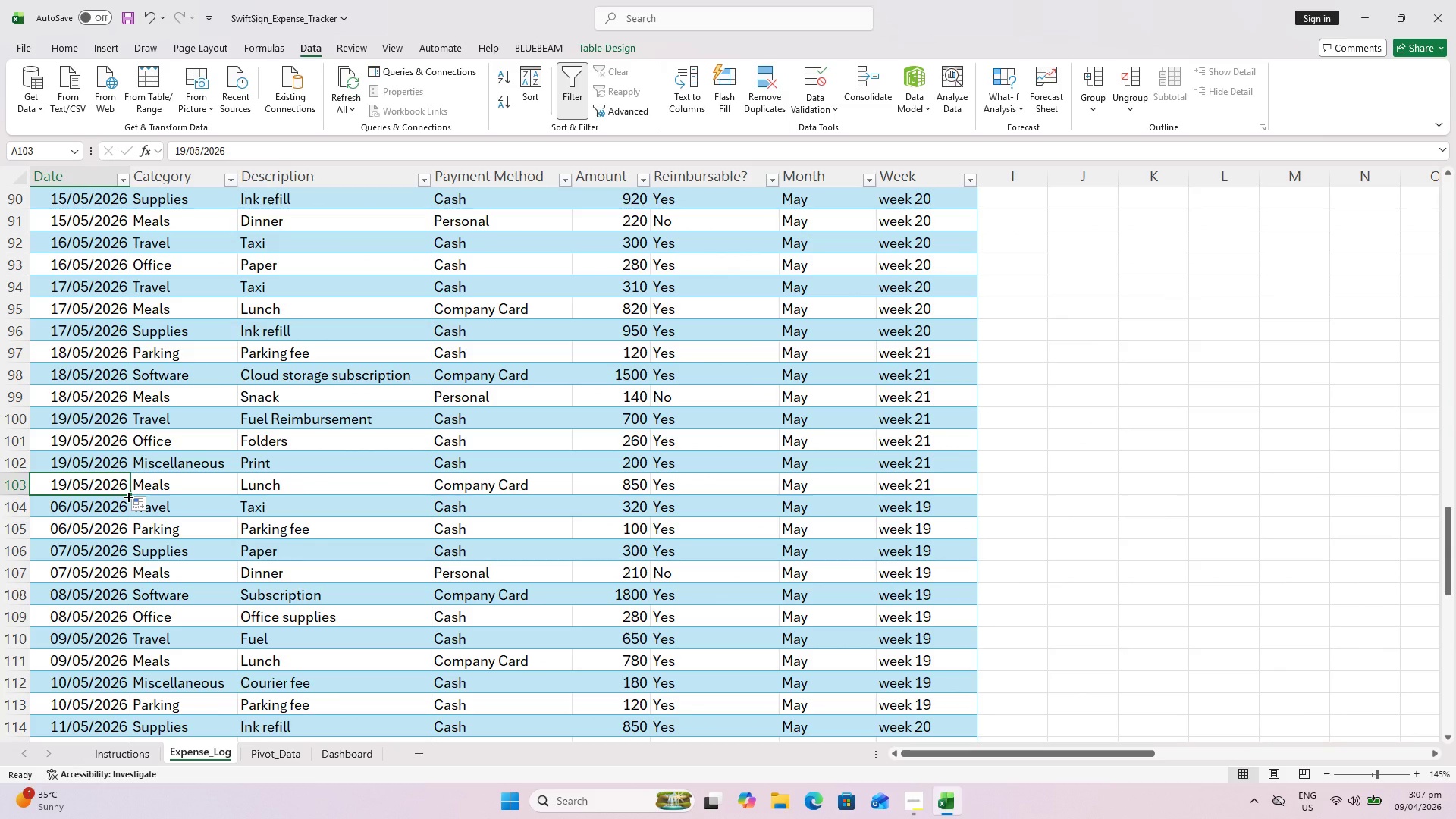 
left_click_drag(start_coordinate=[127, 496], to_coordinate=[132, 509])
 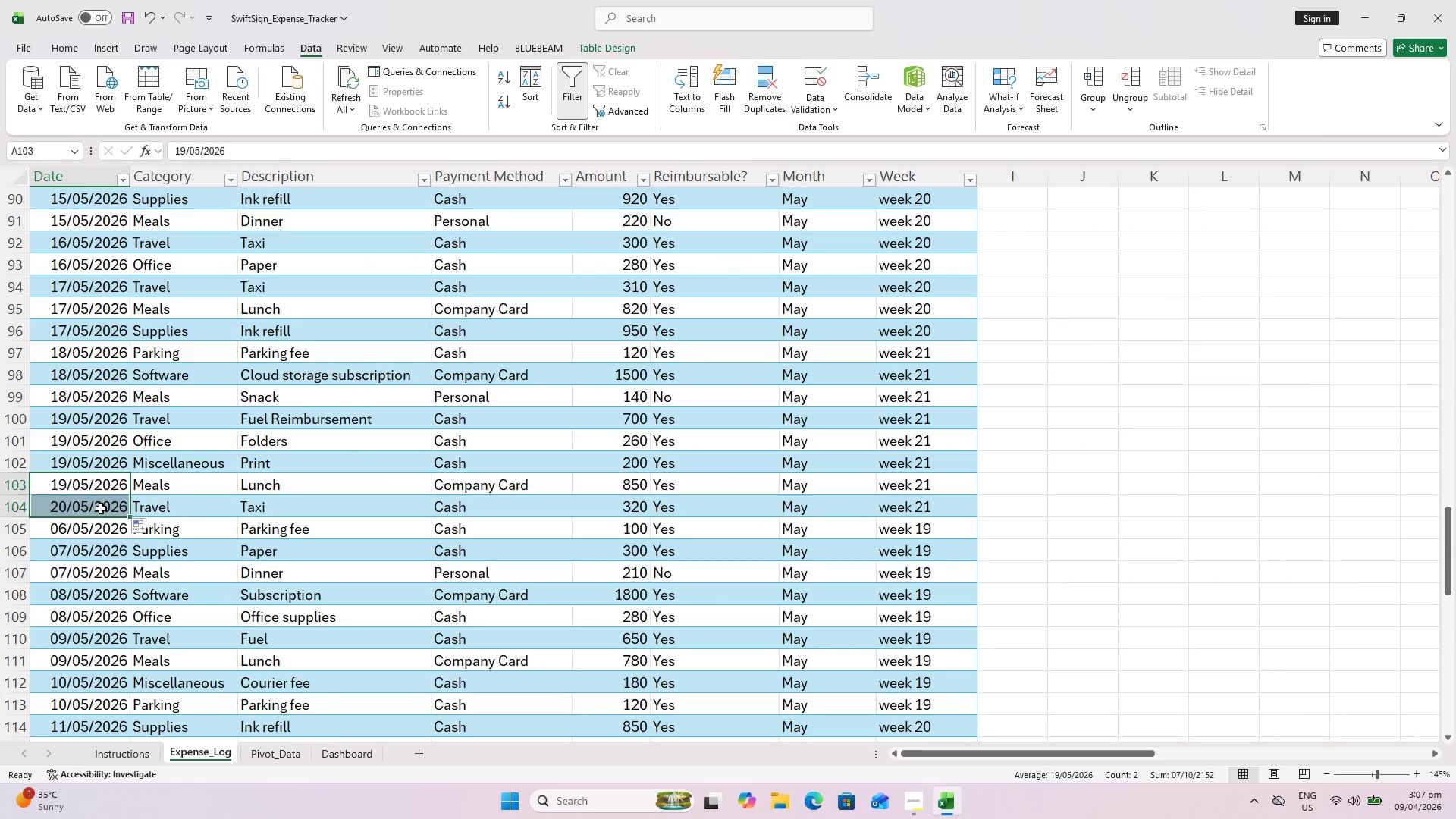 
left_click([101, 508])
 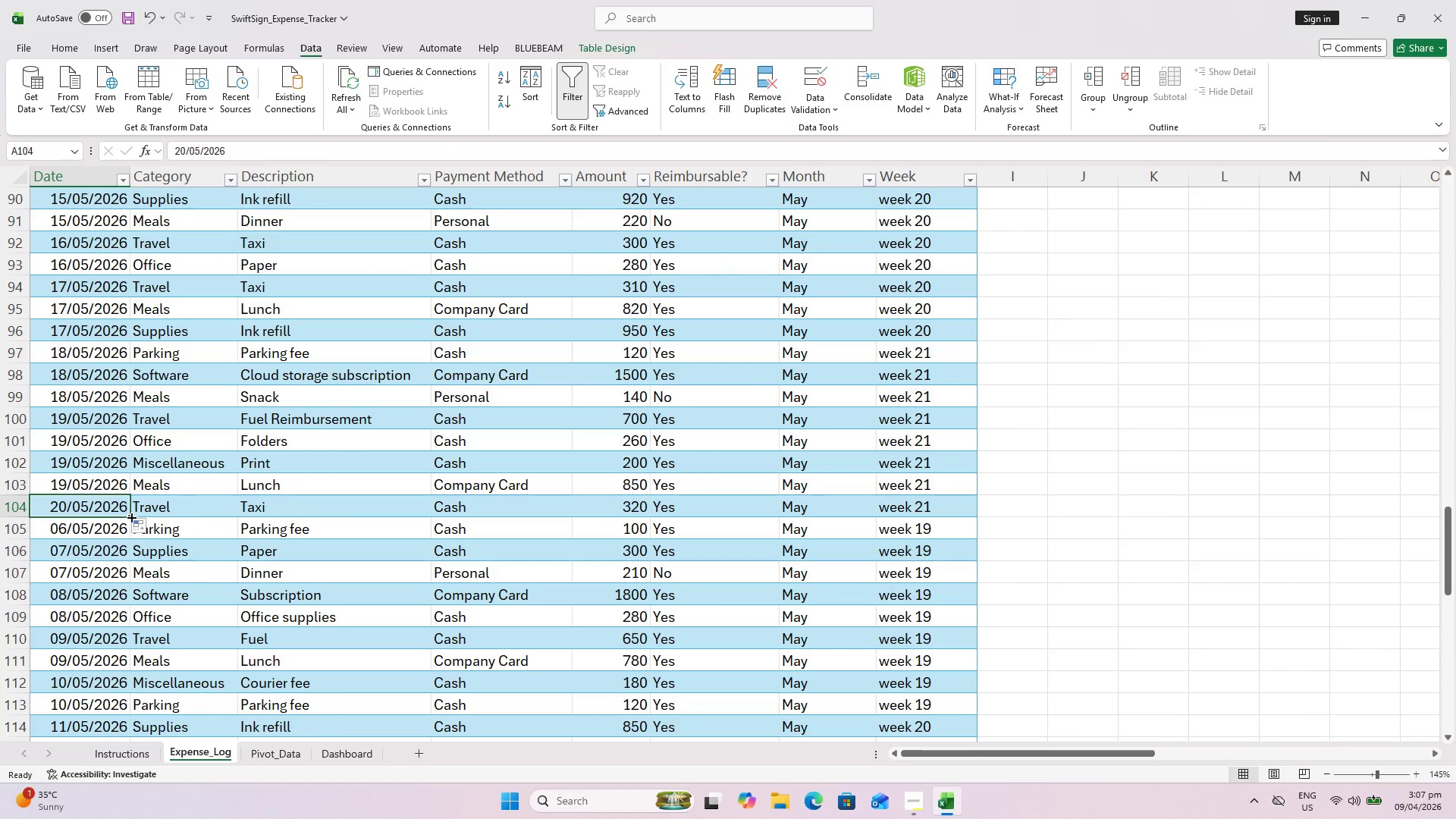 
left_click_drag(start_coordinate=[130, 516], to_coordinate=[127, 539])
 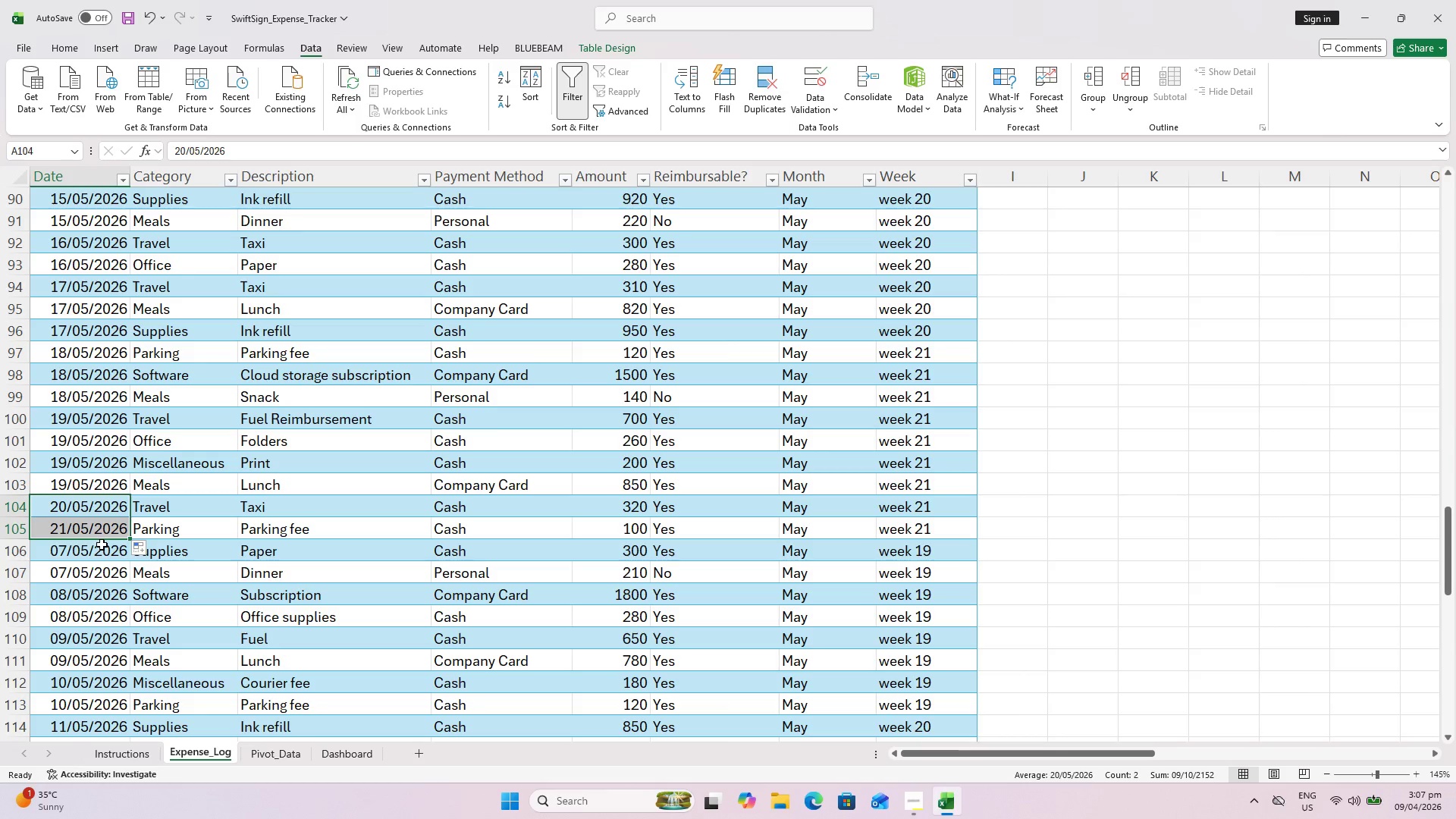 
left_click([102, 544])
 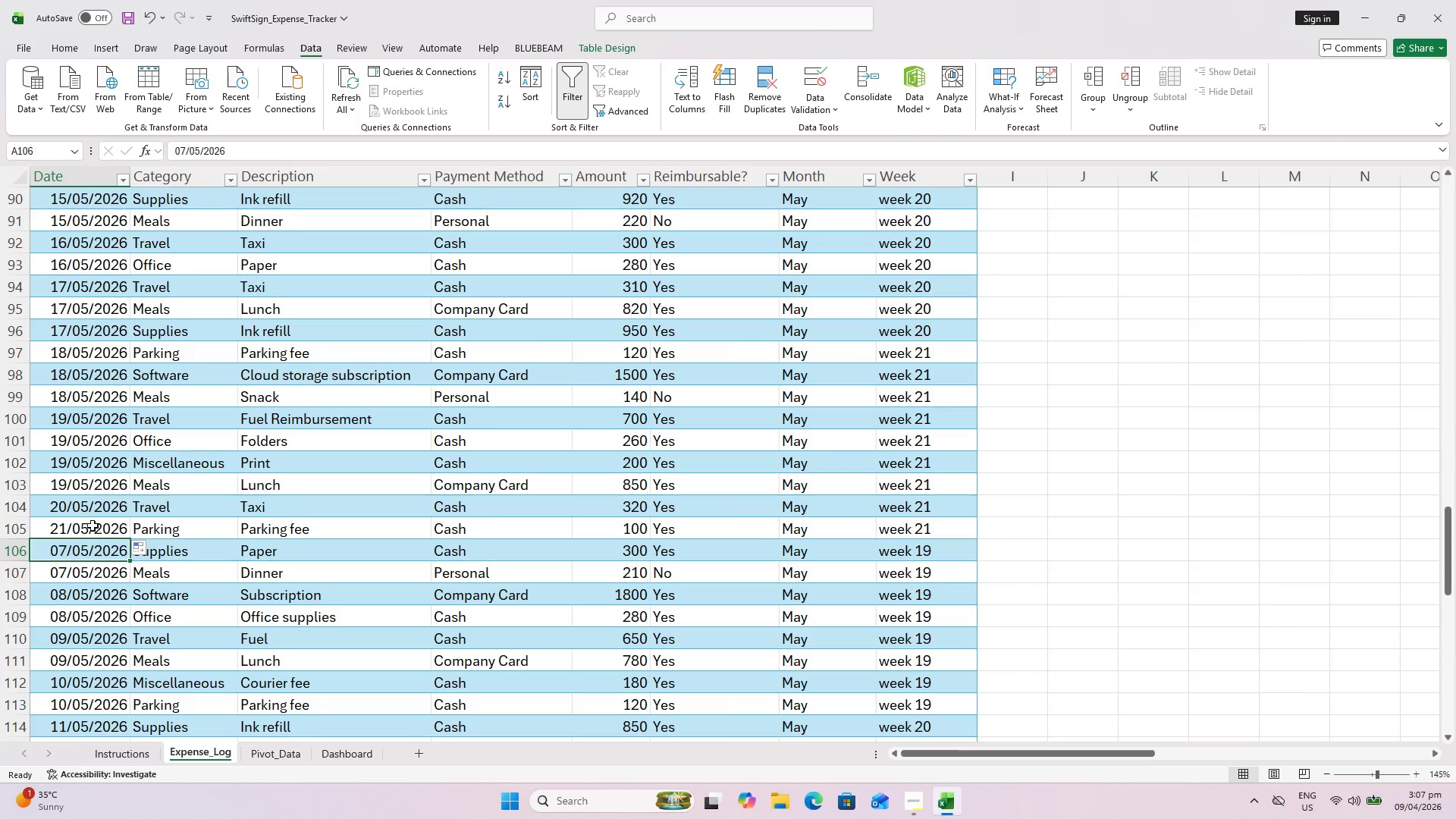 
left_click([95, 506])
 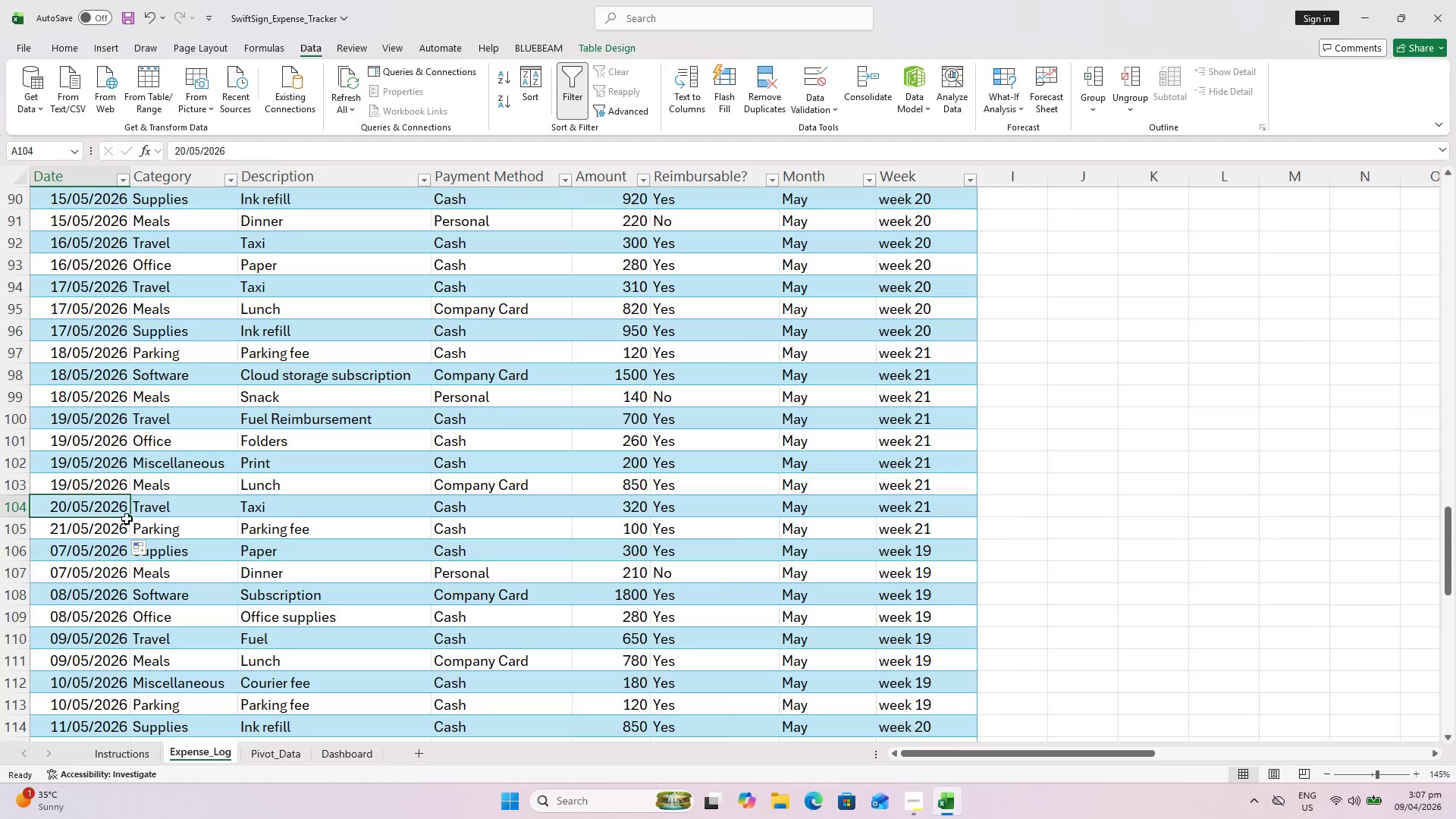 
hold_key(key=ControlLeft, duration=0.89)
left_click_drag(start_coordinate=[130, 517], to_coordinate=[125, 530])
 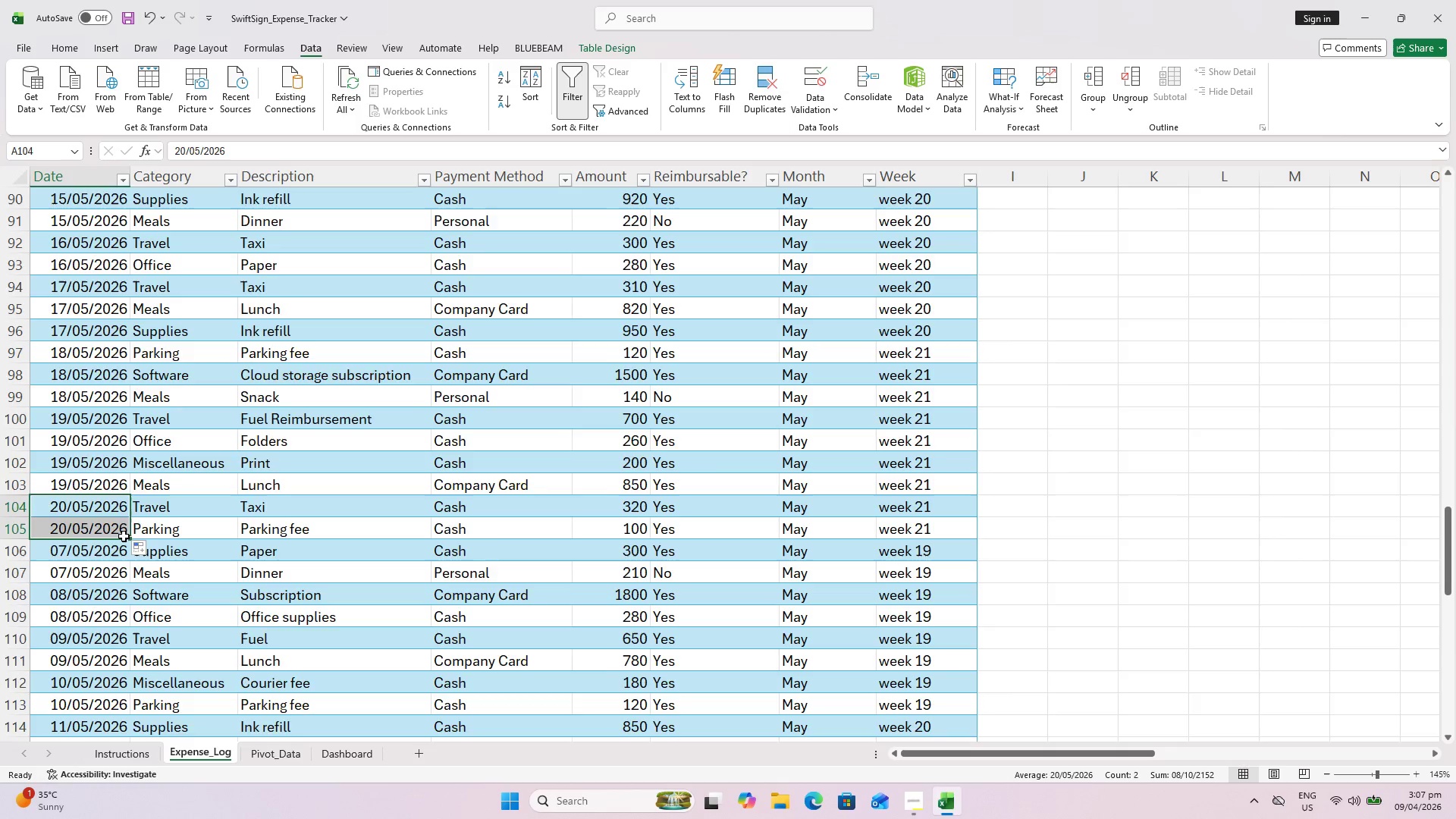 
scroll: coordinate [104, 510], scroll_direction: down, amount: 4.0
 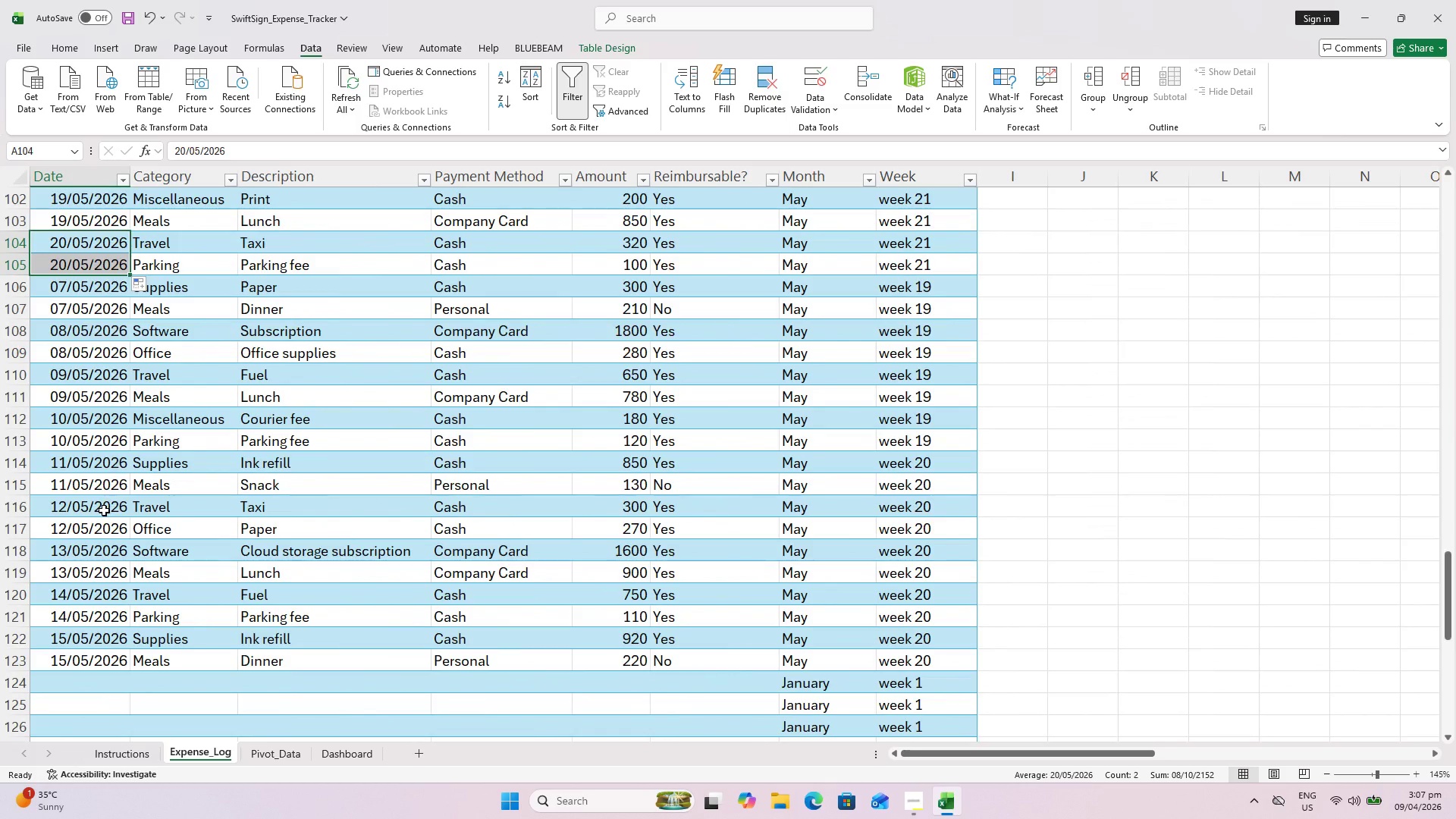 
scroll: coordinate [104, 500], scroll_direction: up, amount: 3.0
 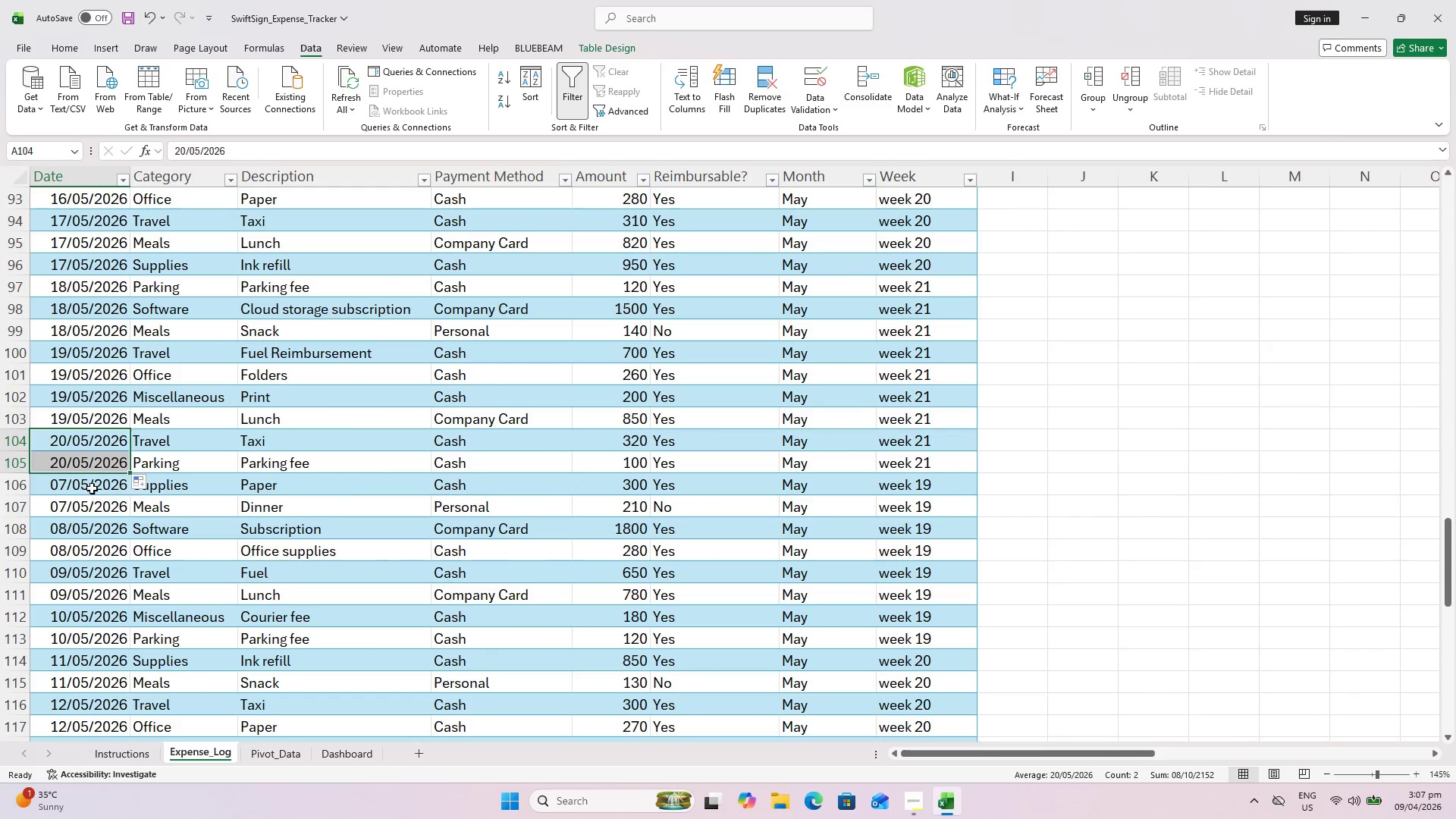 
left_click([90, 487])
 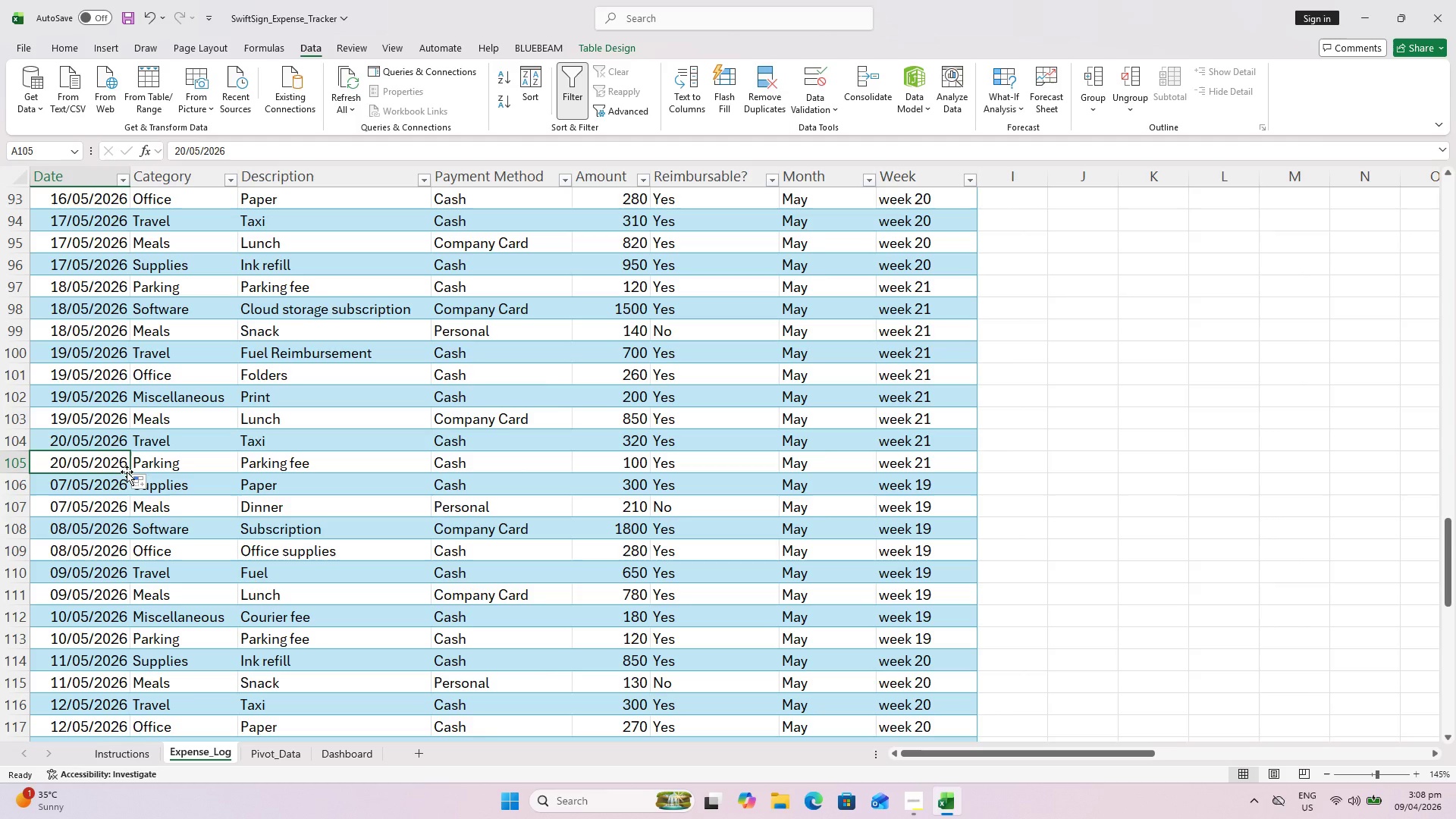 
wait(6.22)
 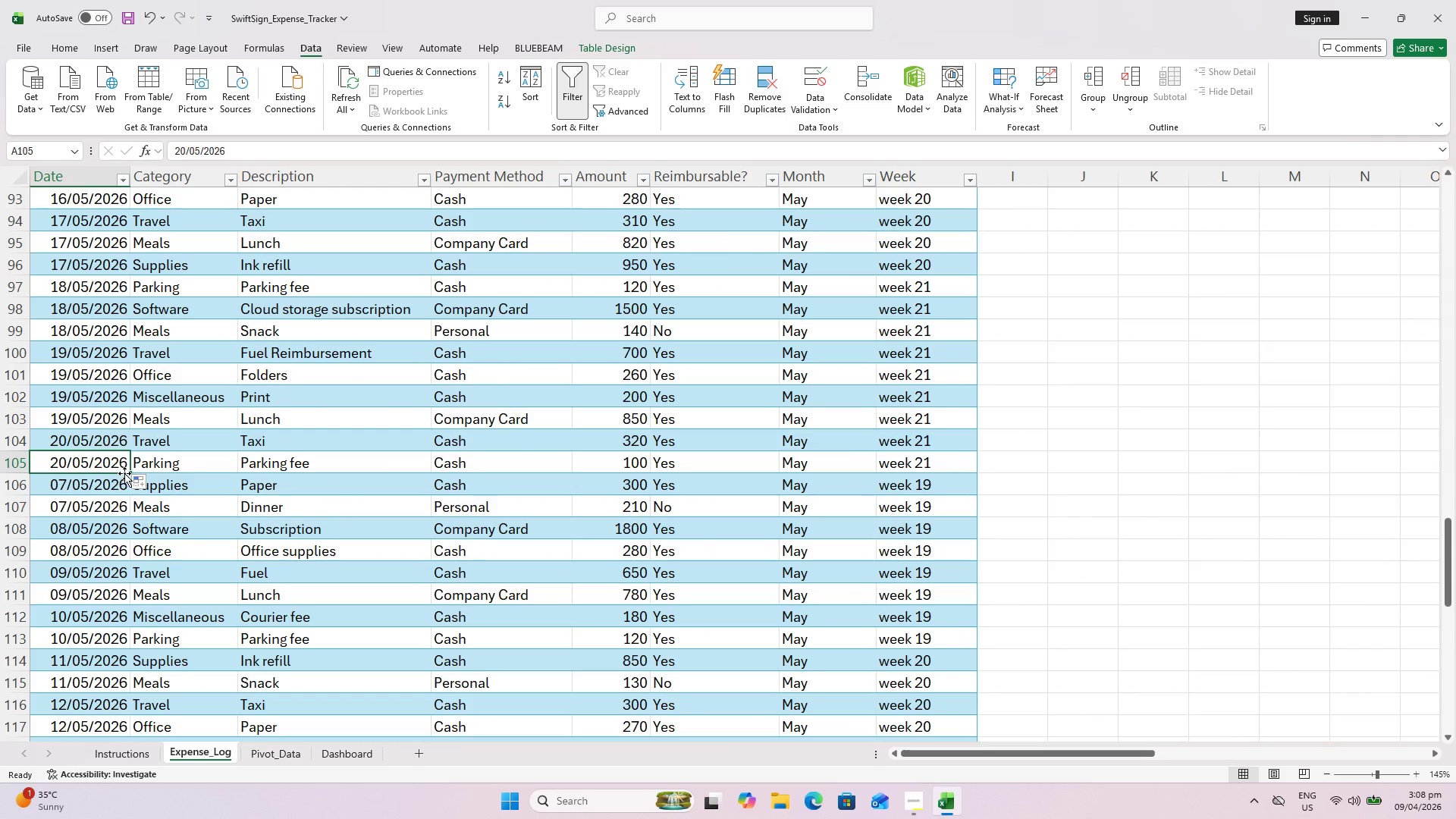 
left_click_drag(start_coordinate=[129, 475], to_coordinate=[129, 486])
 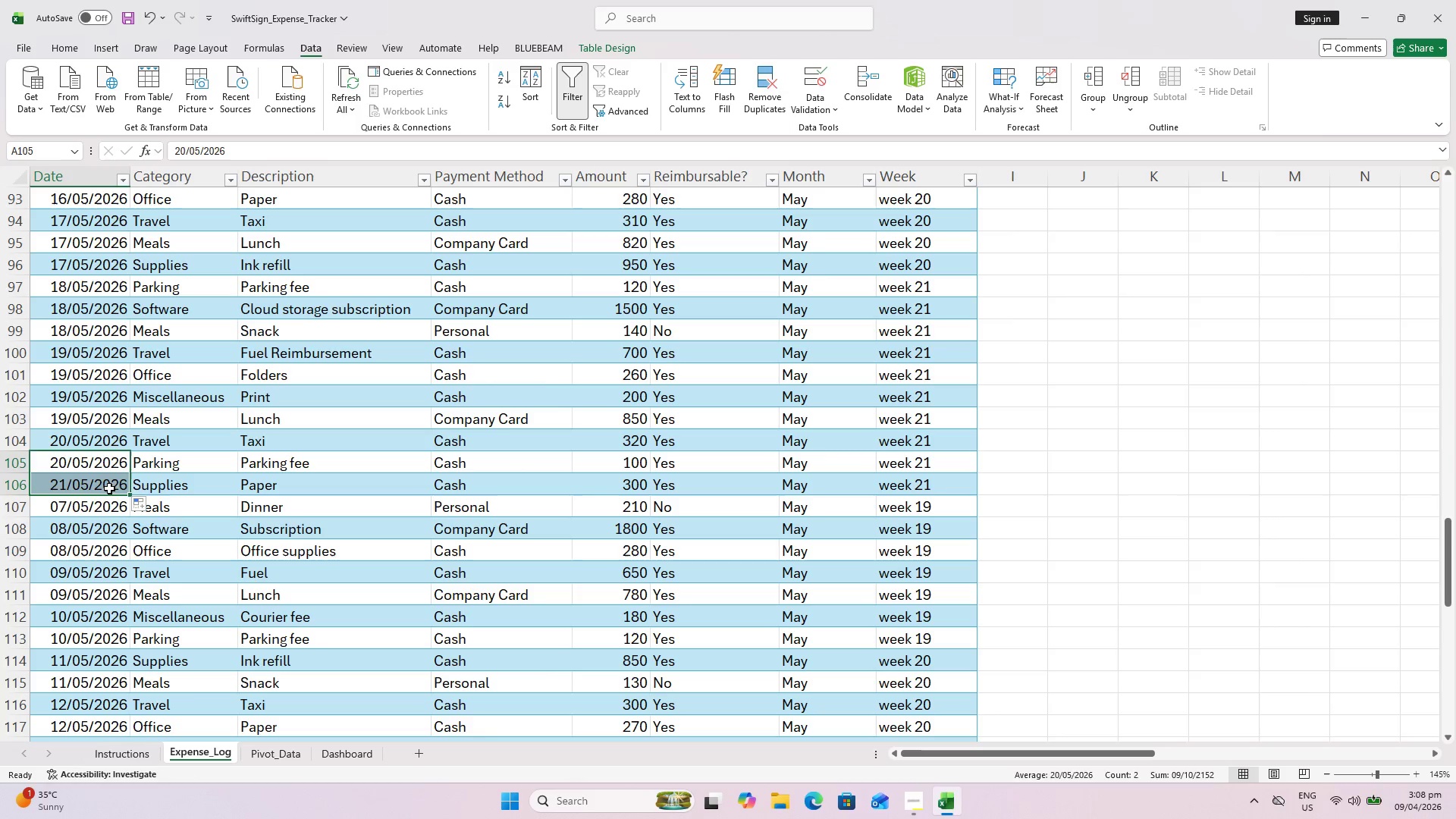 
left_click([109, 488])
 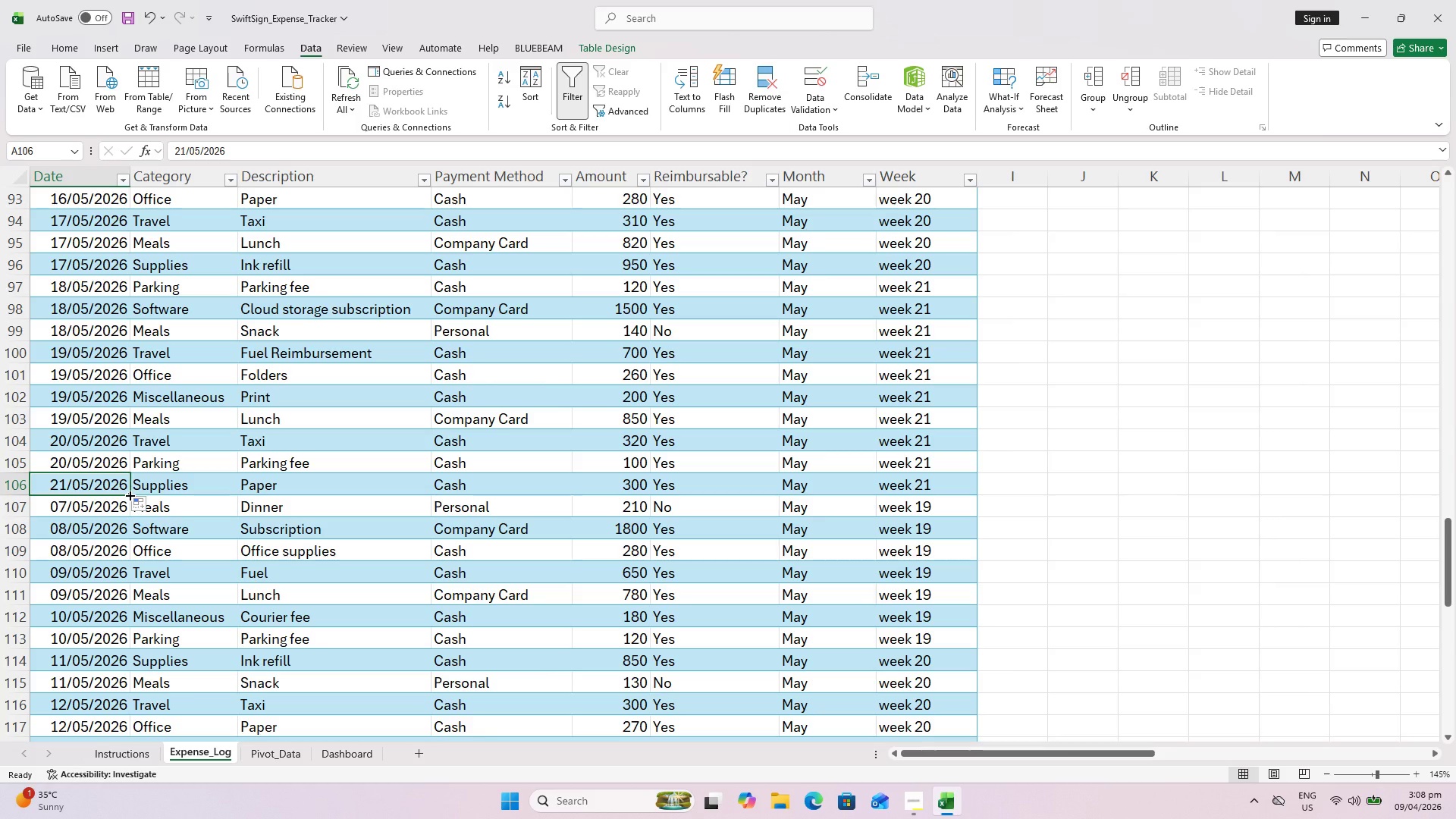 
left_click_drag(start_coordinate=[129, 494], to_coordinate=[130, 490])
 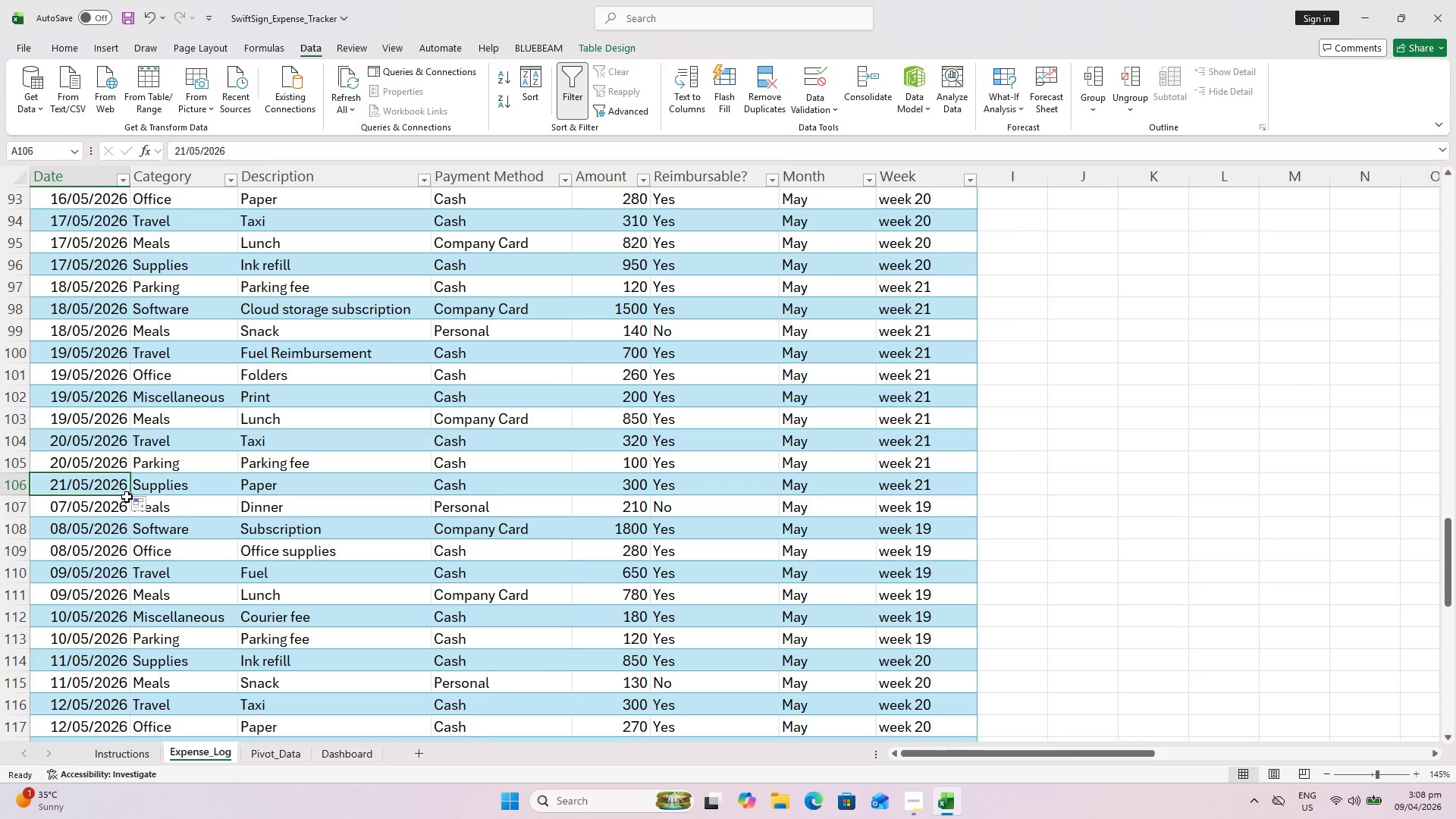 
hold_key(key=ControlLeft, duration=0.42)
 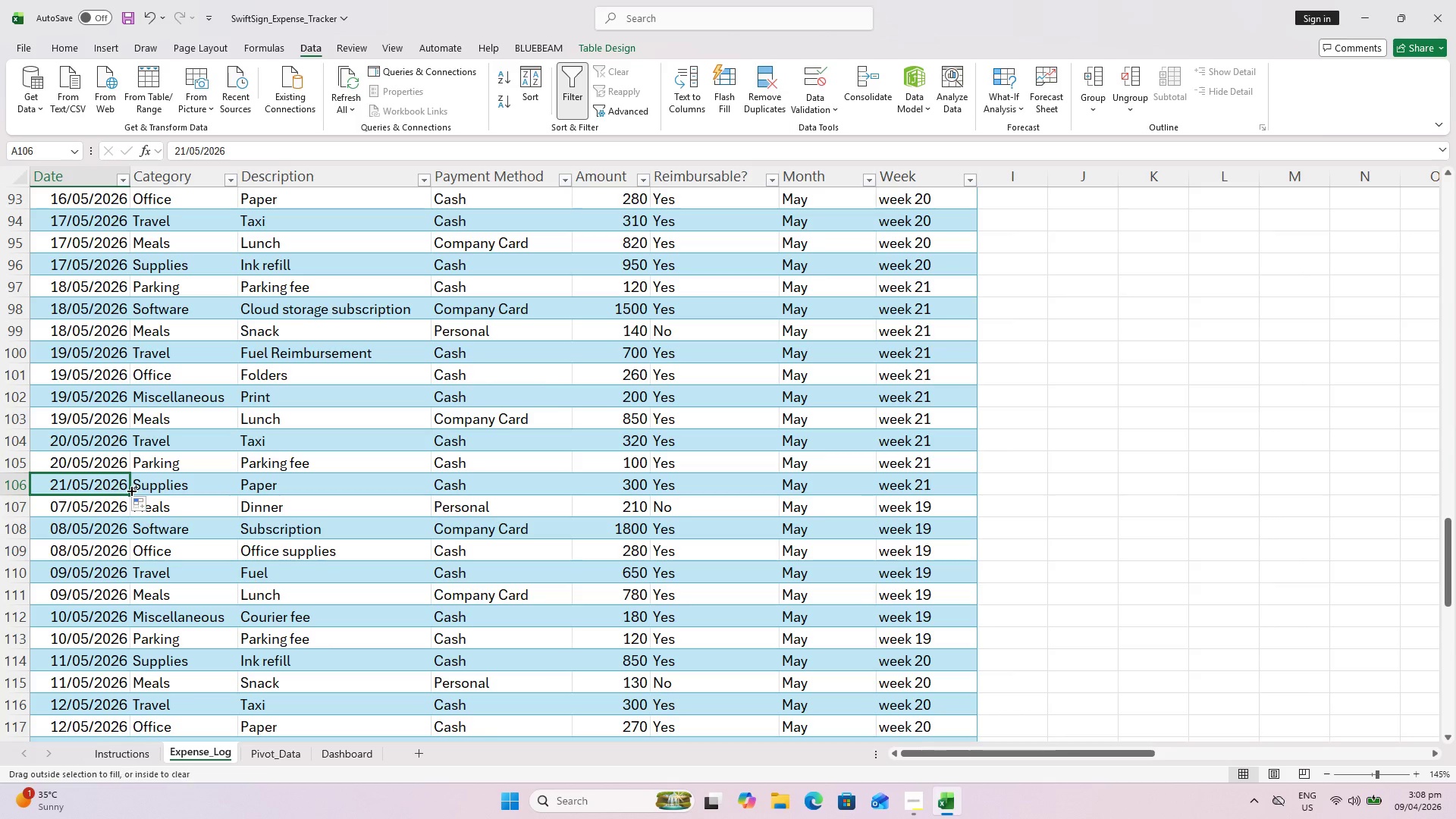 
hold_key(key=ControlLeft, duration=0.33)
 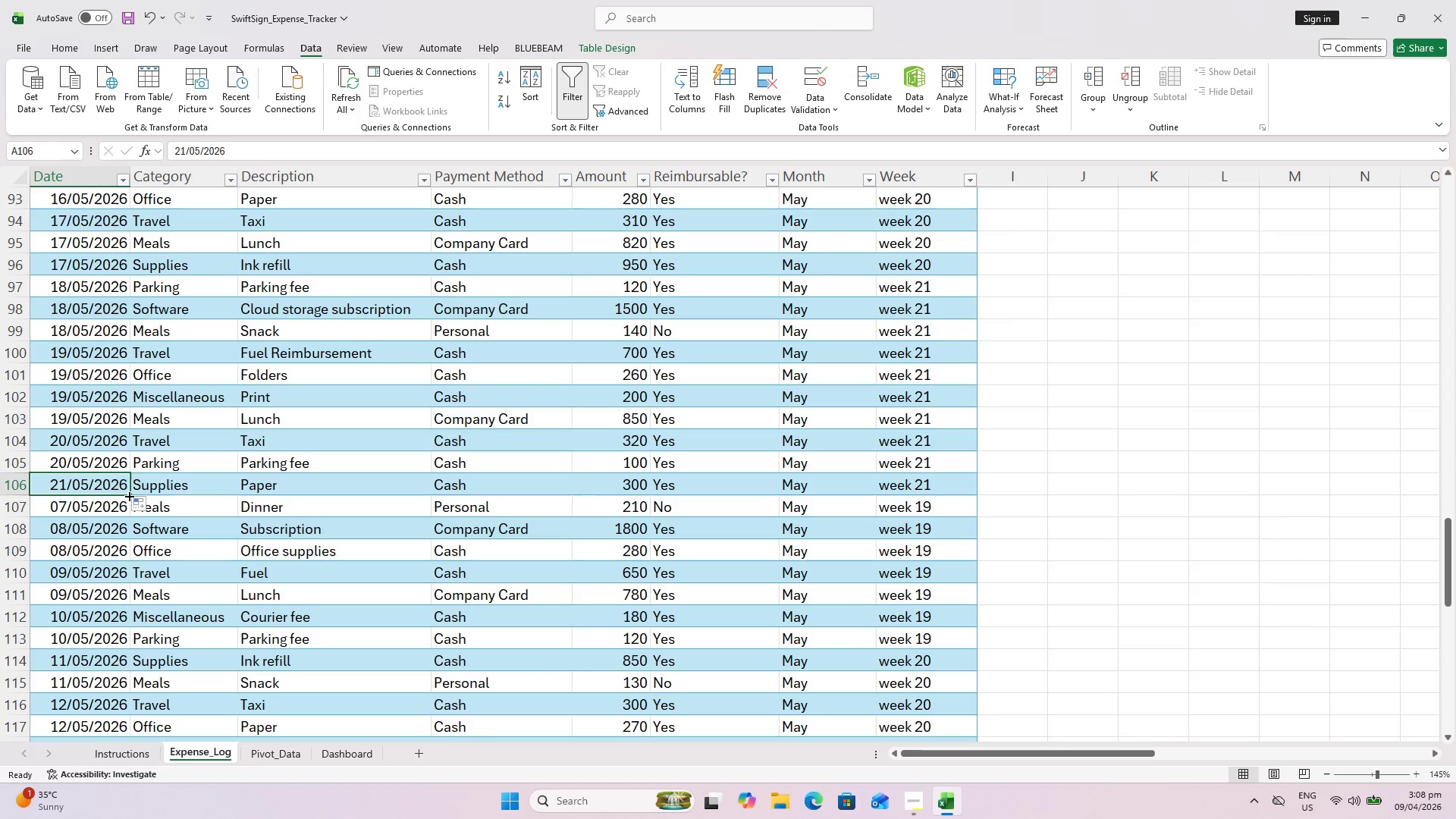 
left_click_drag(start_coordinate=[128, 495], to_coordinate=[127, 534])
 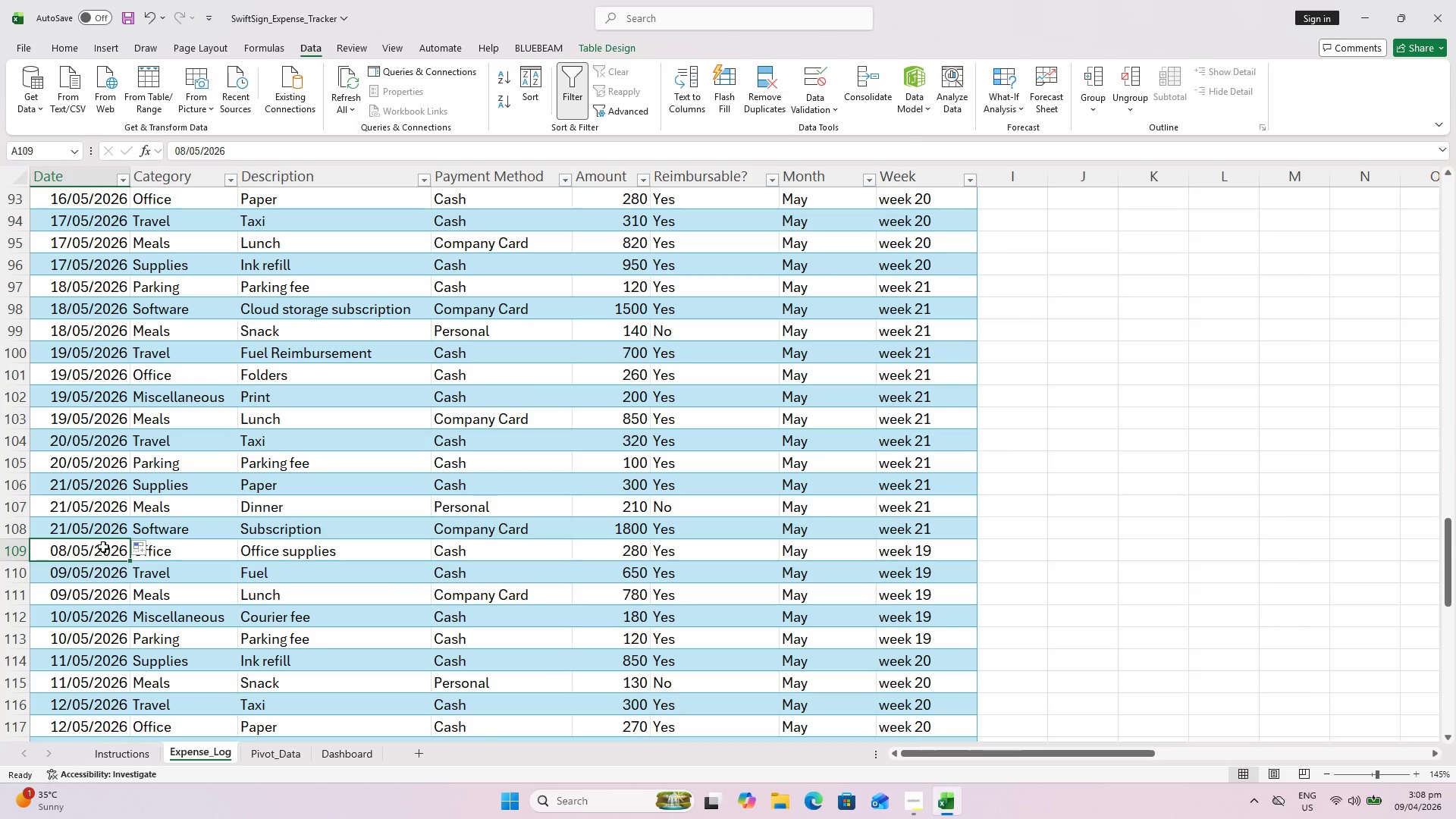 
hold_key(key=ControlLeft, duration=1.5)
 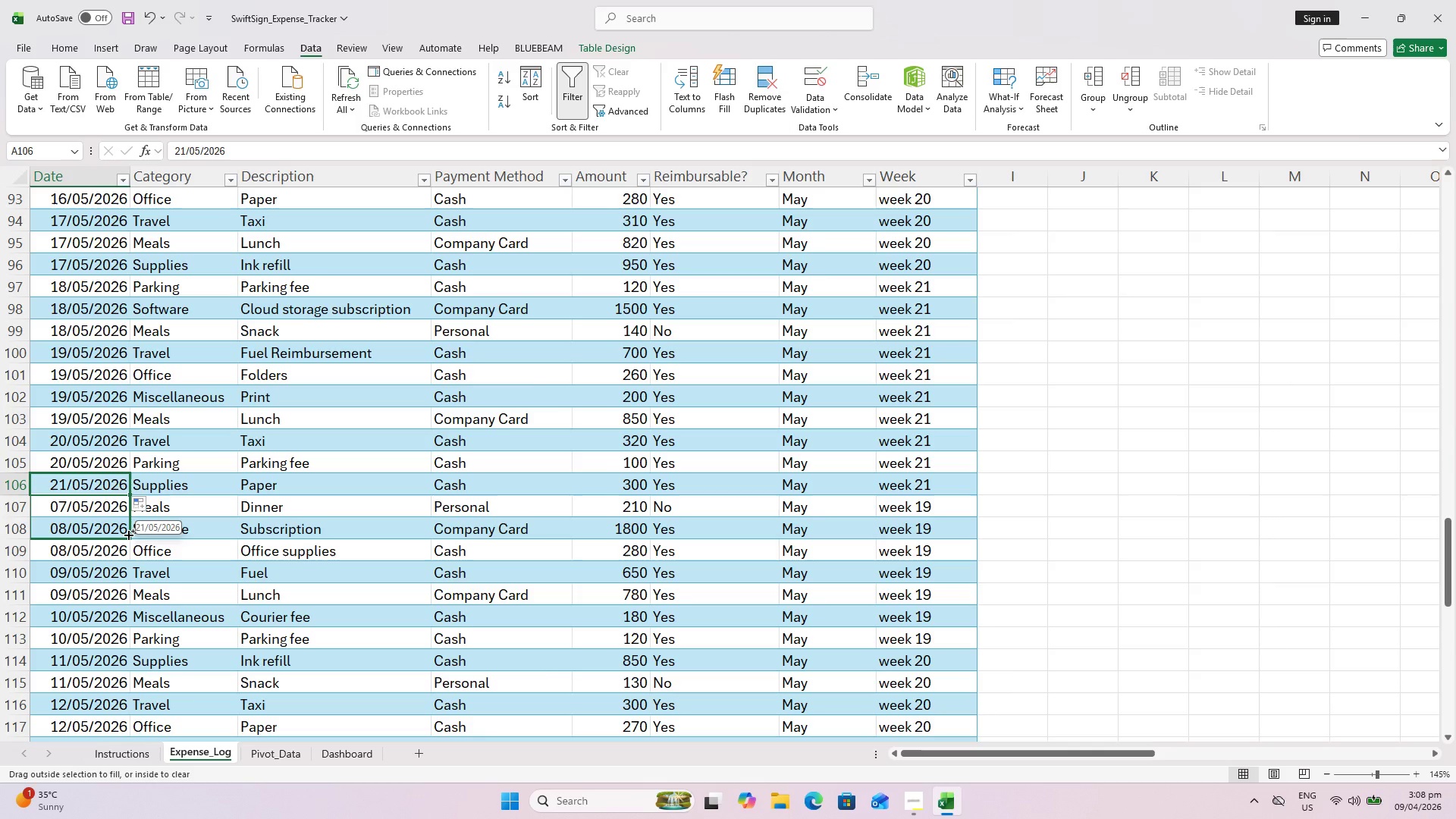 
hold_key(key=ControlLeft, duration=1.52)
 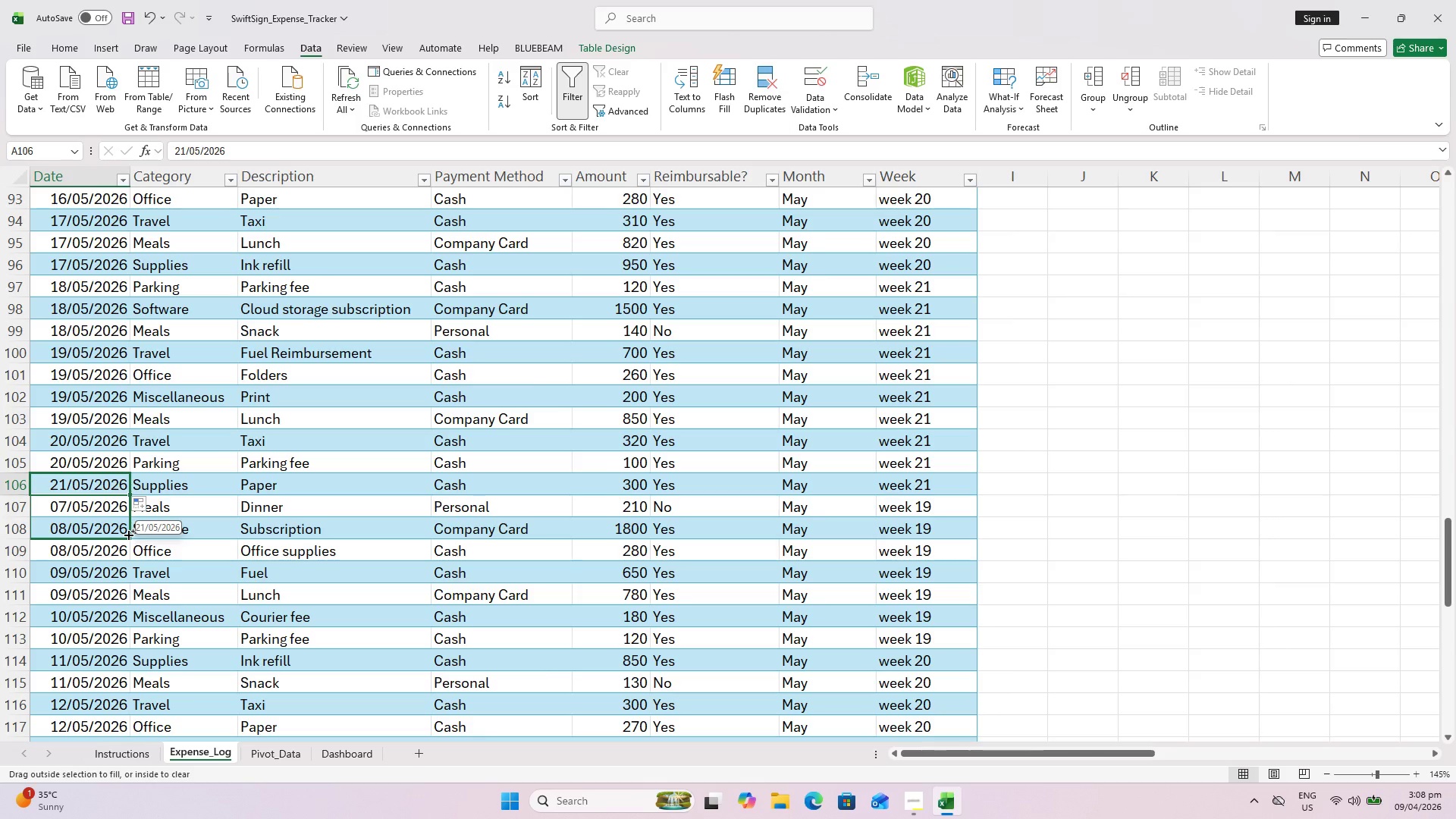 
hold_key(key=ControlLeft, duration=0.95)
 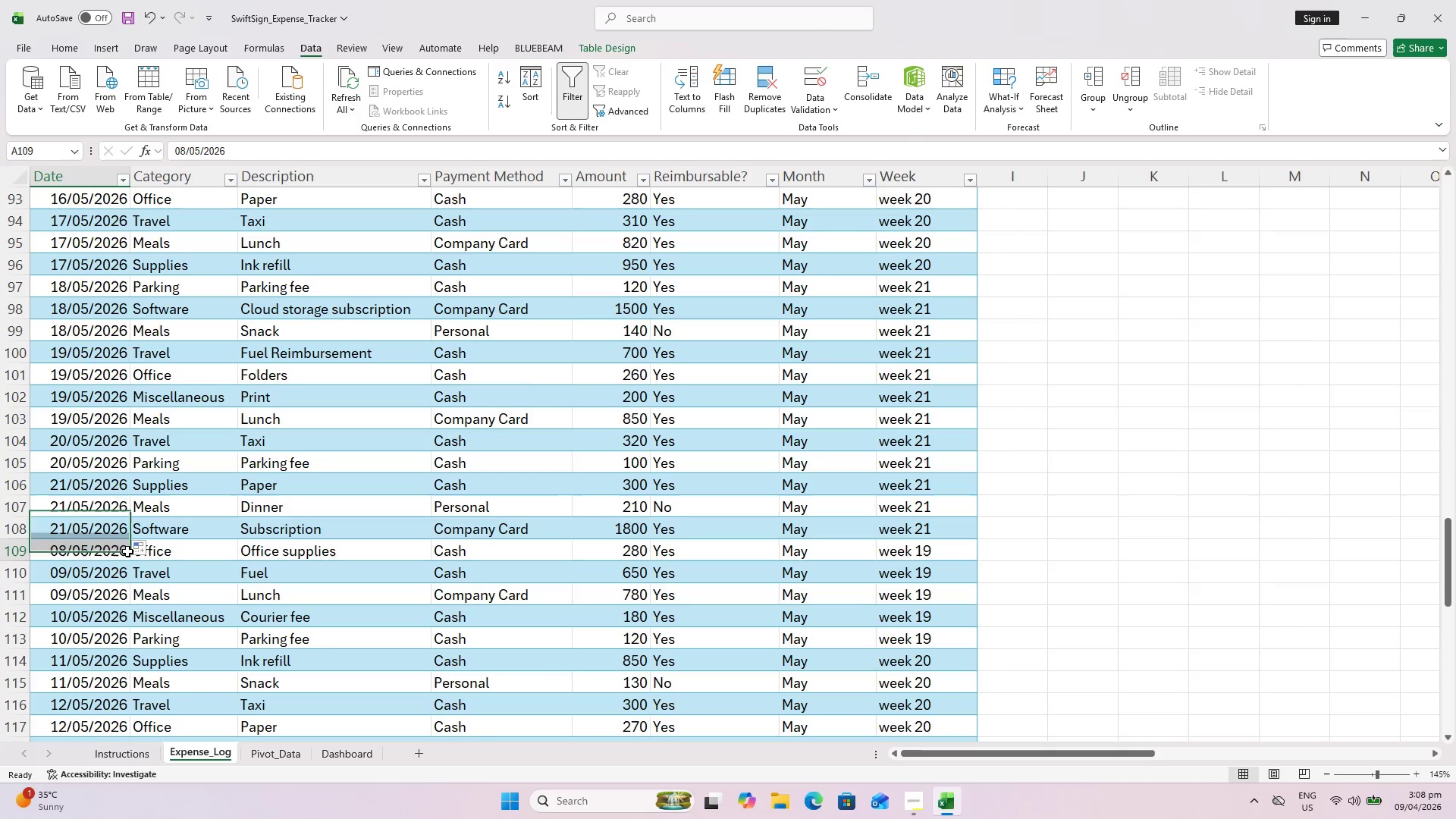 
left_click([127, 551])
 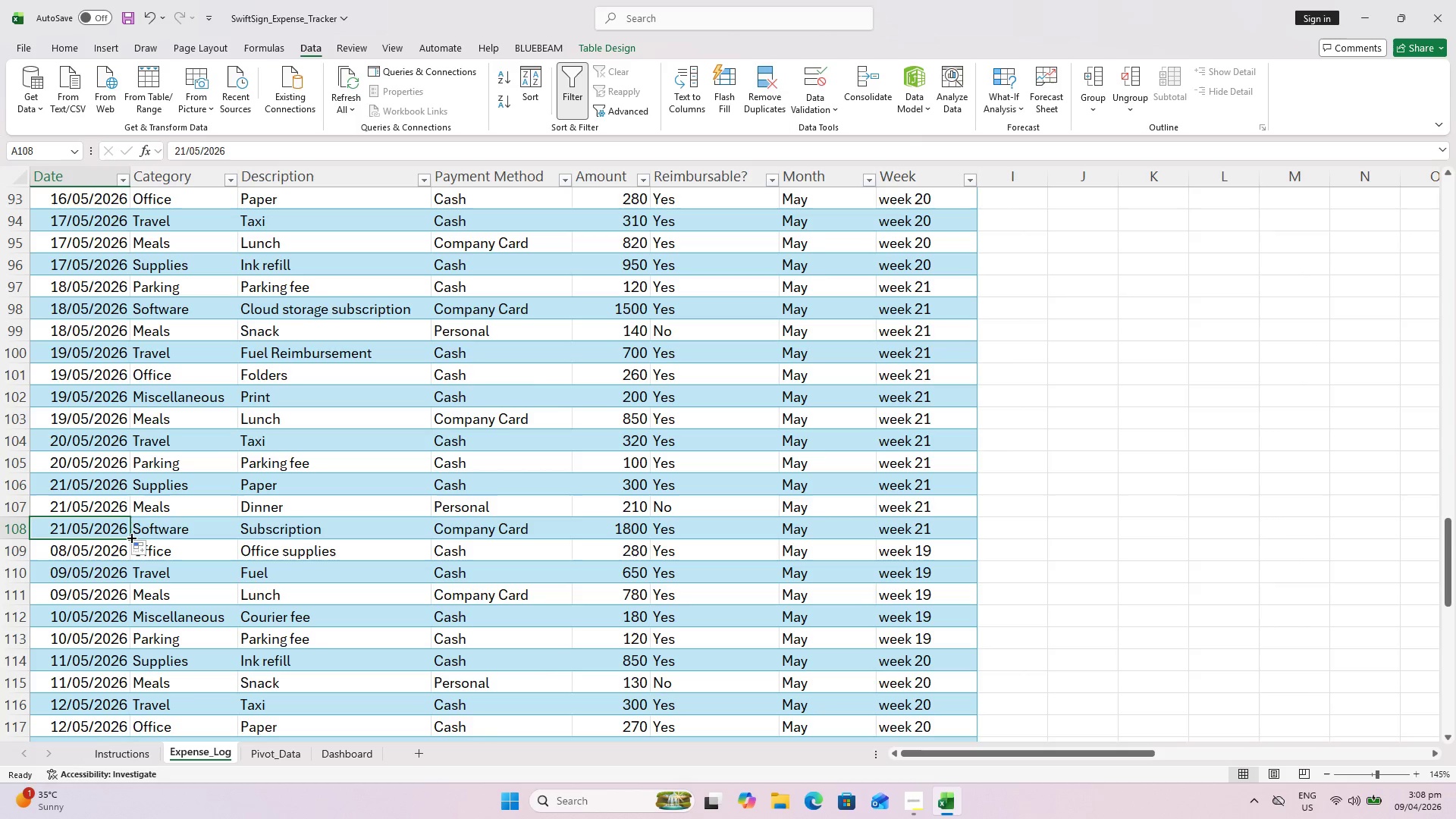 
left_click_drag(start_coordinate=[130, 540], to_coordinate=[127, 556])
 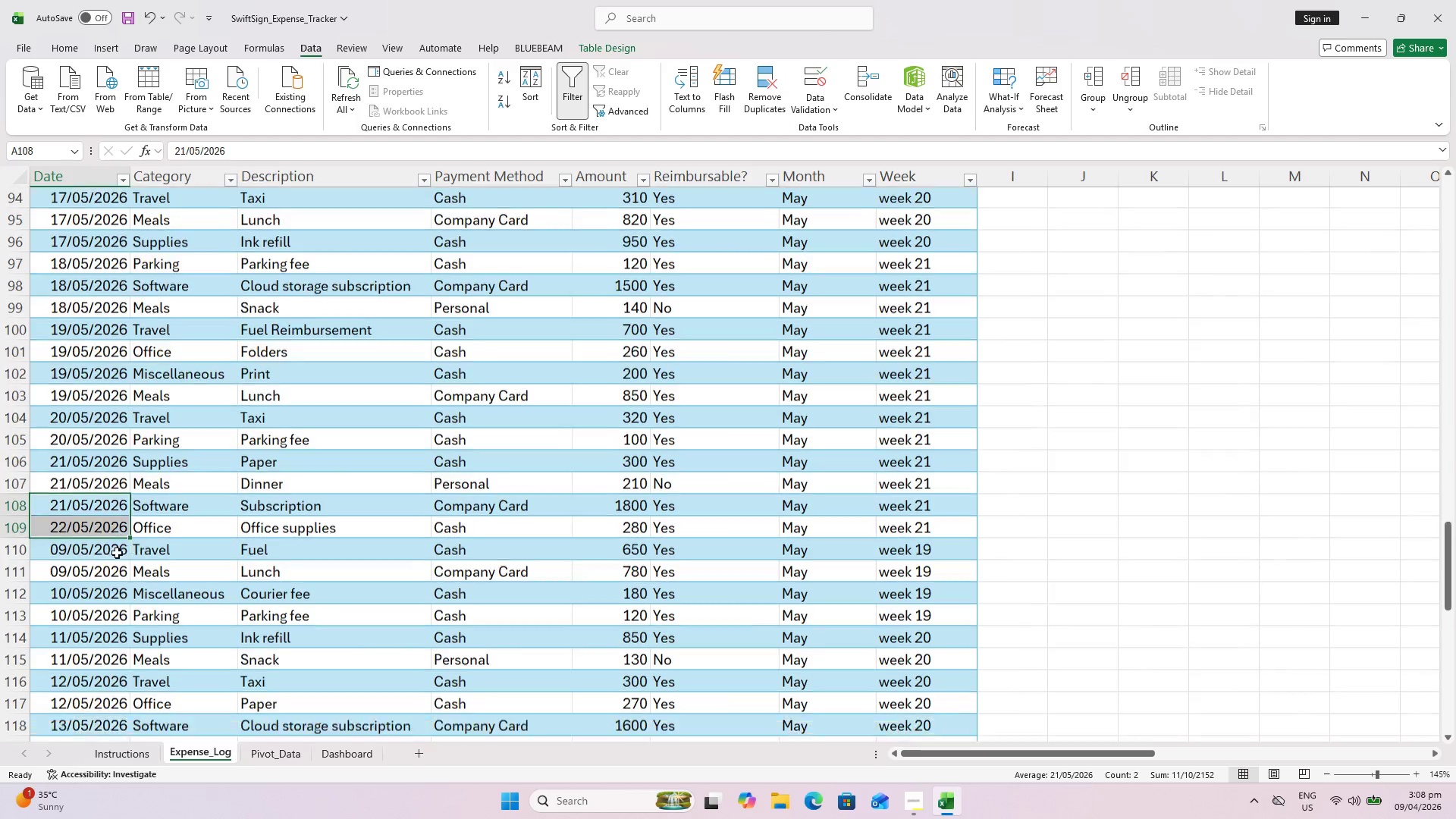 
scroll: coordinate [116, 553], scroll_direction: down, amount: 2.0
 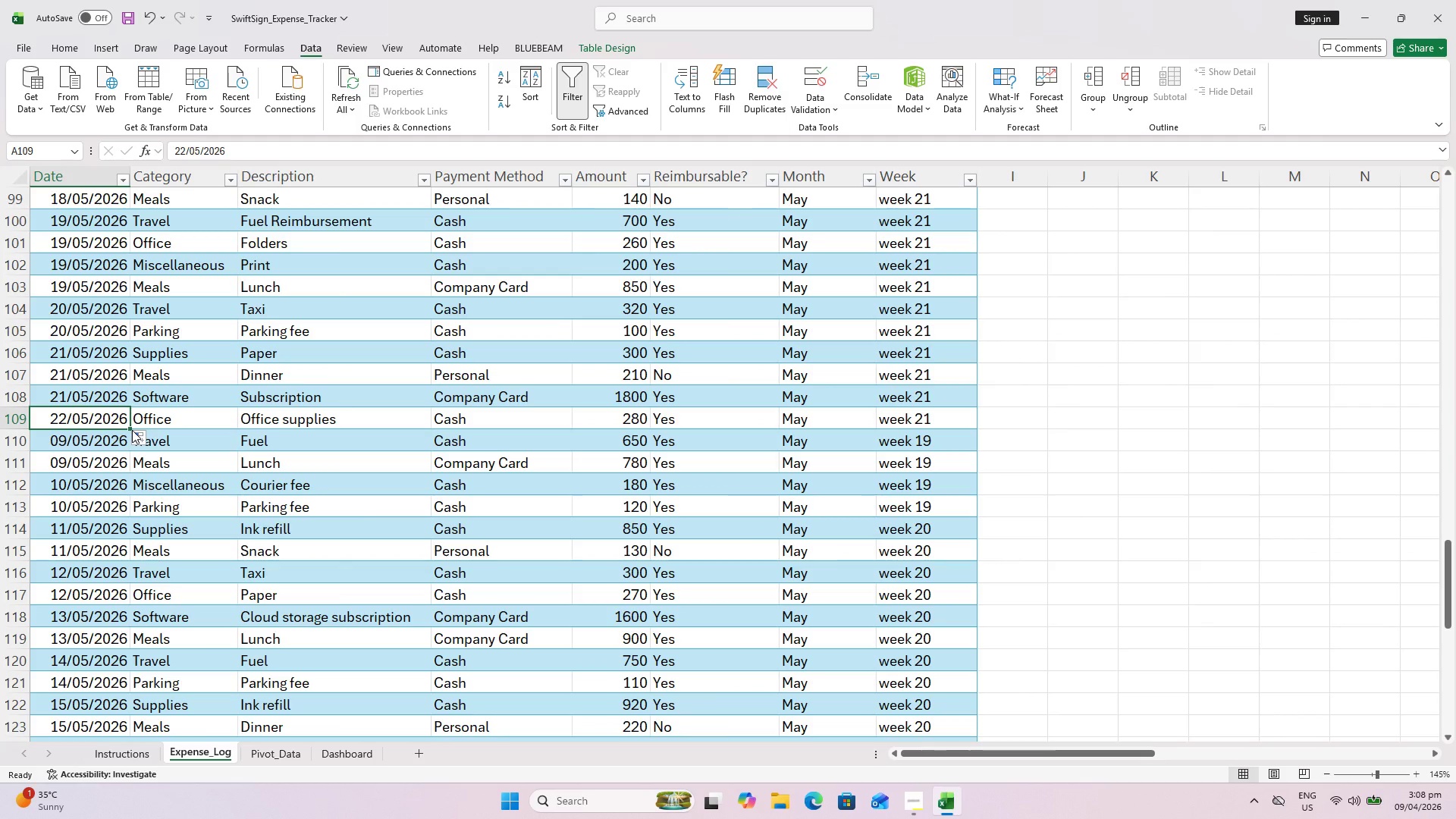 
hold_key(key=ControlLeft, duration=1.5)
left_click_drag(start_coordinate=[130, 428], to_coordinate=[116, 489])
 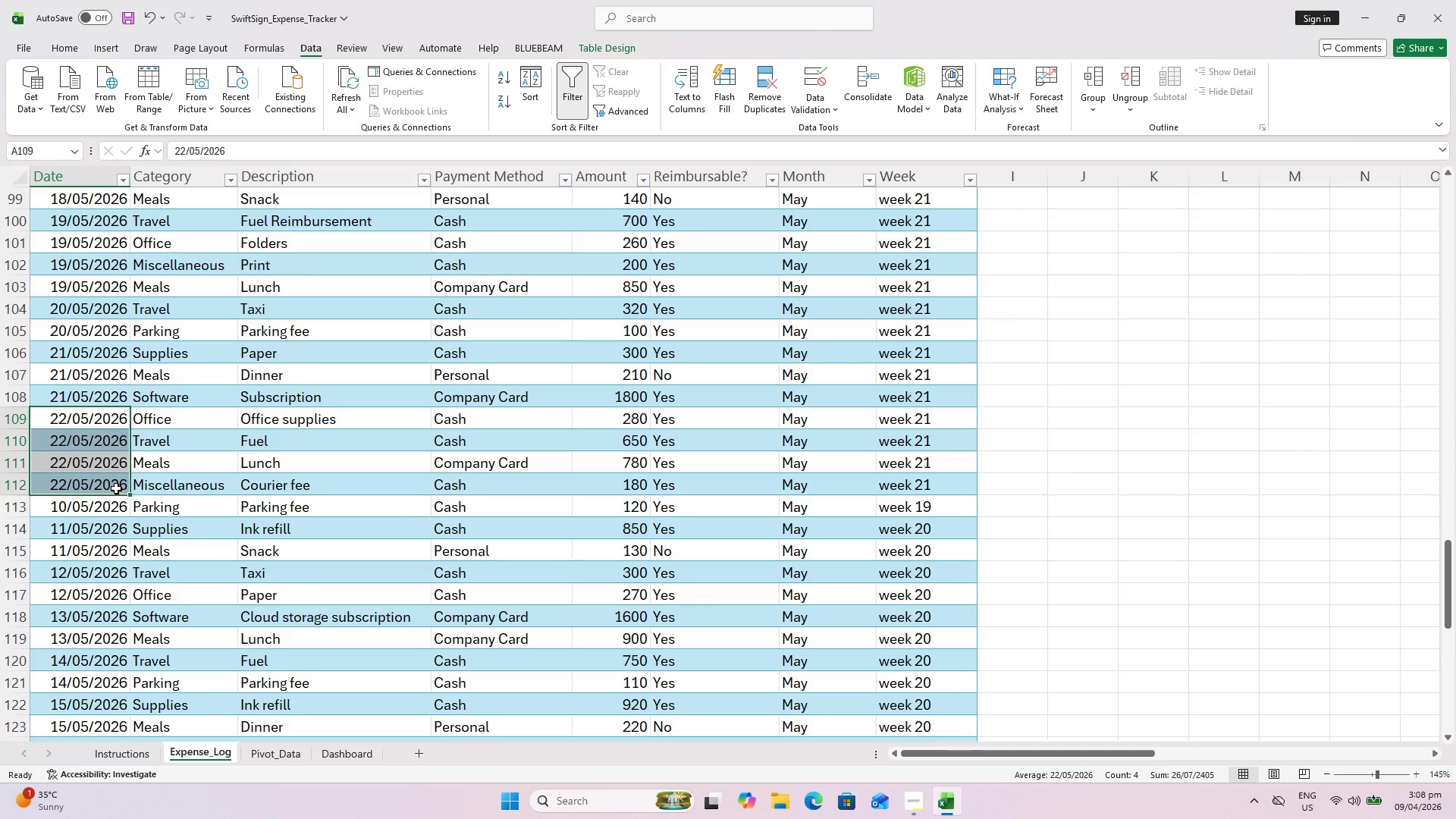 
hold_key(key=ControlLeft, duration=1.52)
 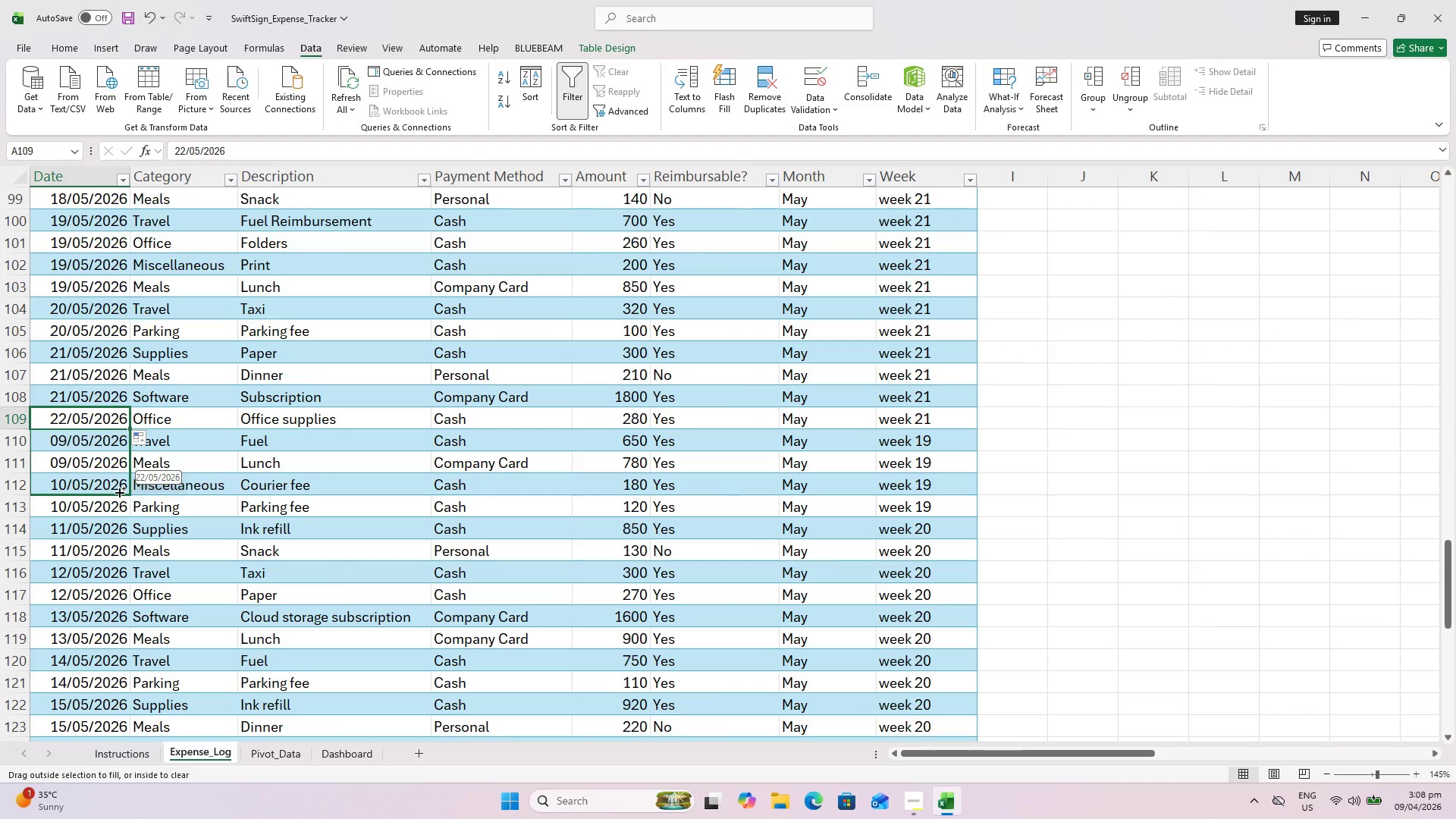 
hold_key(key=ControlLeft, duration=1.52)
 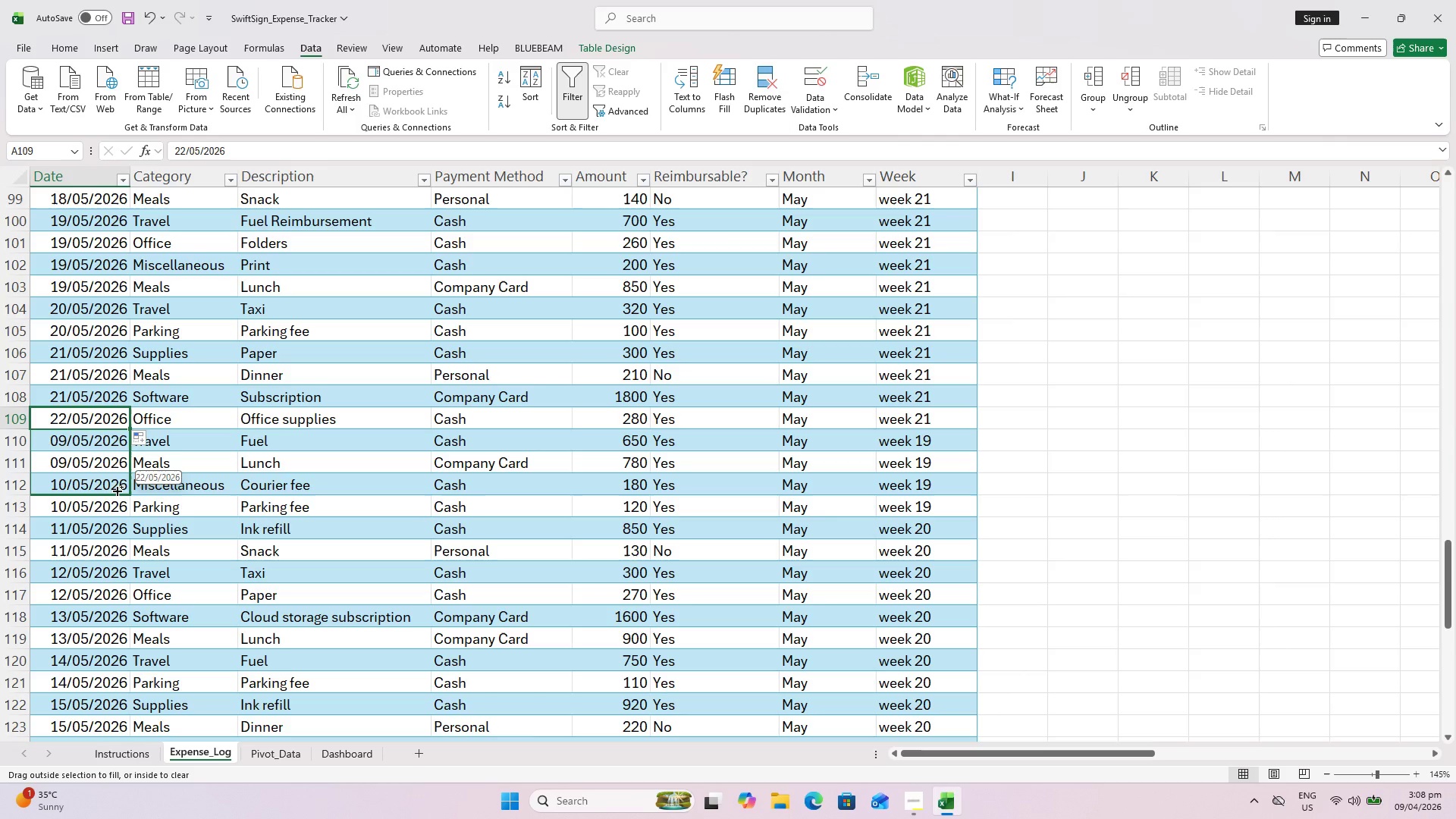 
hold_key(key=ControlLeft, duration=1.5)
 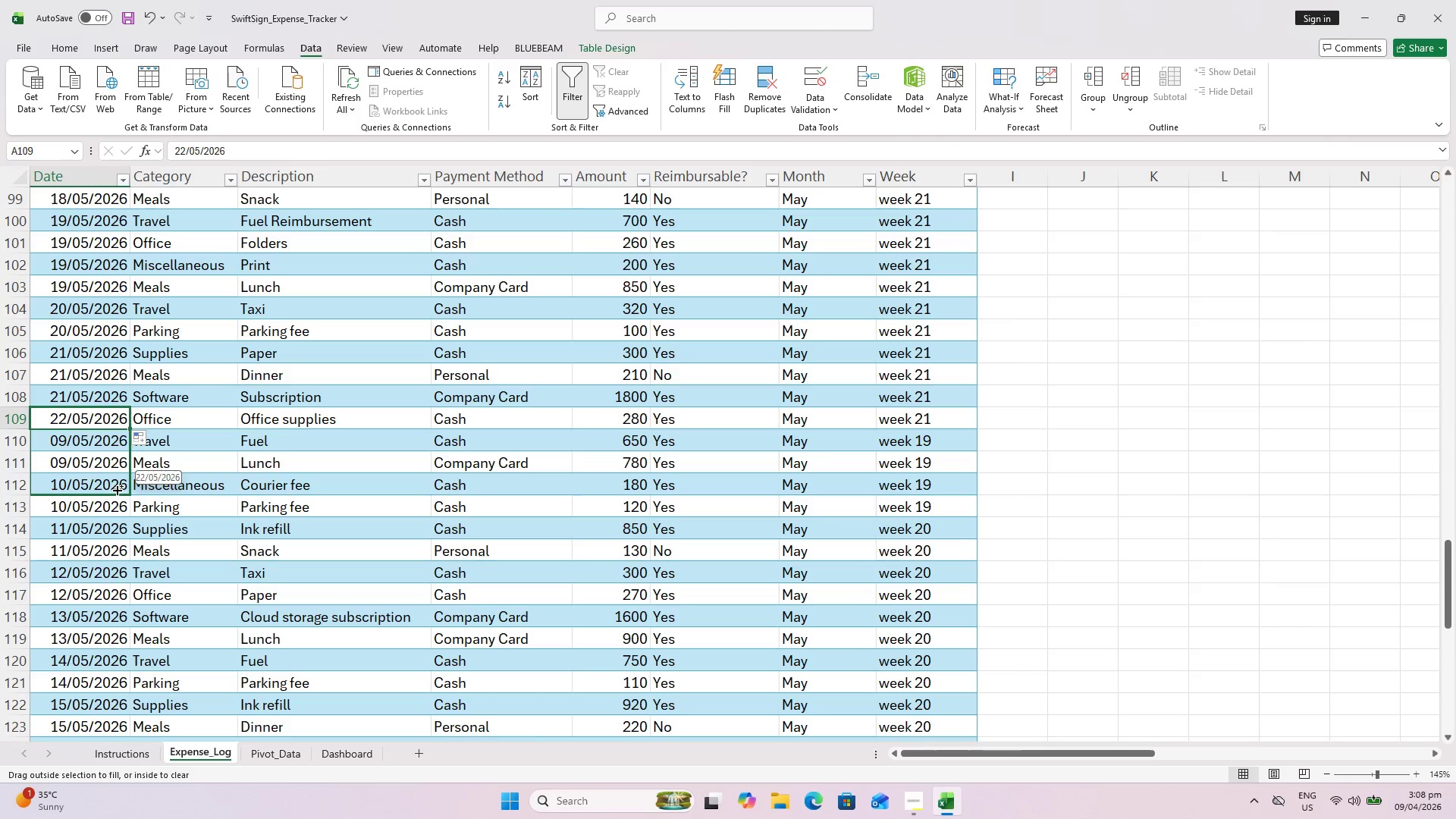 
hold_key(key=ControlLeft, duration=1.42)
 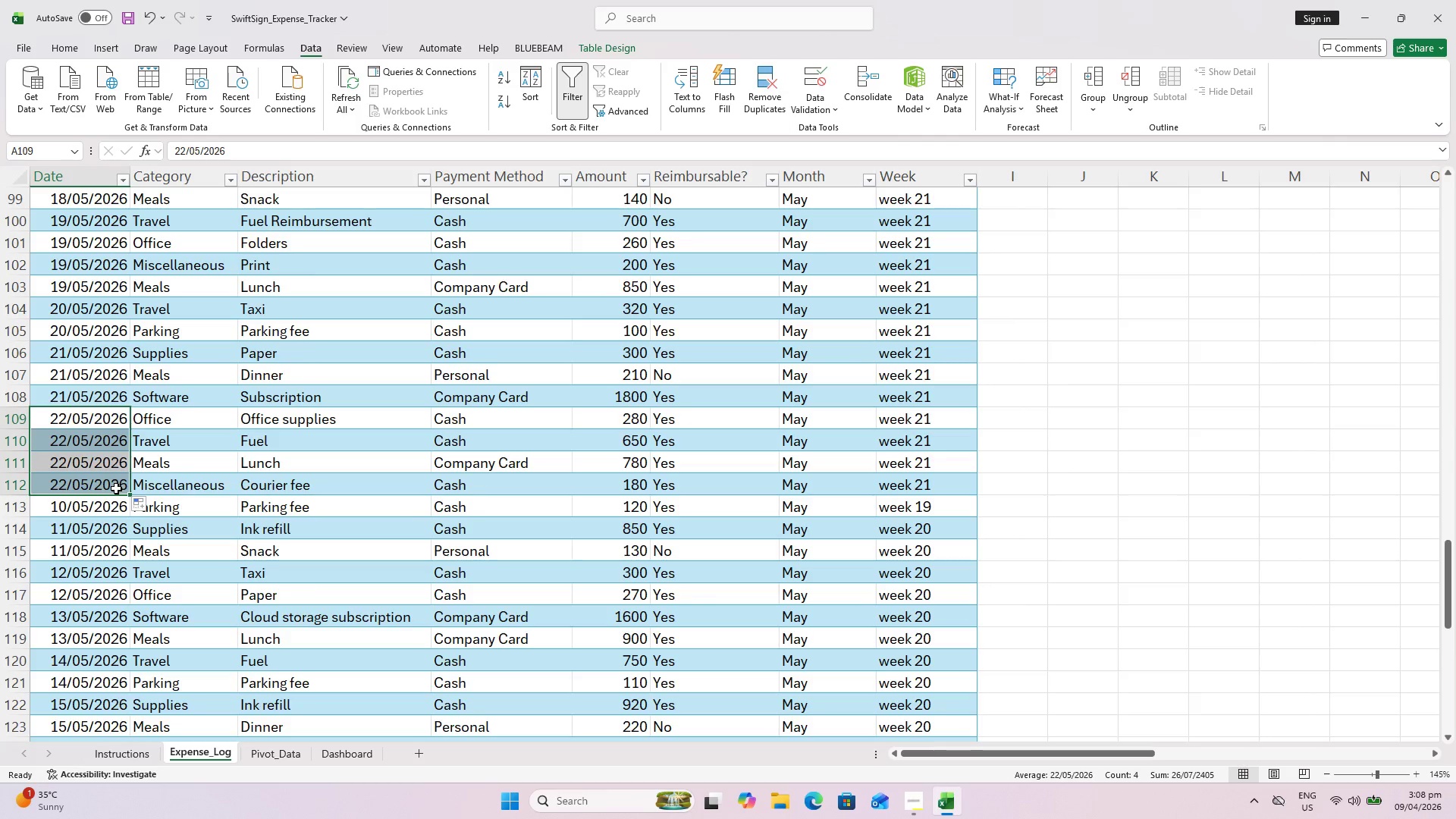 
scroll: coordinate [116, 488], scroll_direction: down, amount: 1.0
 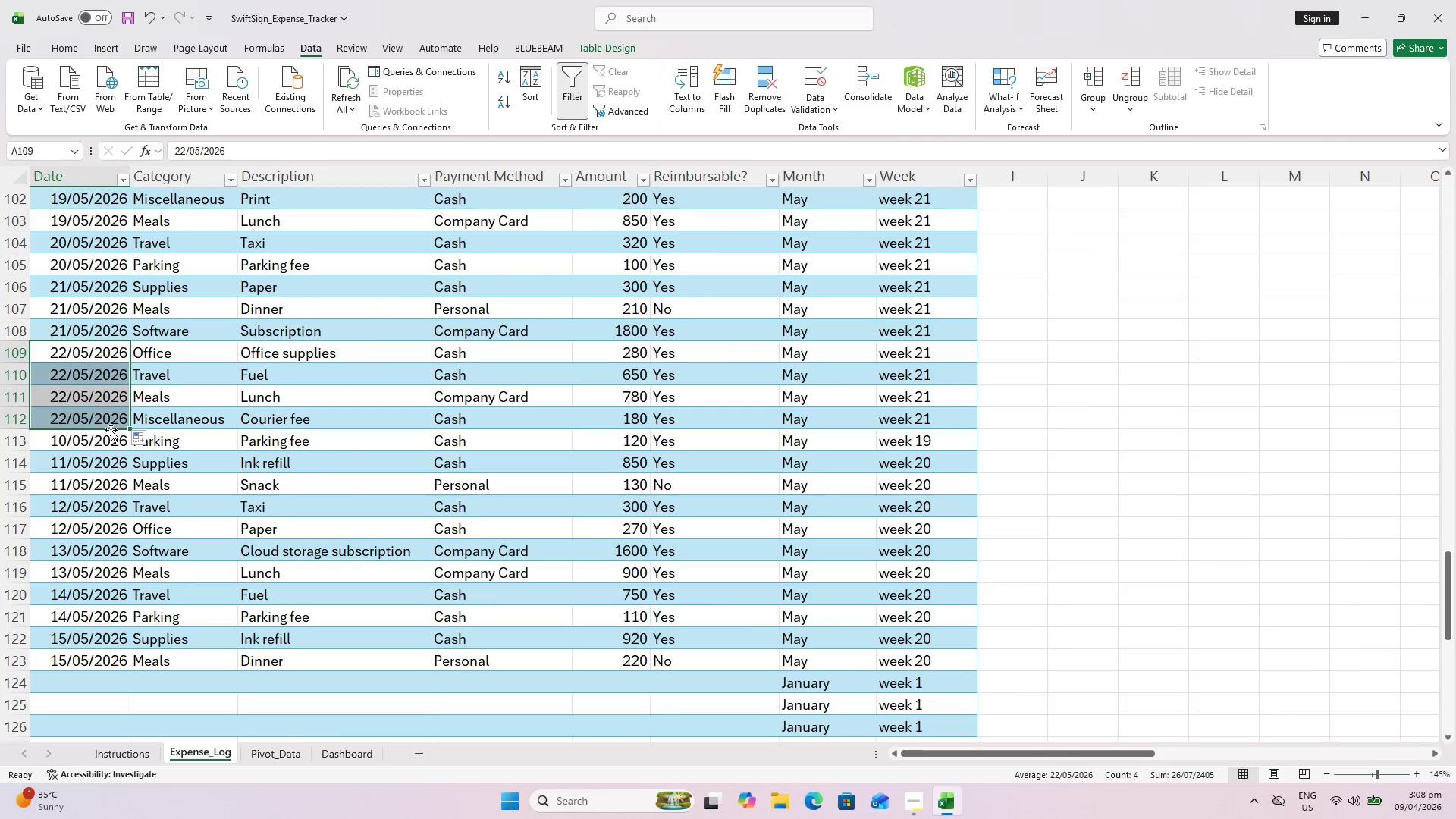 
left_click([104, 415])
 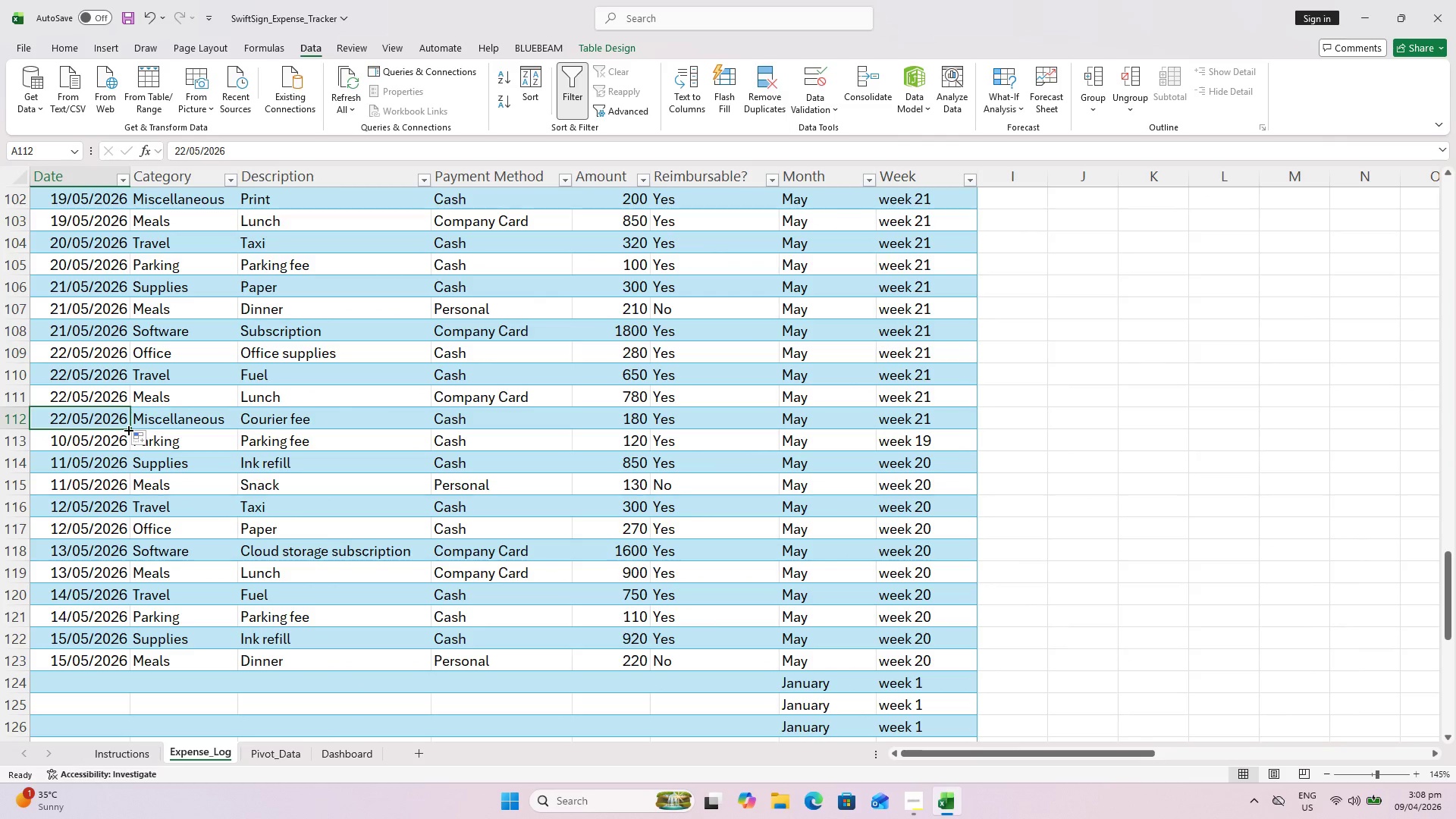 
left_click_drag(start_coordinate=[127, 429], to_coordinate=[127, 447])
 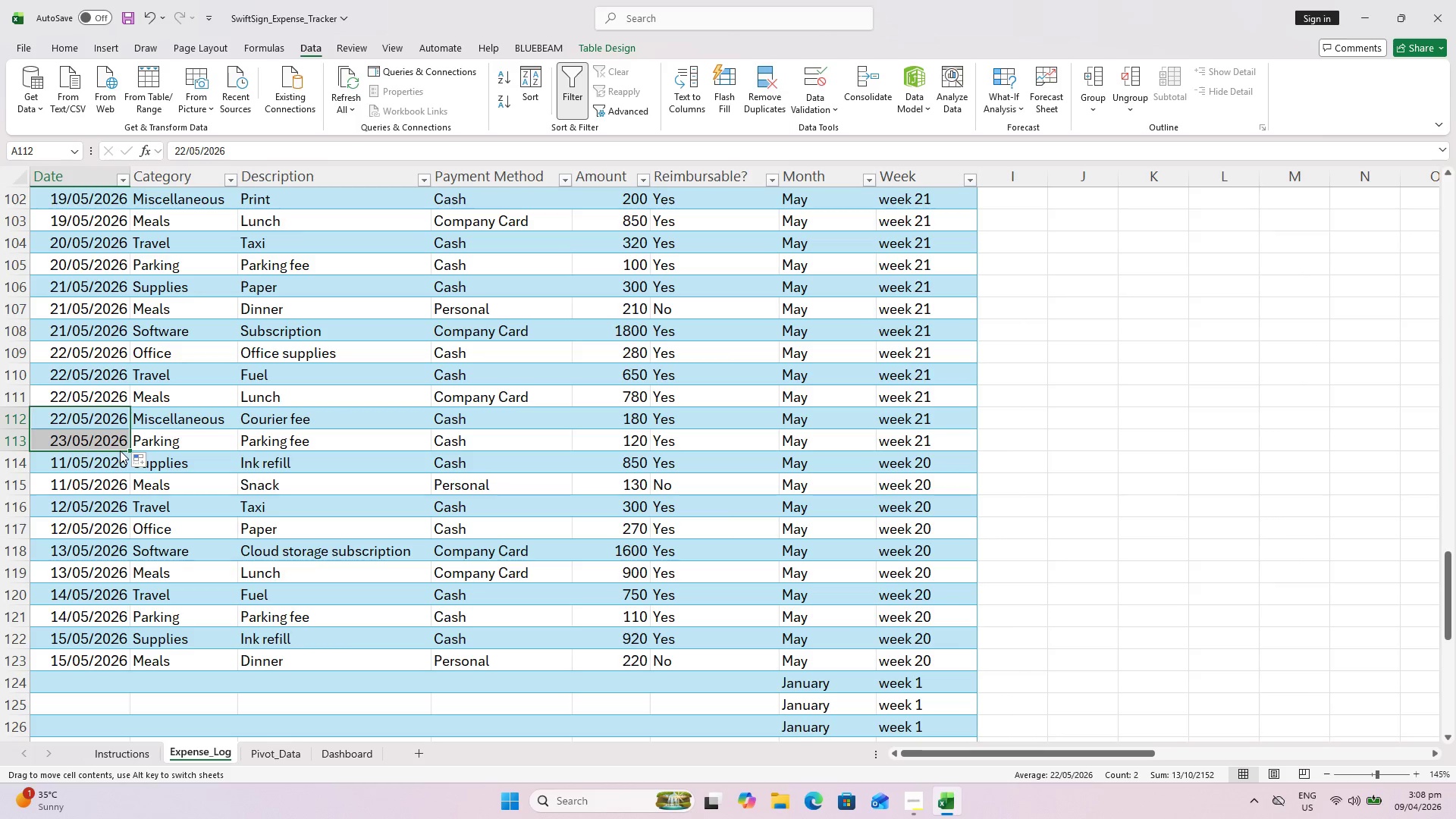 
double_click([117, 439])
 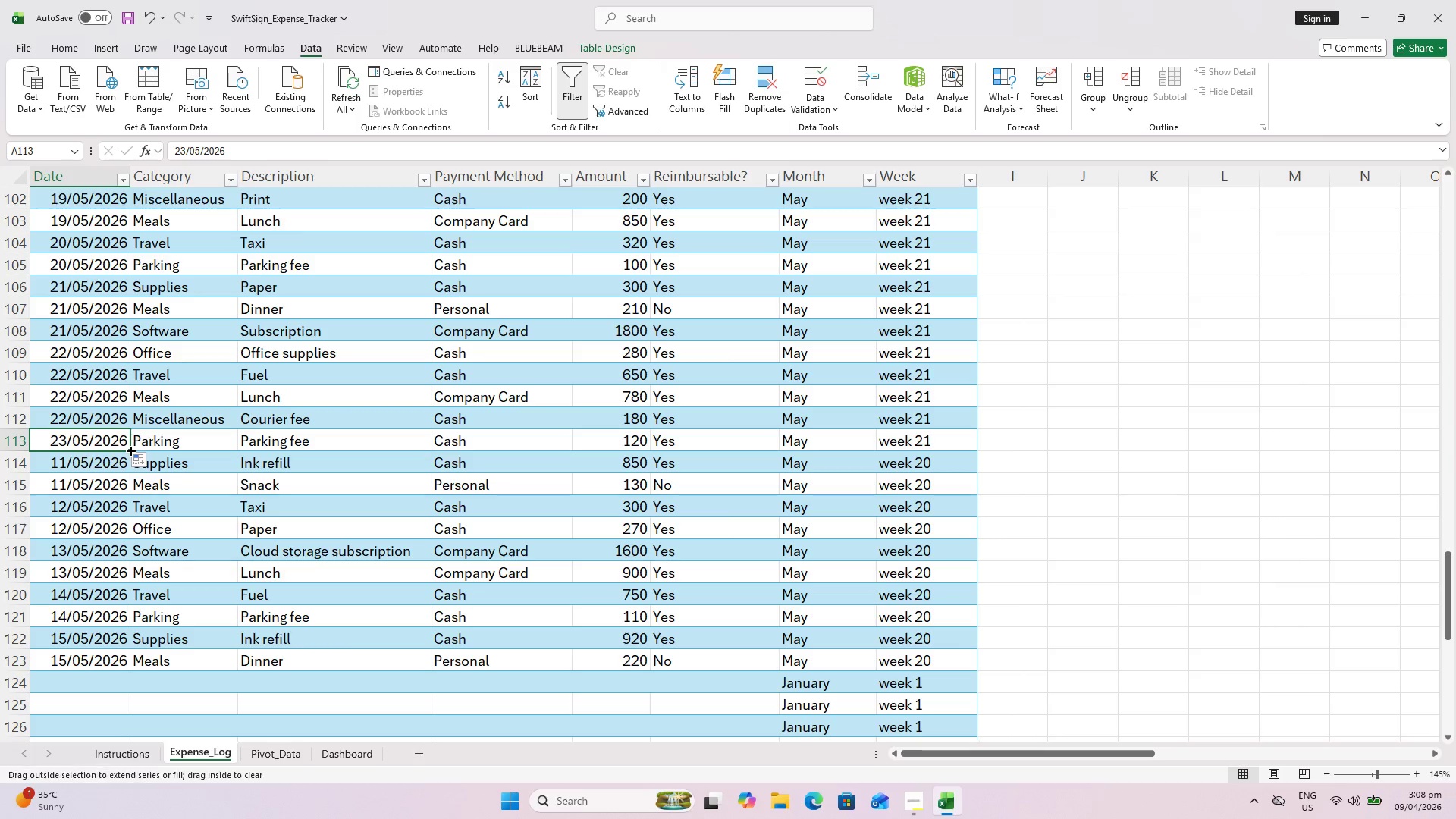 
left_click([130, 450])
 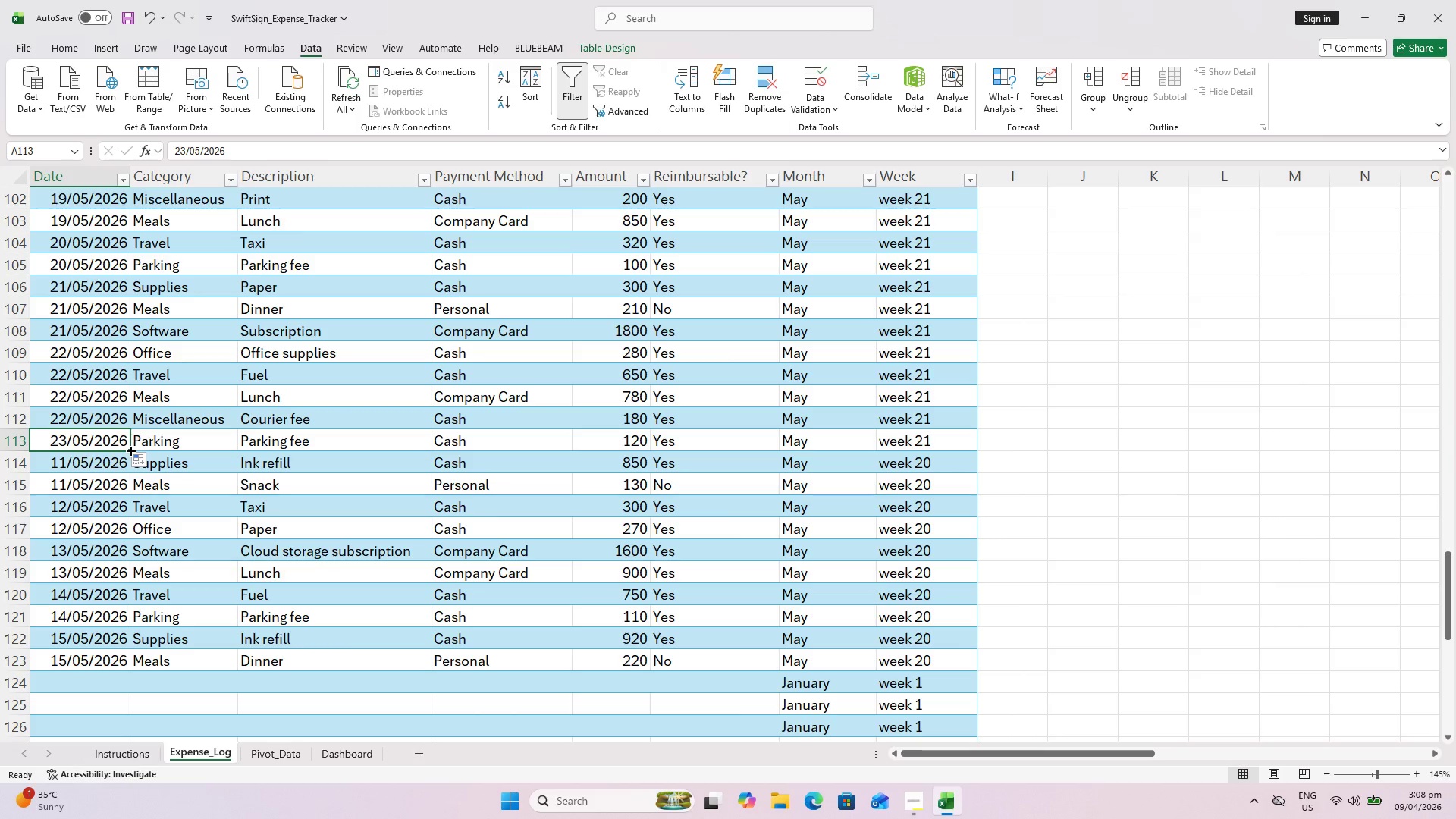 
hold_key(key=ControlLeft, duration=1.31)
left_click_drag(start_coordinate=[130, 449], to_coordinate=[127, 487])
 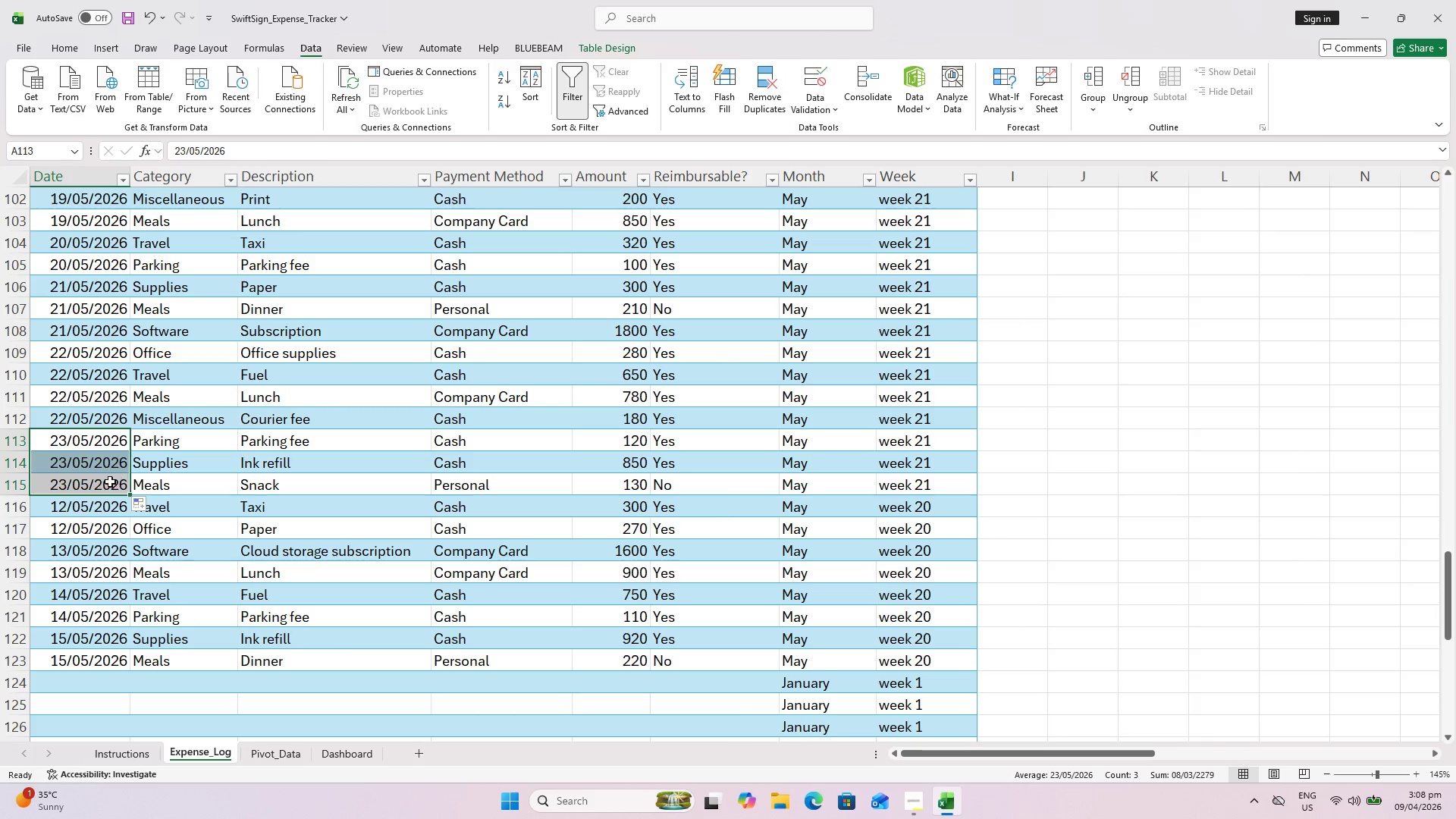 
left_click([109, 482])
 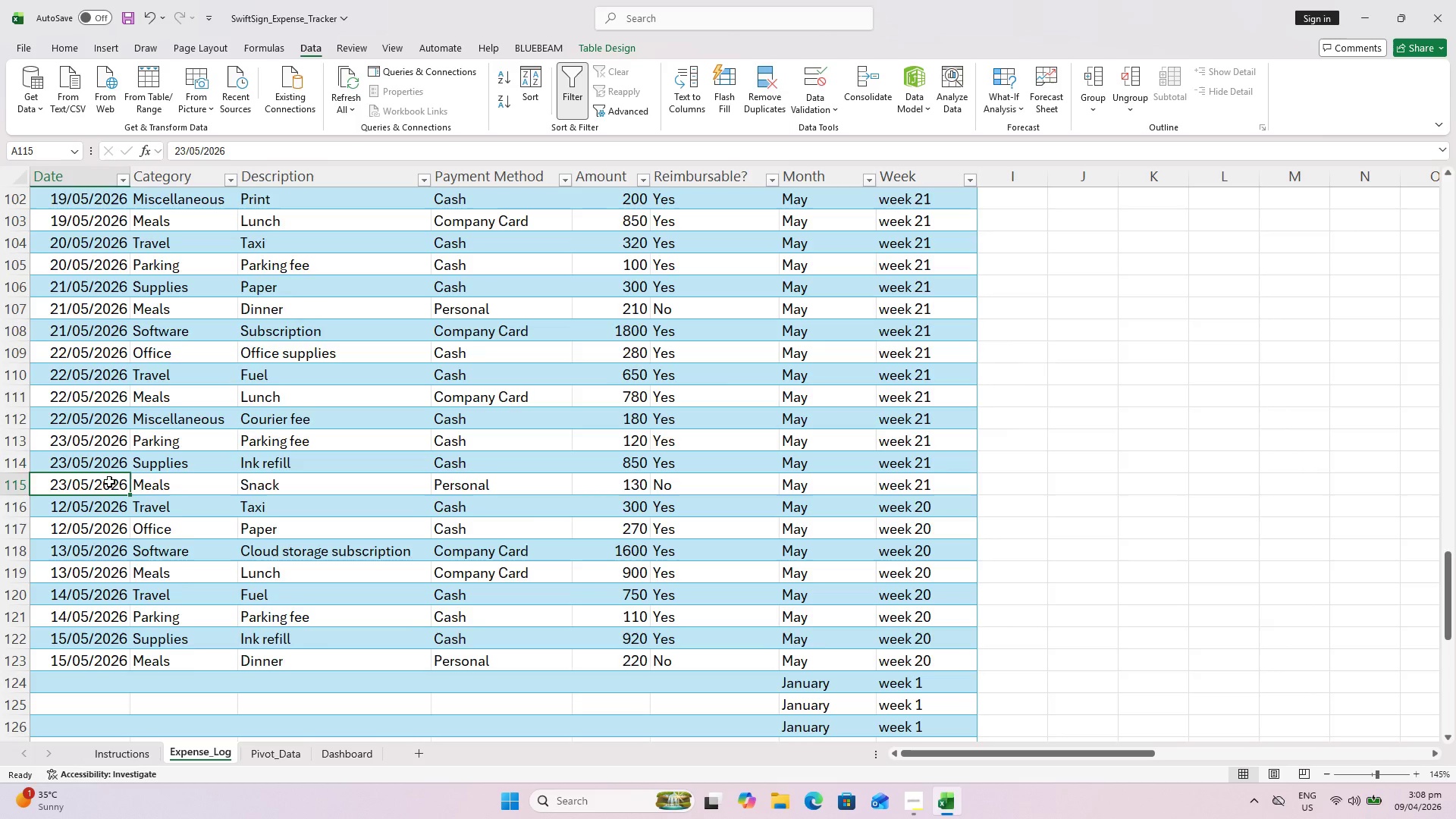 
scroll: coordinate [109, 482], scroll_direction: down, amount: 1.0
 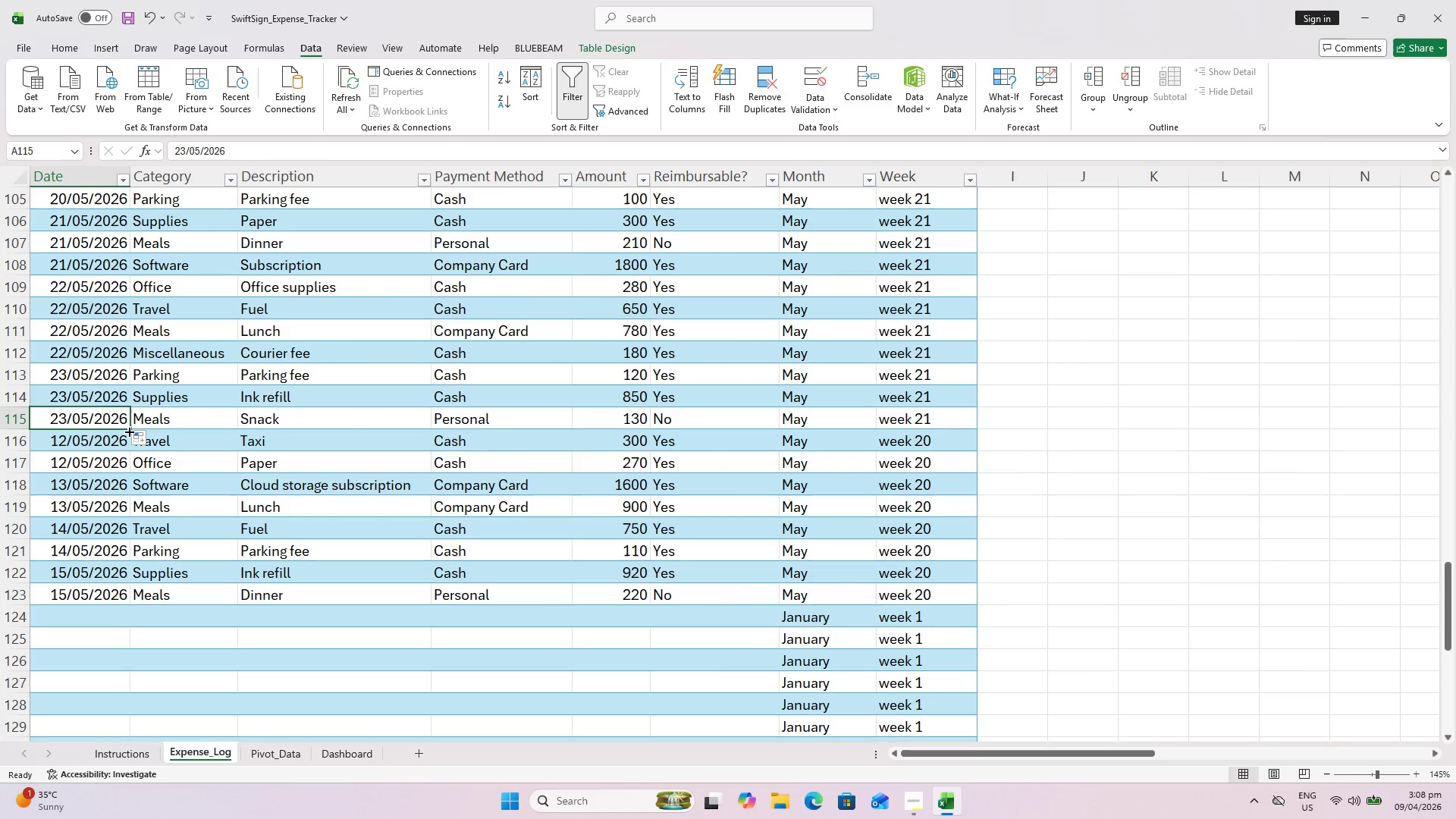 
left_click_drag(start_coordinate=[128, 431], to_coordinate=[129, 450])
 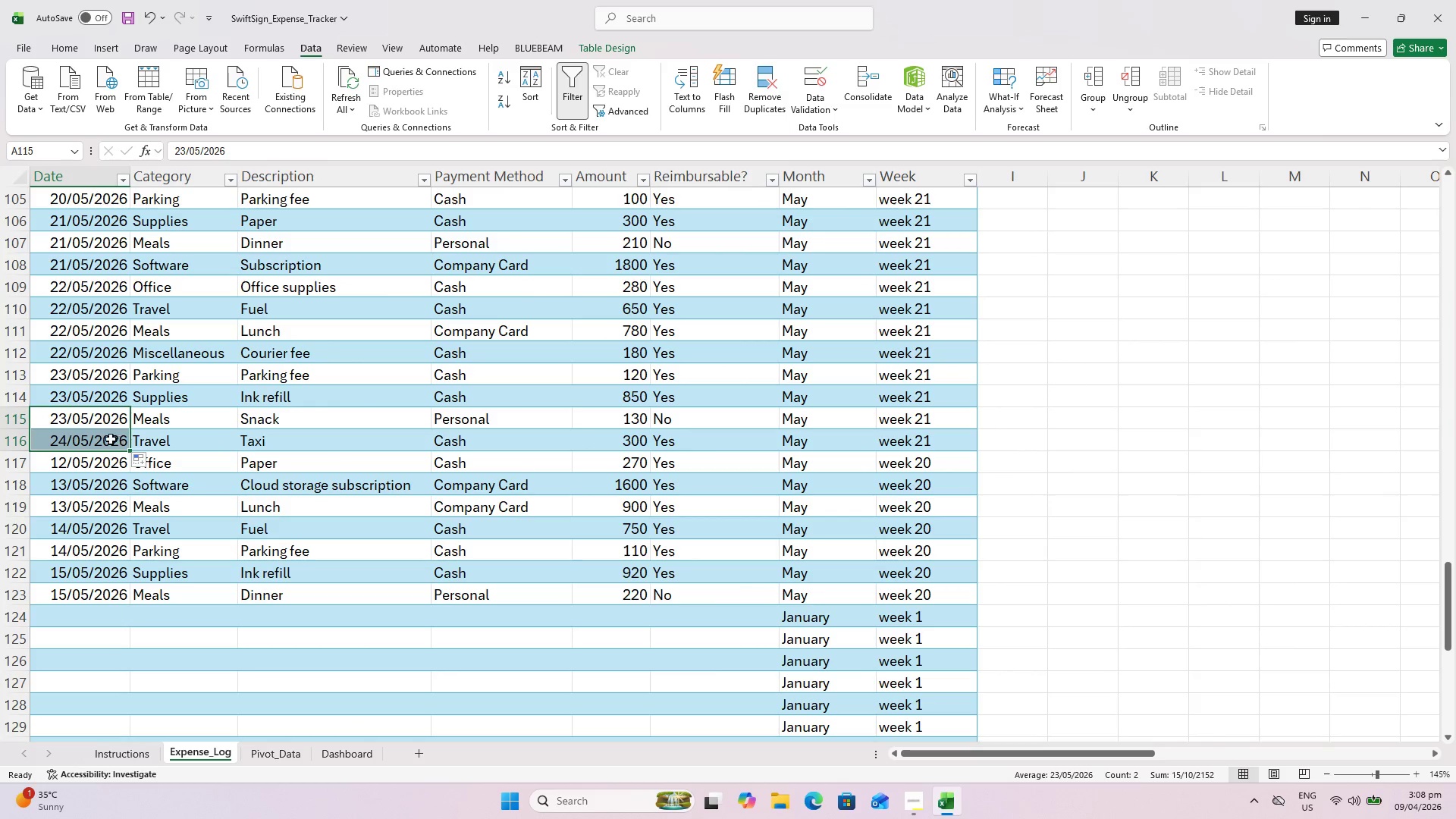 
left_click([111, 439])
 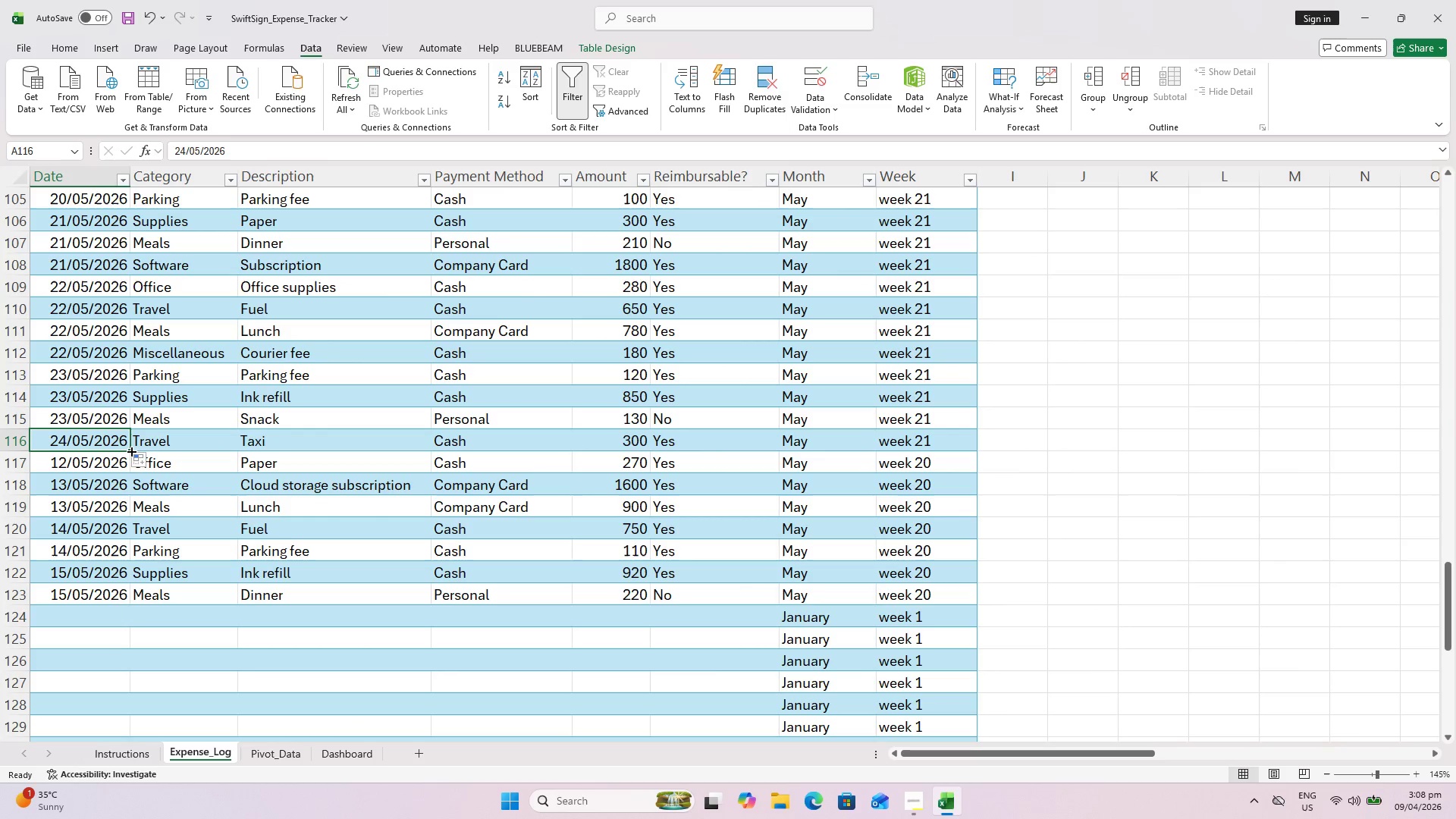 
hold_key(key=ControlLeft, duration=0.61)
left_click_drag(start_coordinate=[130, 450], to_coordinate=[129, 469])
 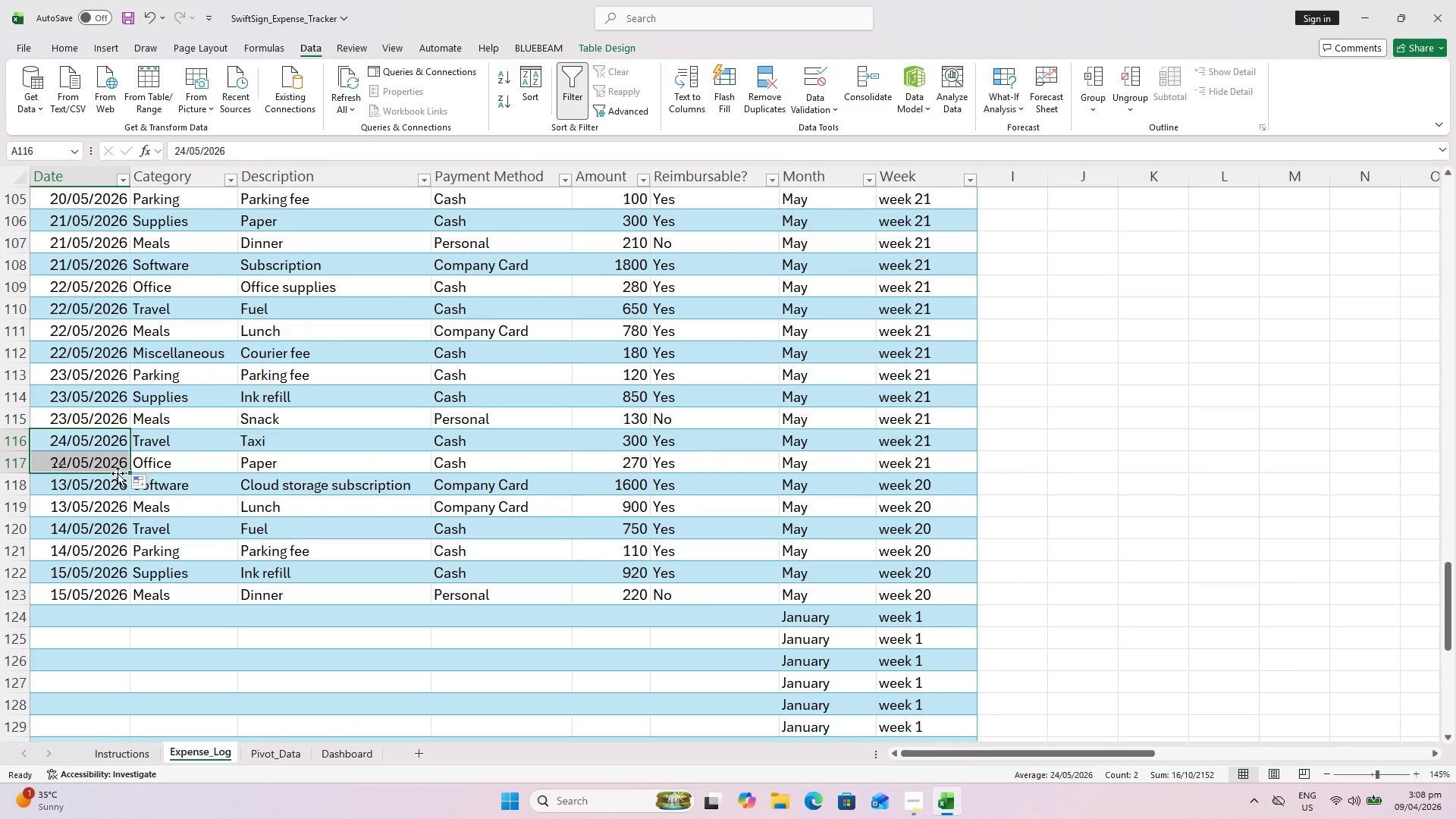 
hold_key(key=ControlLeft, duration=4.52)
scroll: coordinate [117, 473], scroll_direction: down, amount: 1.0
 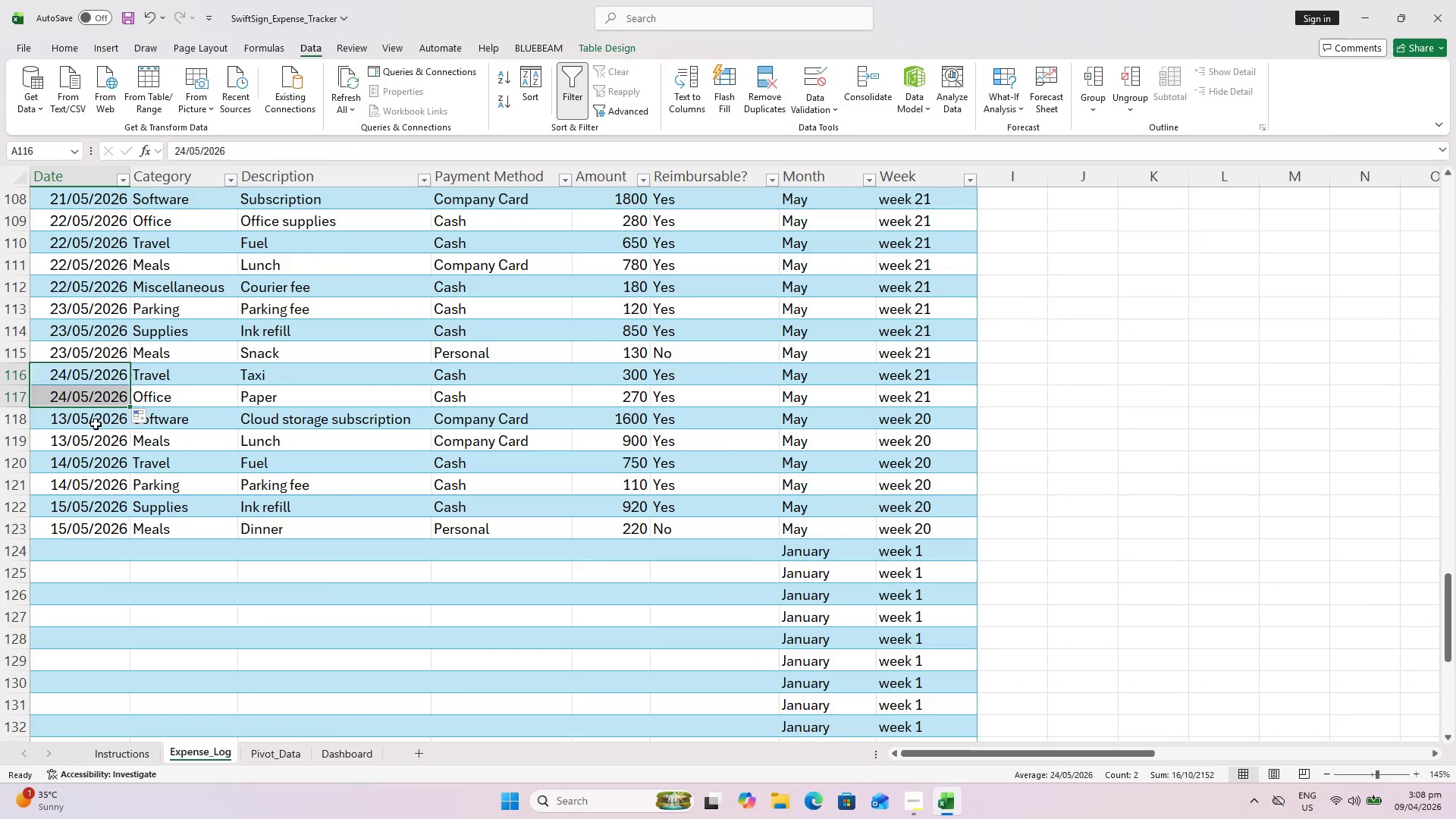 
left_click([96, 423])
 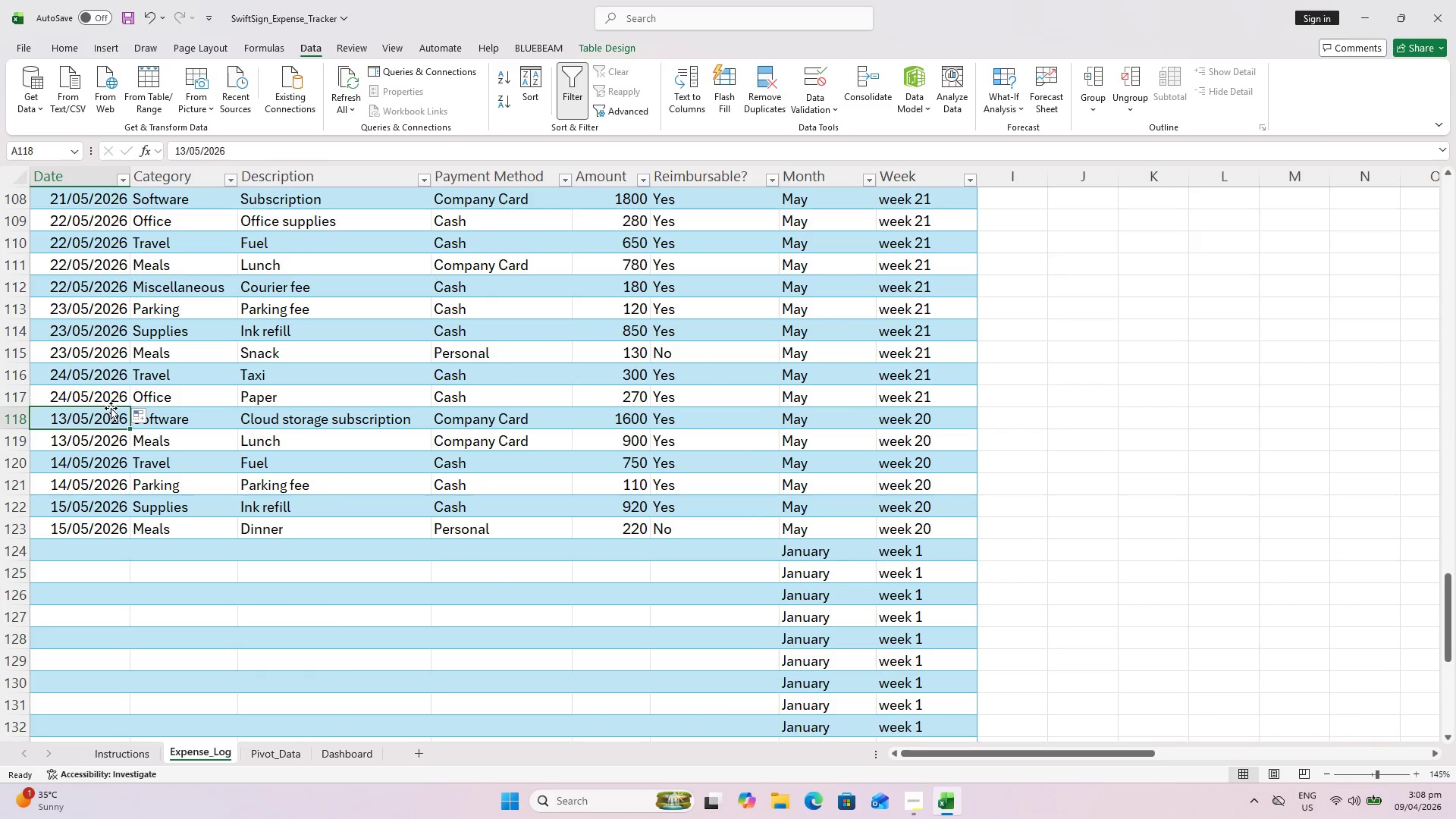 
left_click([116, 400])
 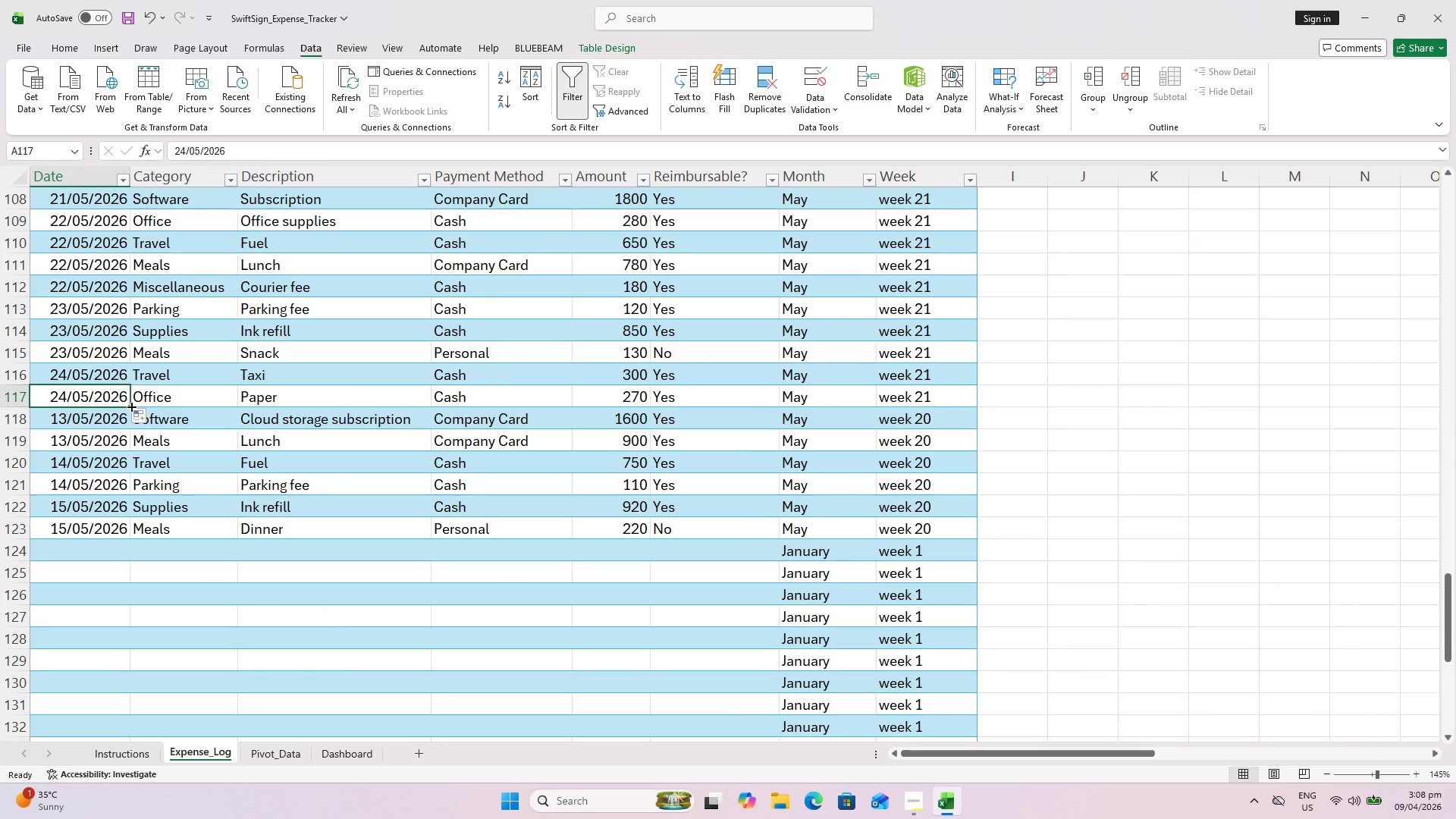 
left_click_drag(start_coordinate=[130, 406], to_coordinate=[130, 419])
 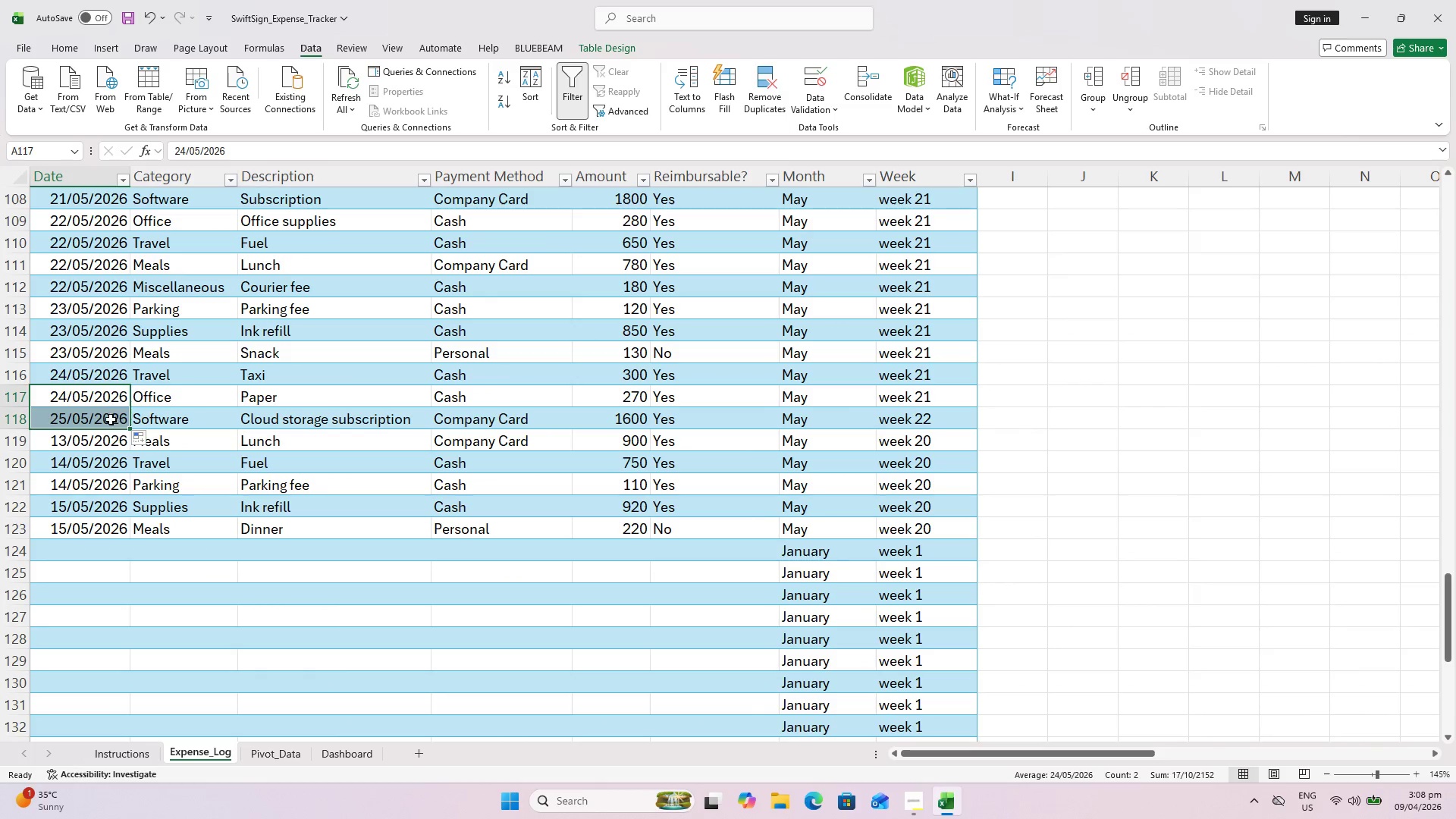 
left_click([111, 419])
 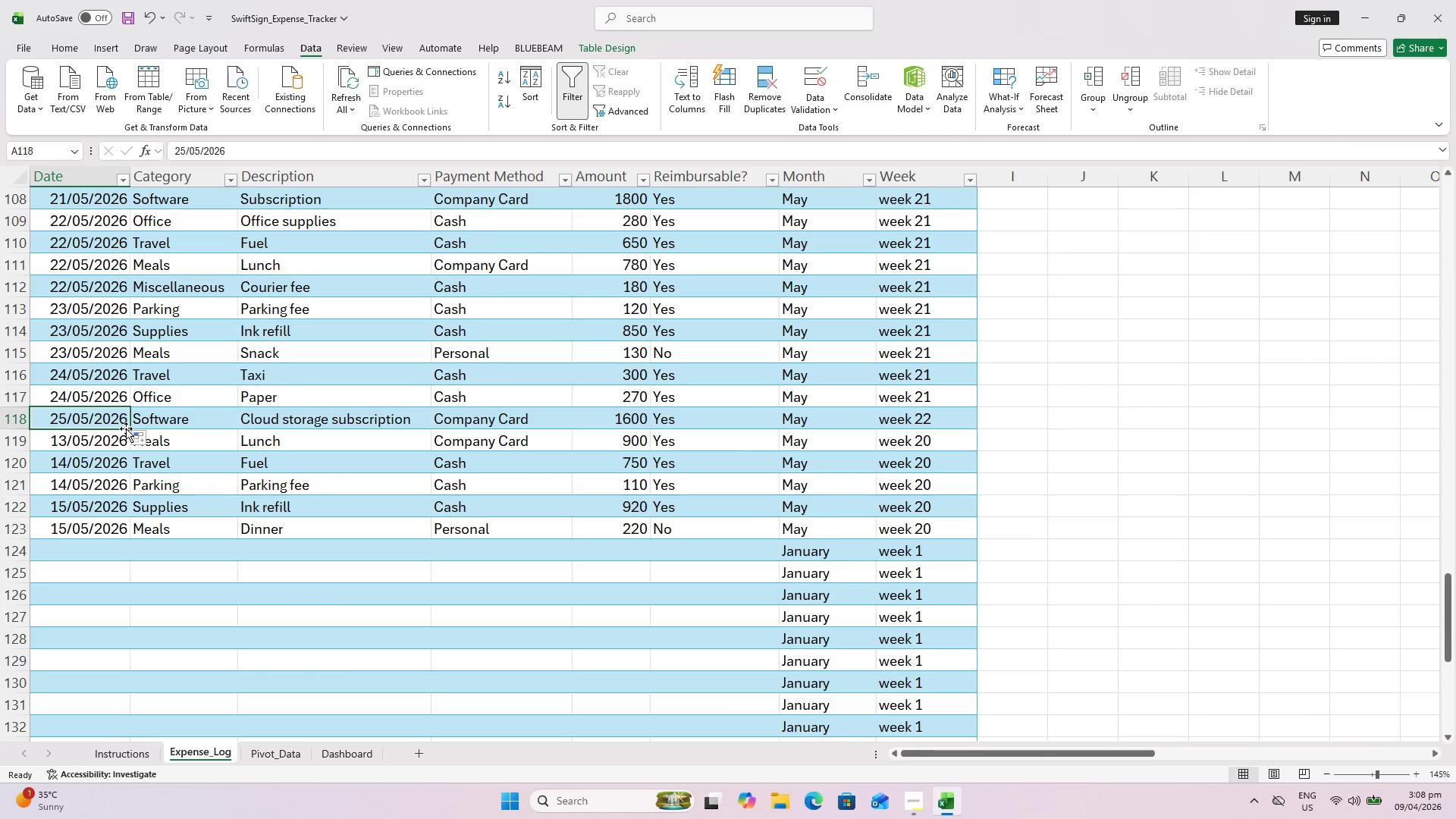 
hold_key(key=ControlLeft, duration=1.5)
left_click_drag(start_coordinate=[130, 428], to_coordinate=[131, 441])
 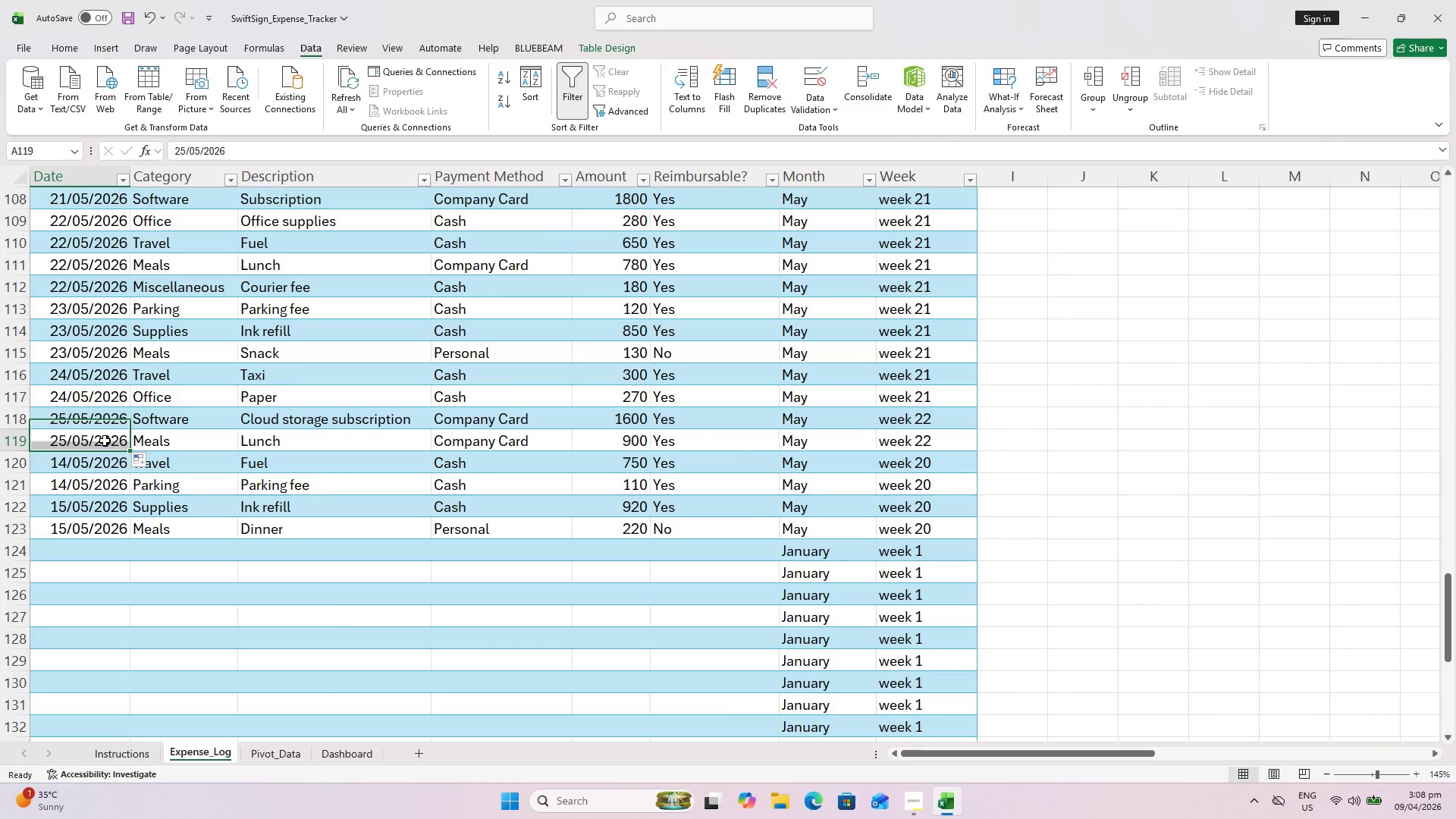 
hold_key(key=ControlLeft, duration=0.41)
 